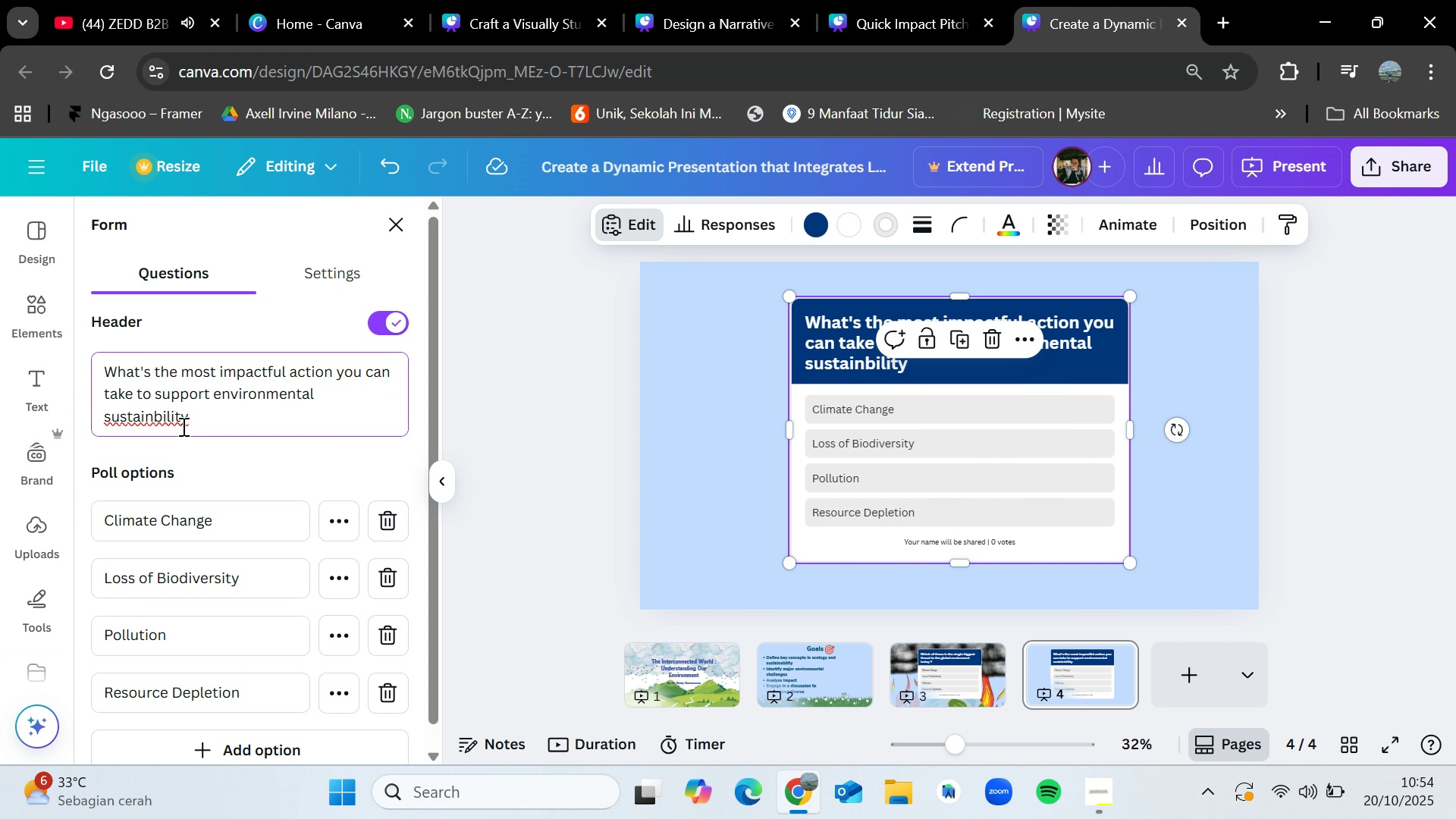 
left_click([153, 415])
 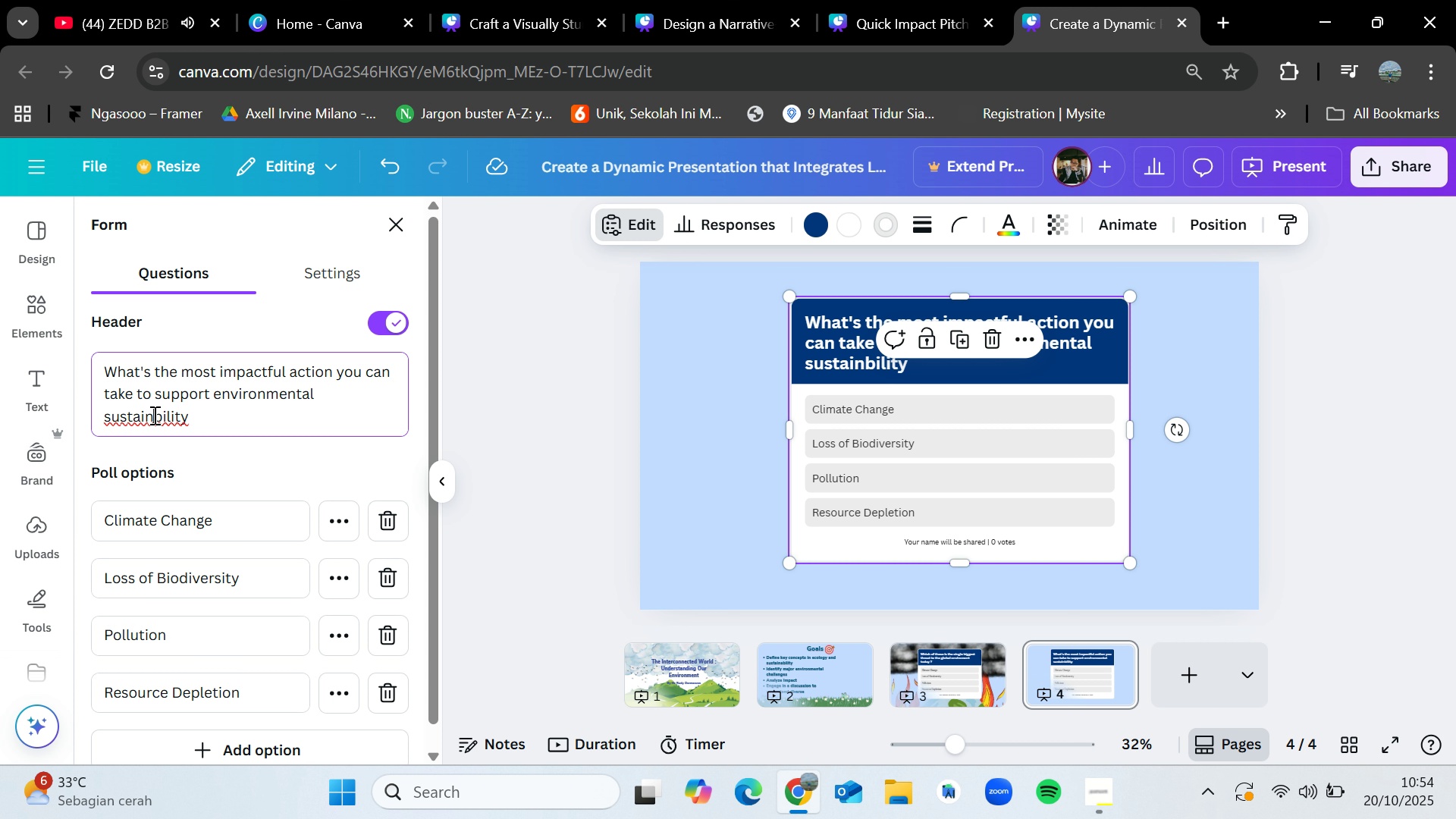 
key(A)
 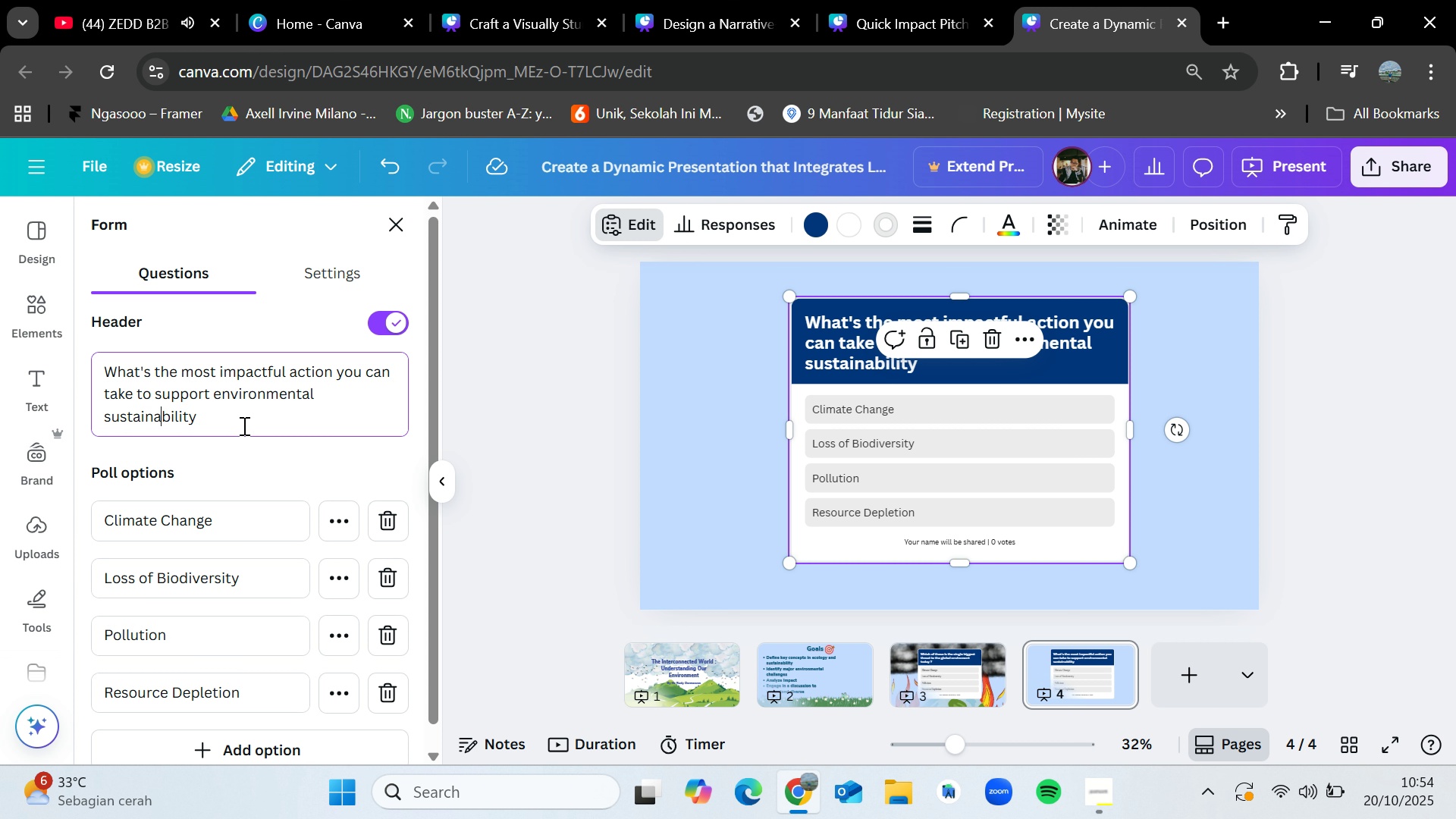 
left_click([243, 425])
 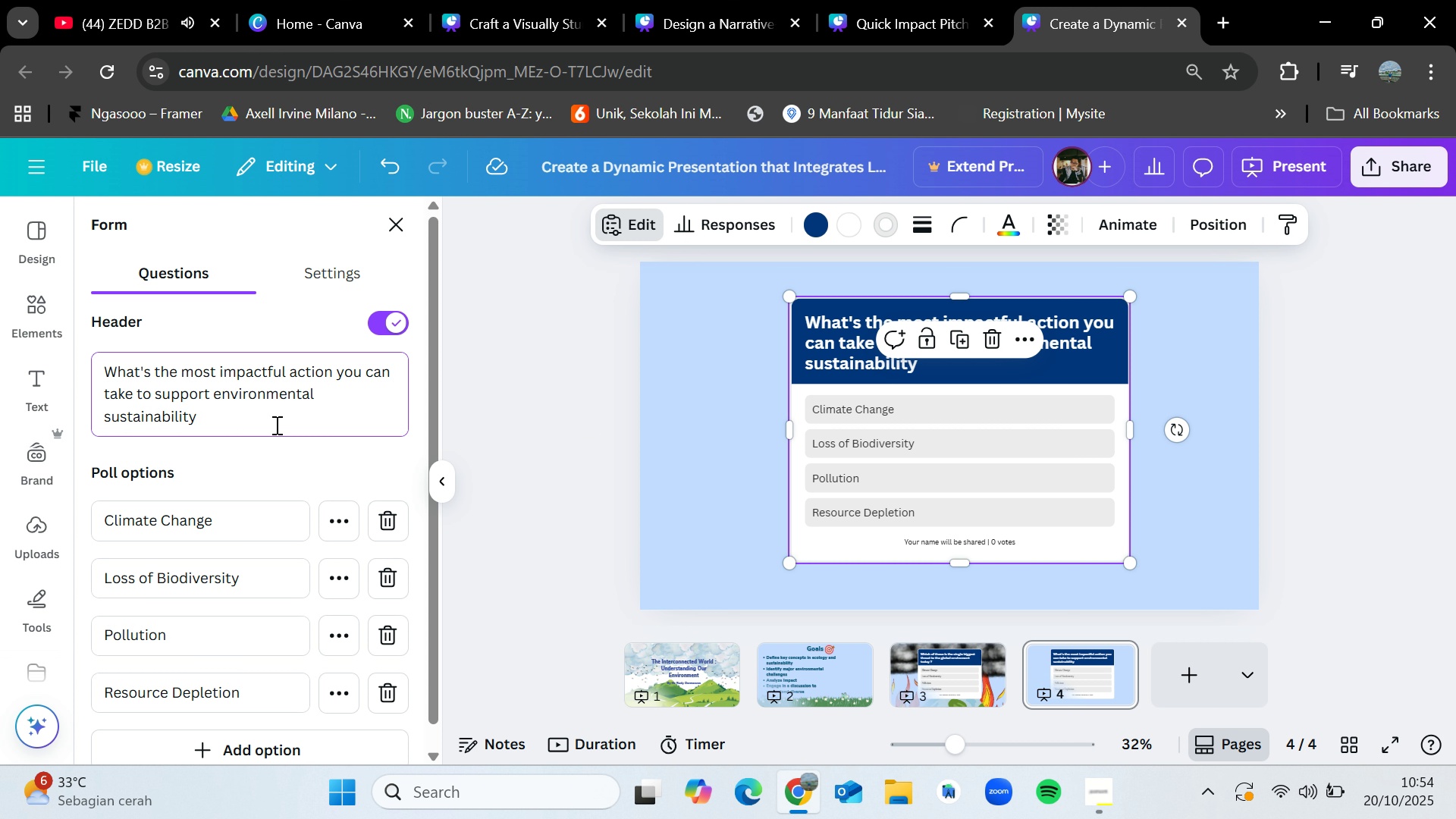 
key(Space)
 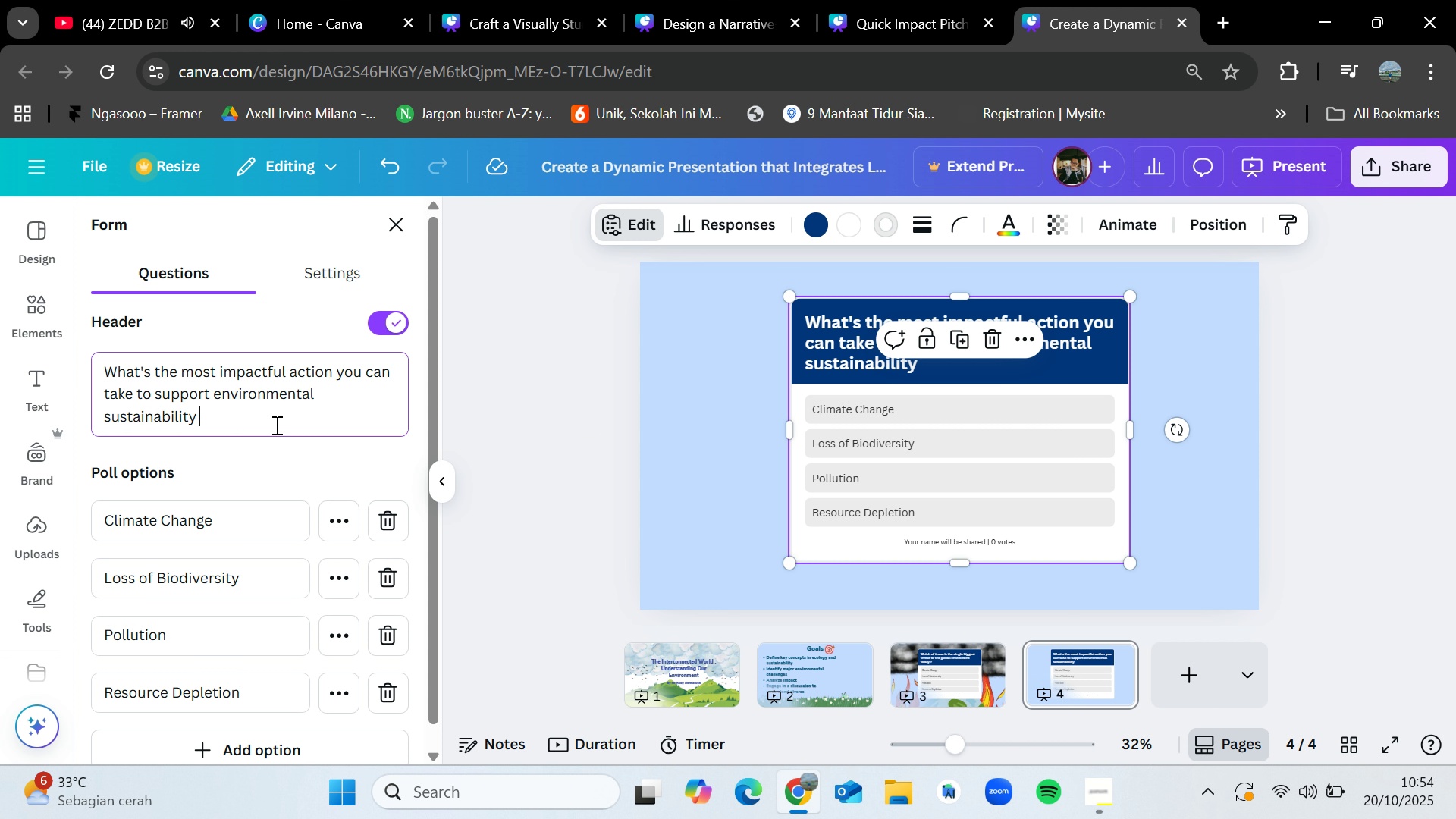 
key(Shift+Slash)
 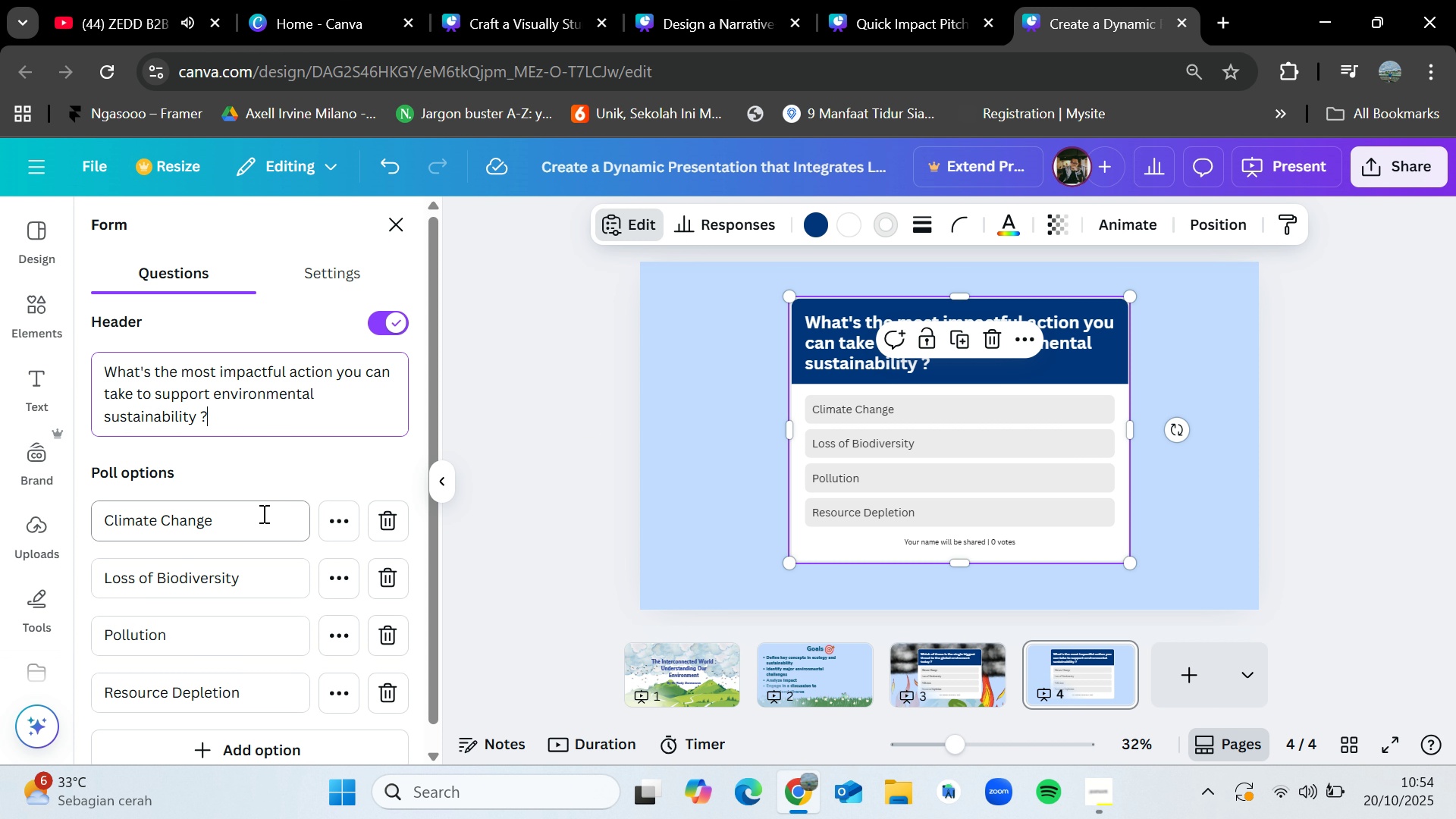 
left_click_drag(start_coordinate=[254, 519], to_coordinate=[102, 526])
 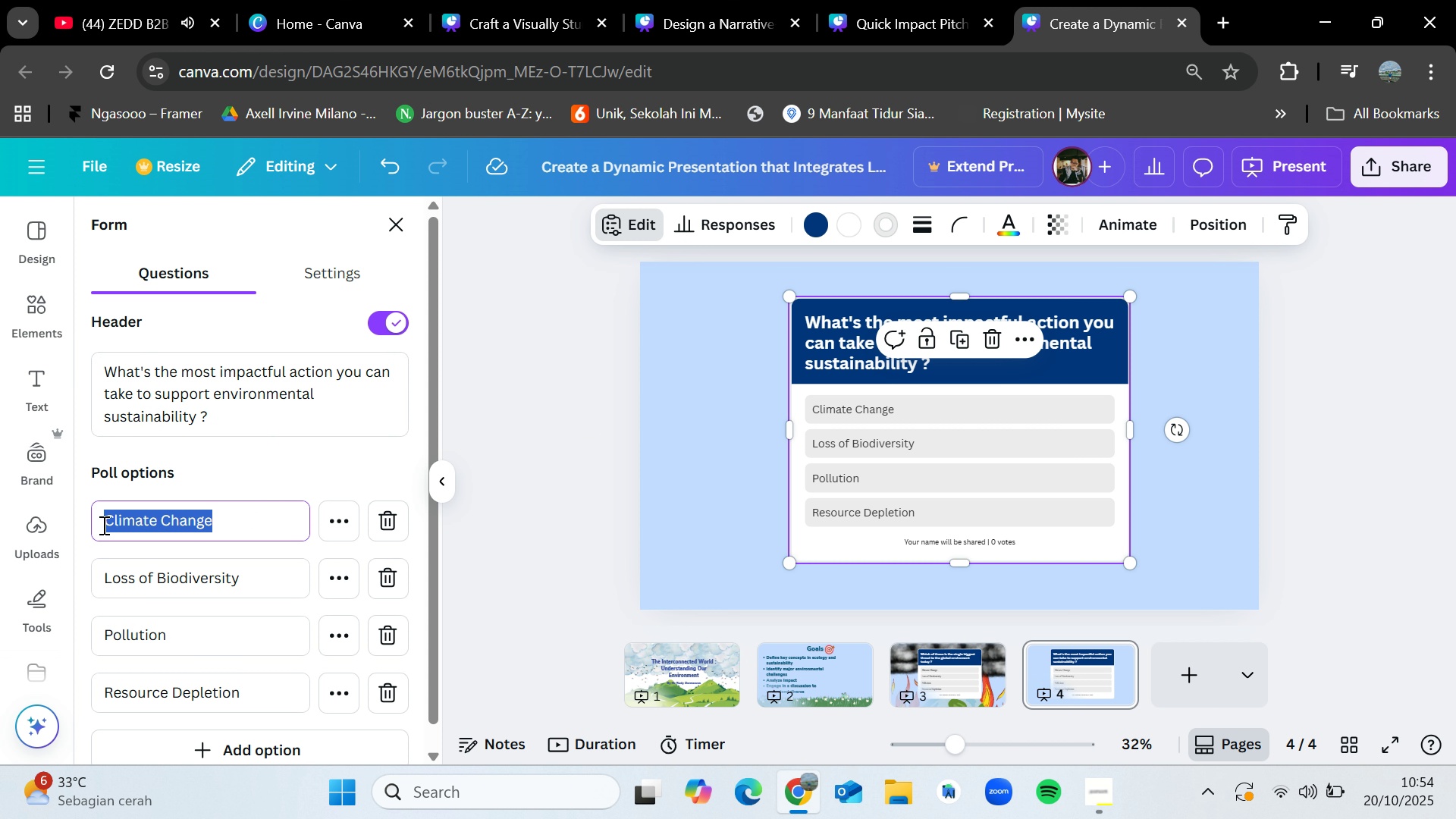 
key(Backspace)
type(Advocating for policy change)
key(Backspace)
type(Reducing personal consumption)
 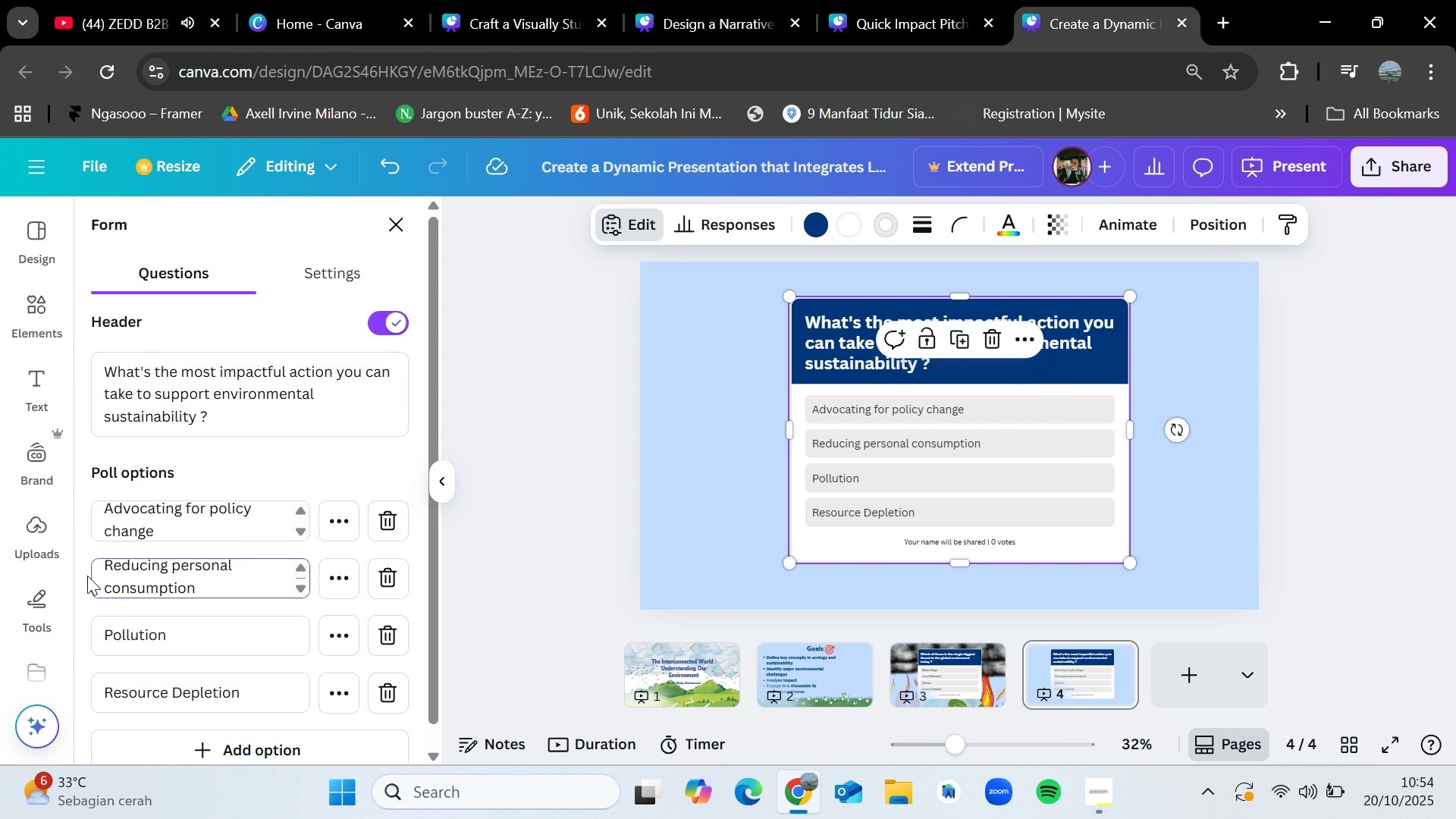 
 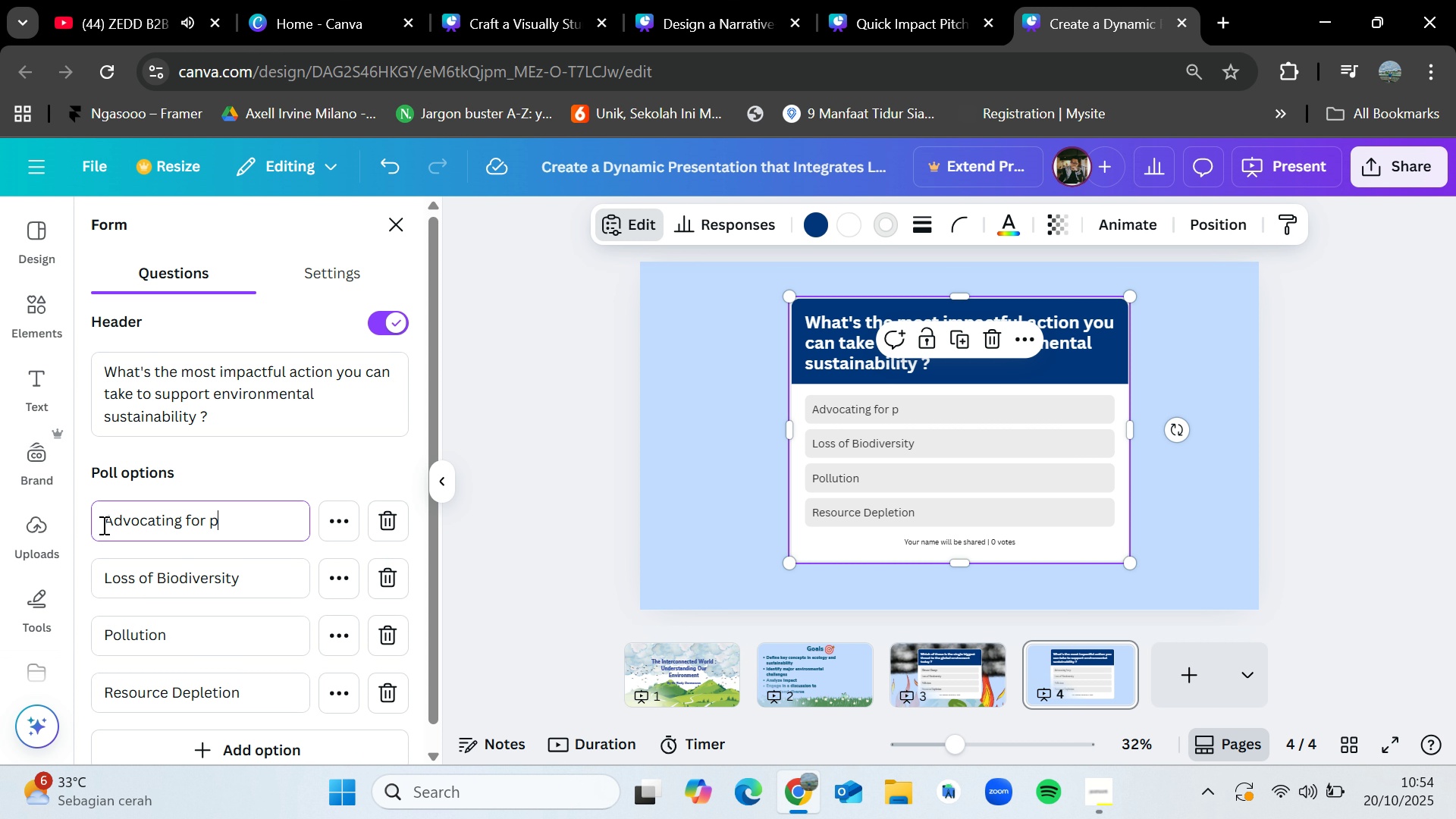 
left_click_drag(start_coordinate=[262, 584], to_coordinate=[87, 576])
 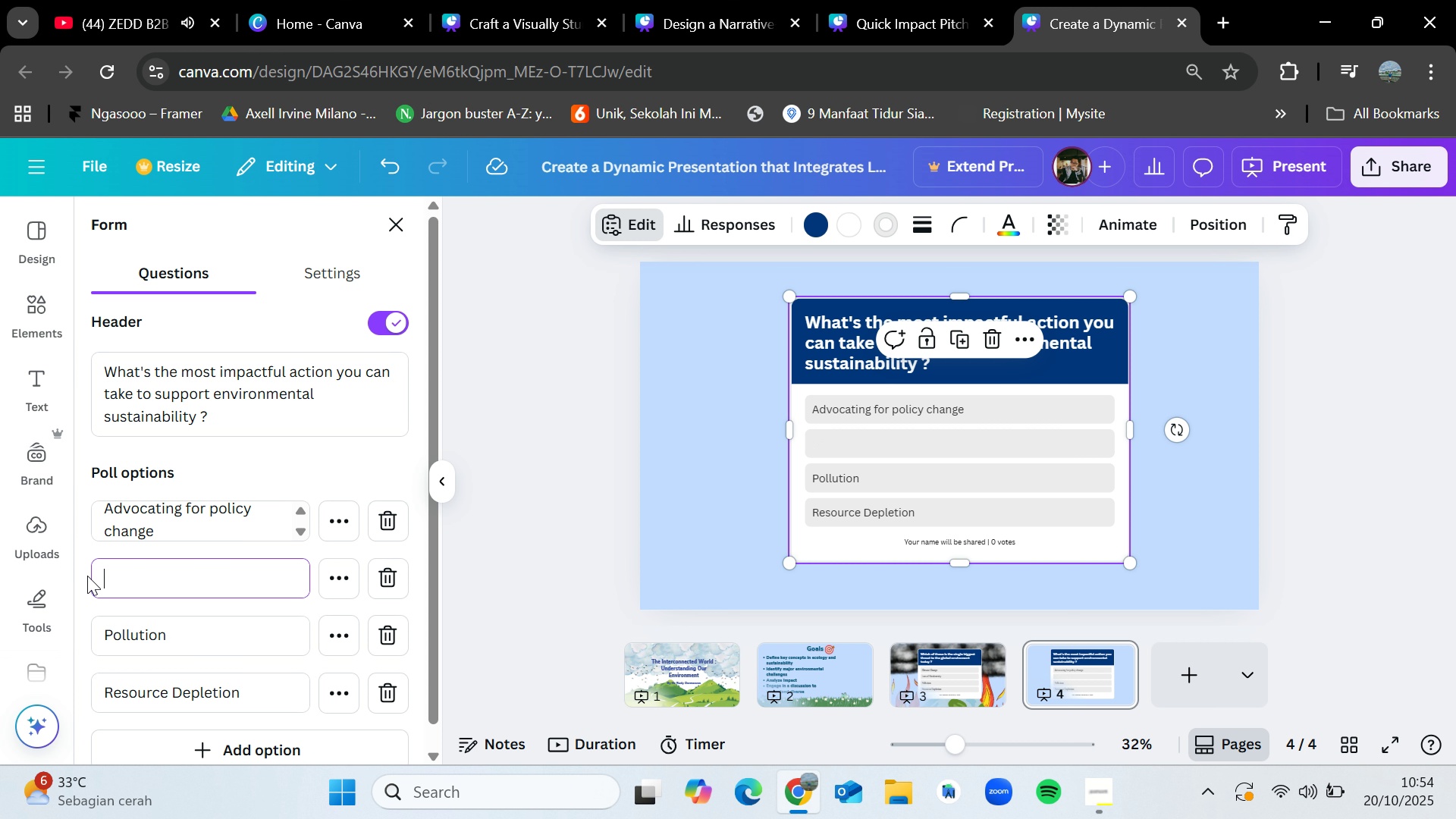 
left_click_drag(start_coordinate=[185, 645], to_coordinate=[92, 647])
 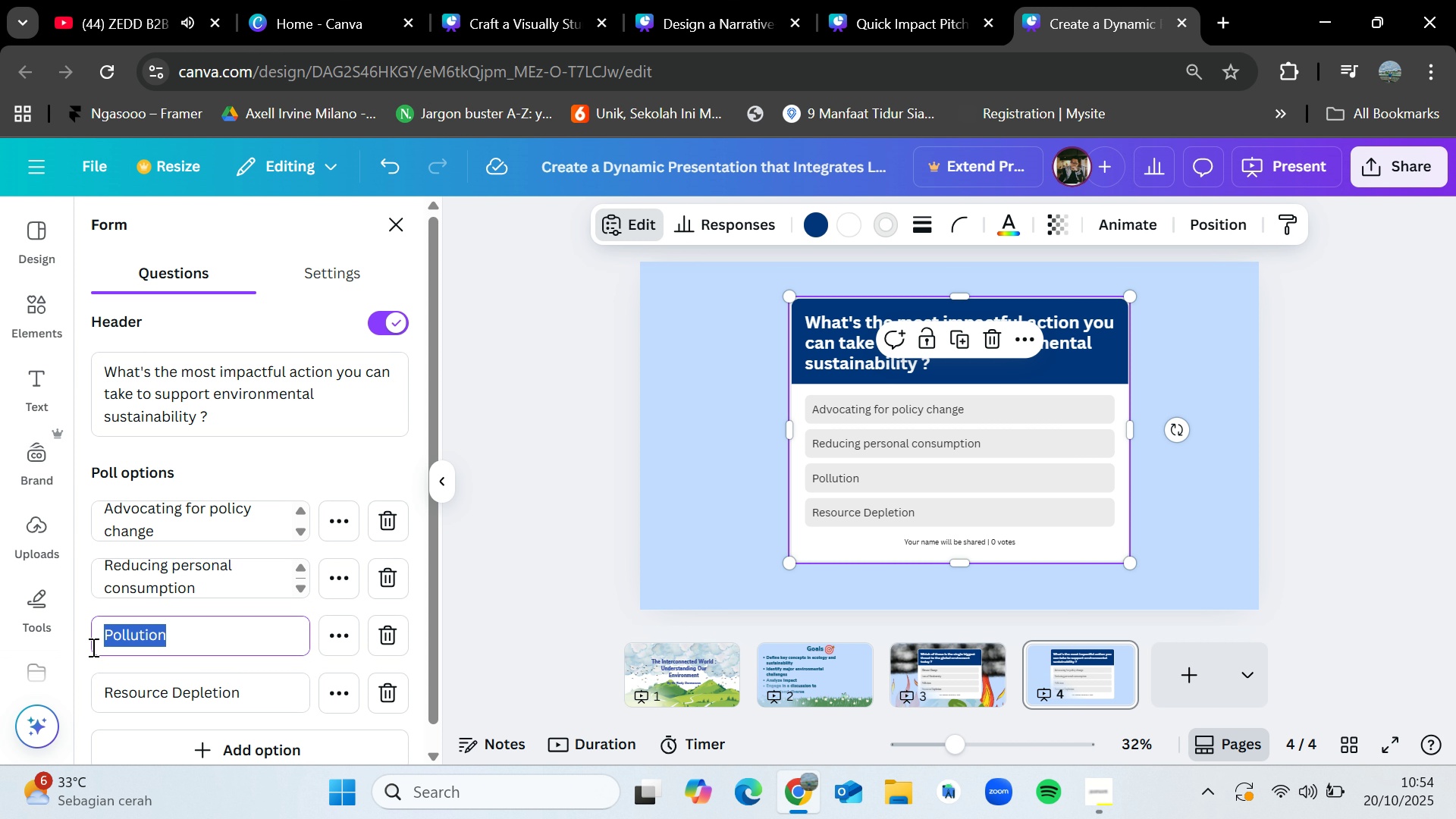 
key(Backspace)
type(Supporting sustainable)
 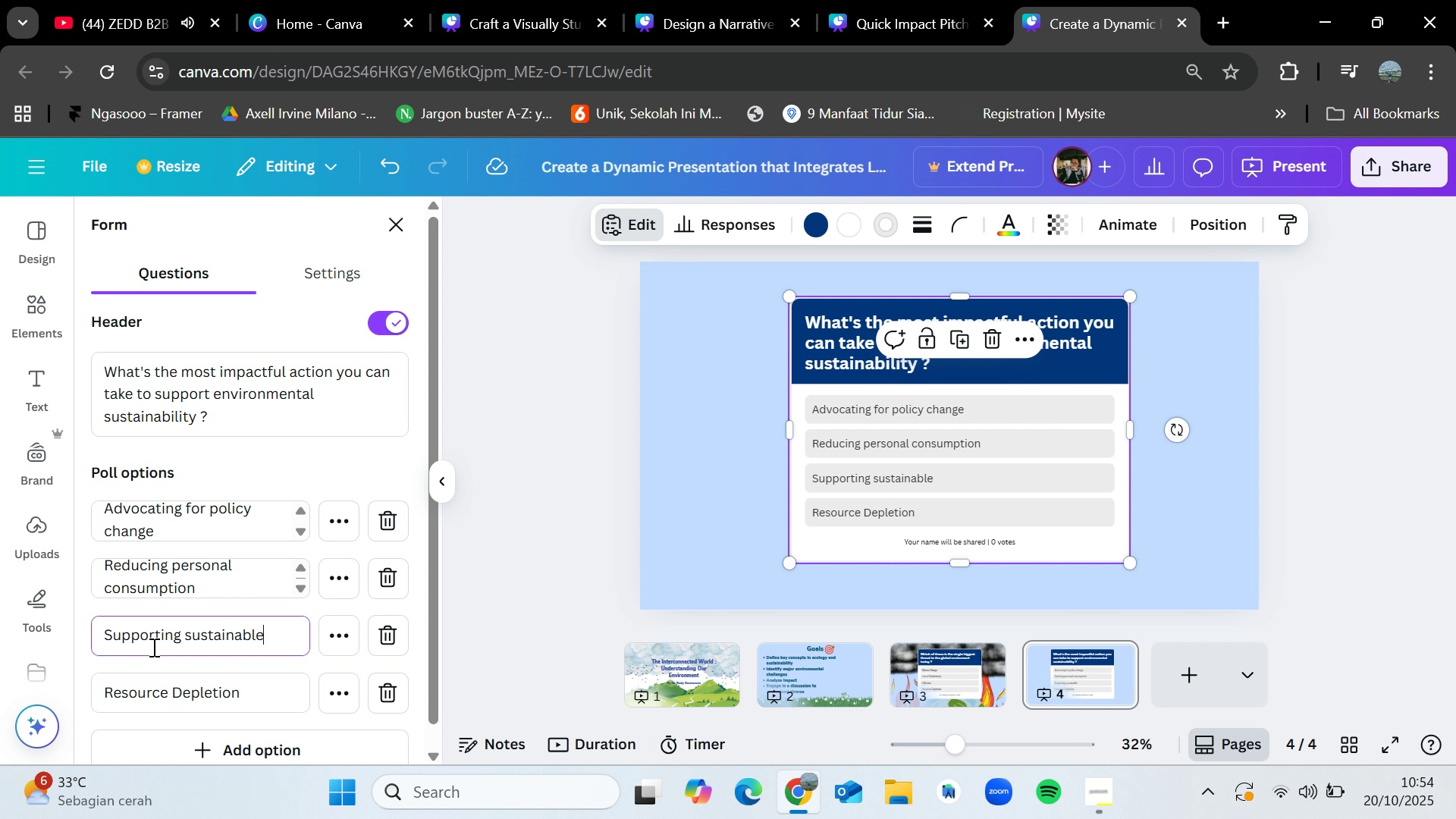 
type( business)
 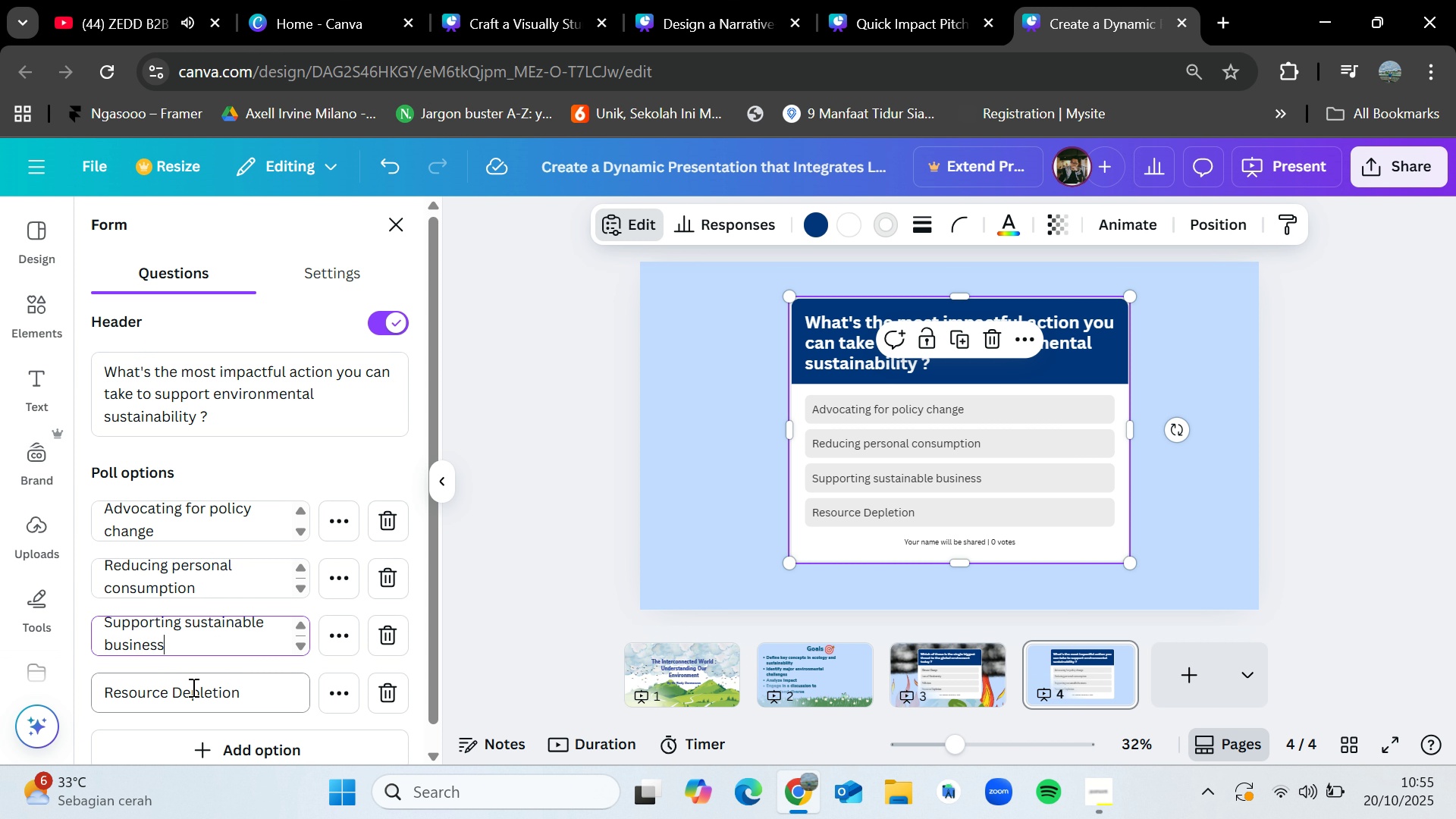 
wait(8.35)
 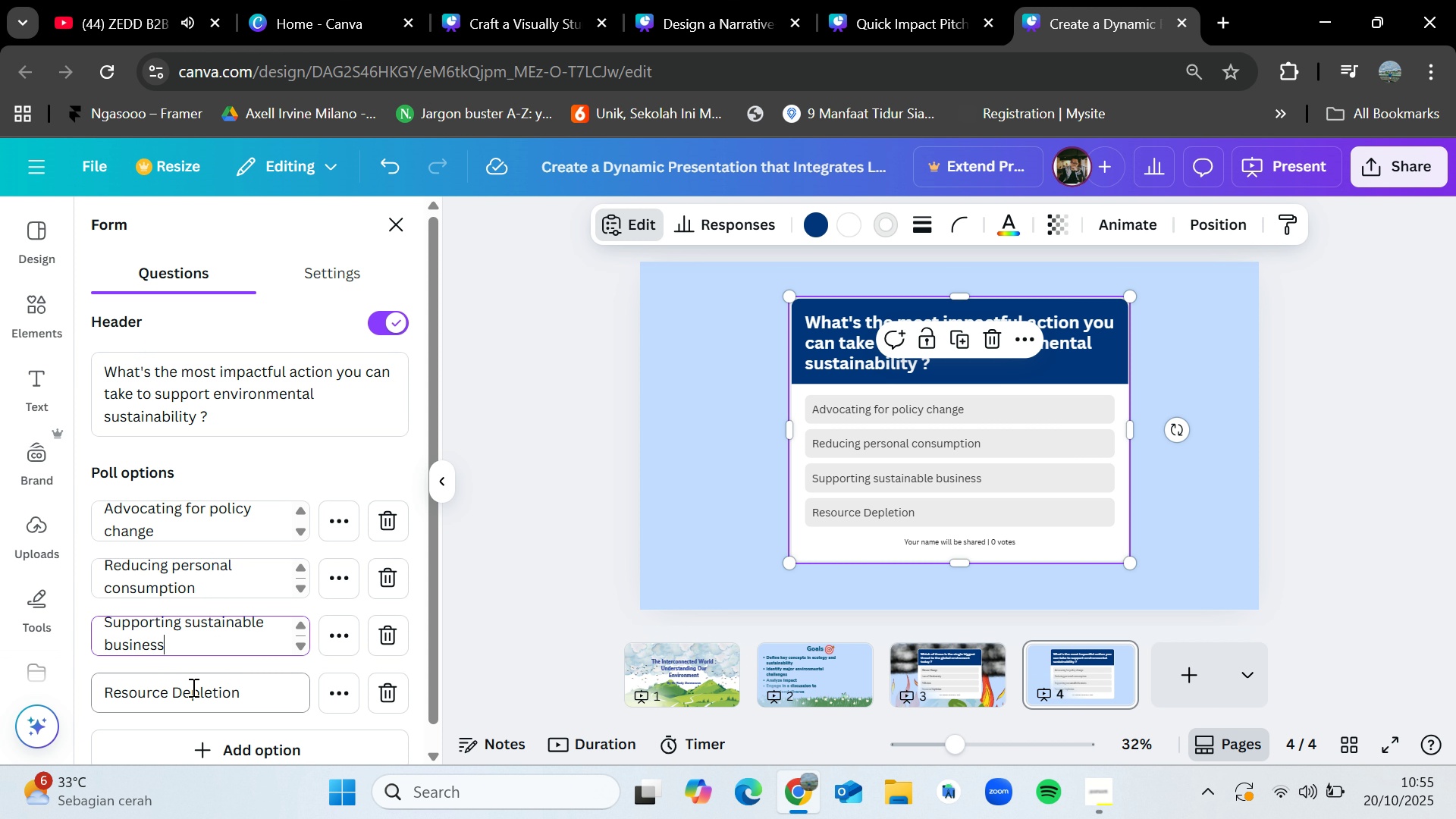 
double_click([192, 687])
 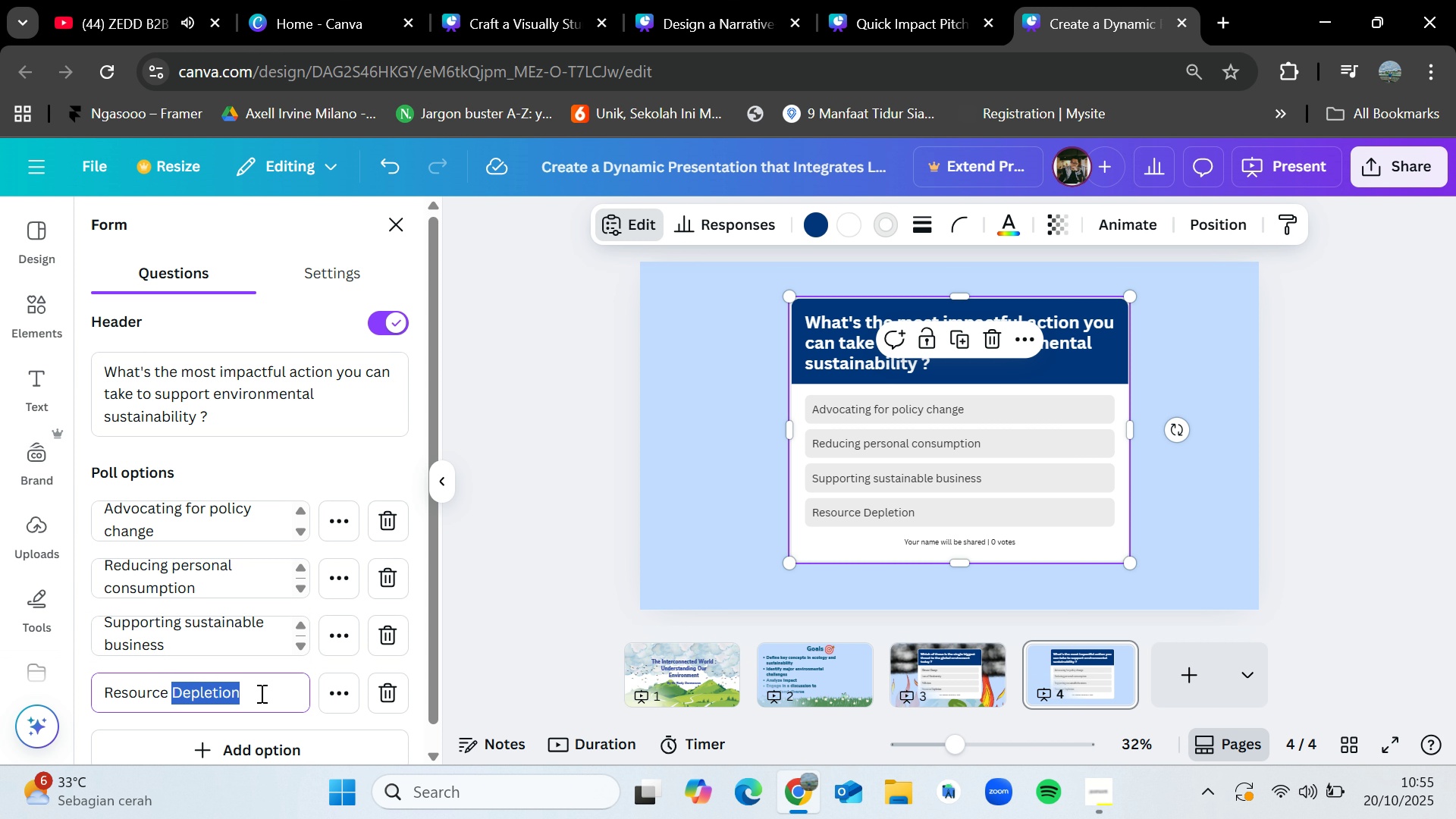 
left_click([261, 695])
 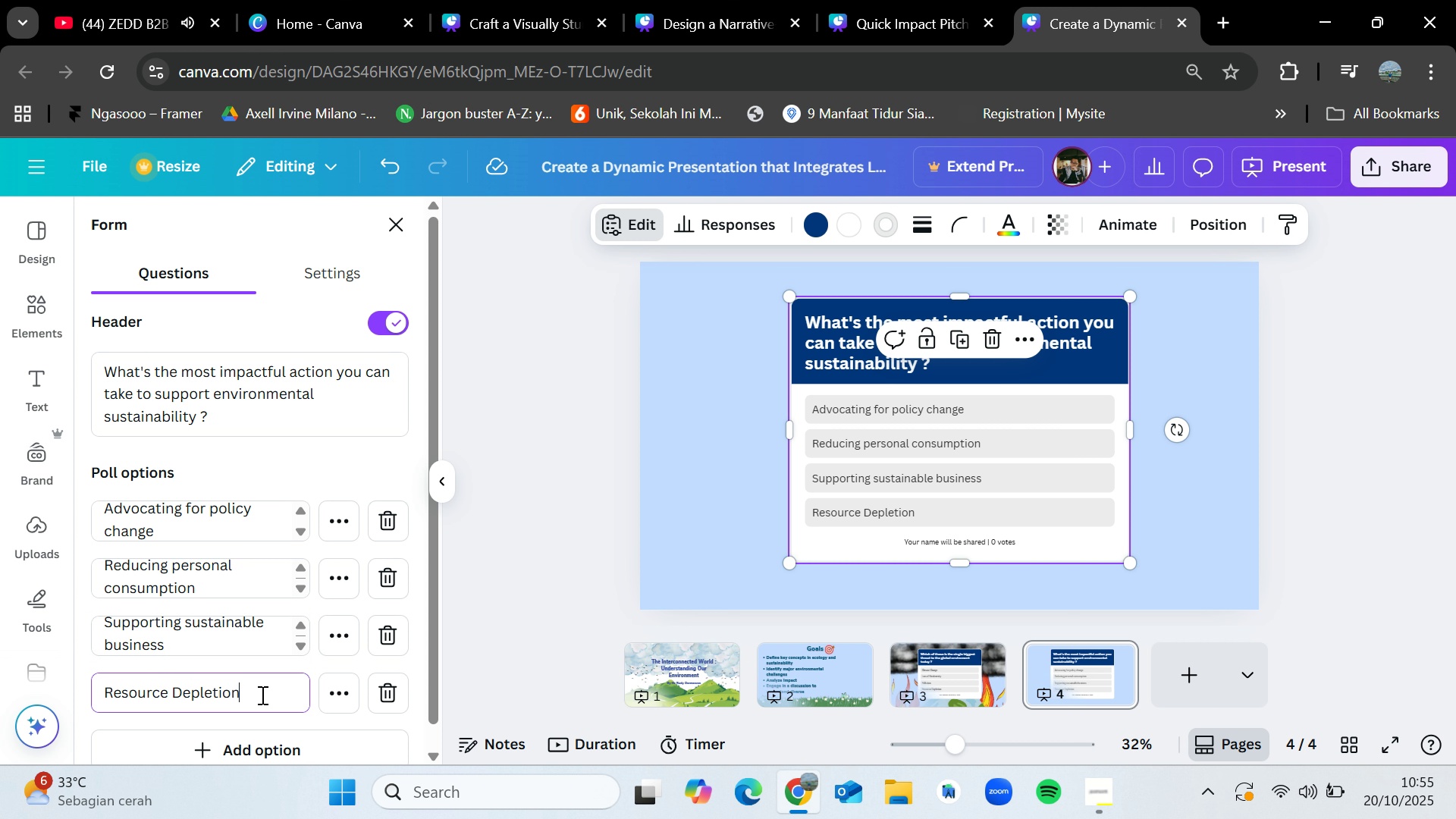 
left_click_drag(start_coordinate=[261, 695], to_coordinate=[105, 698])
 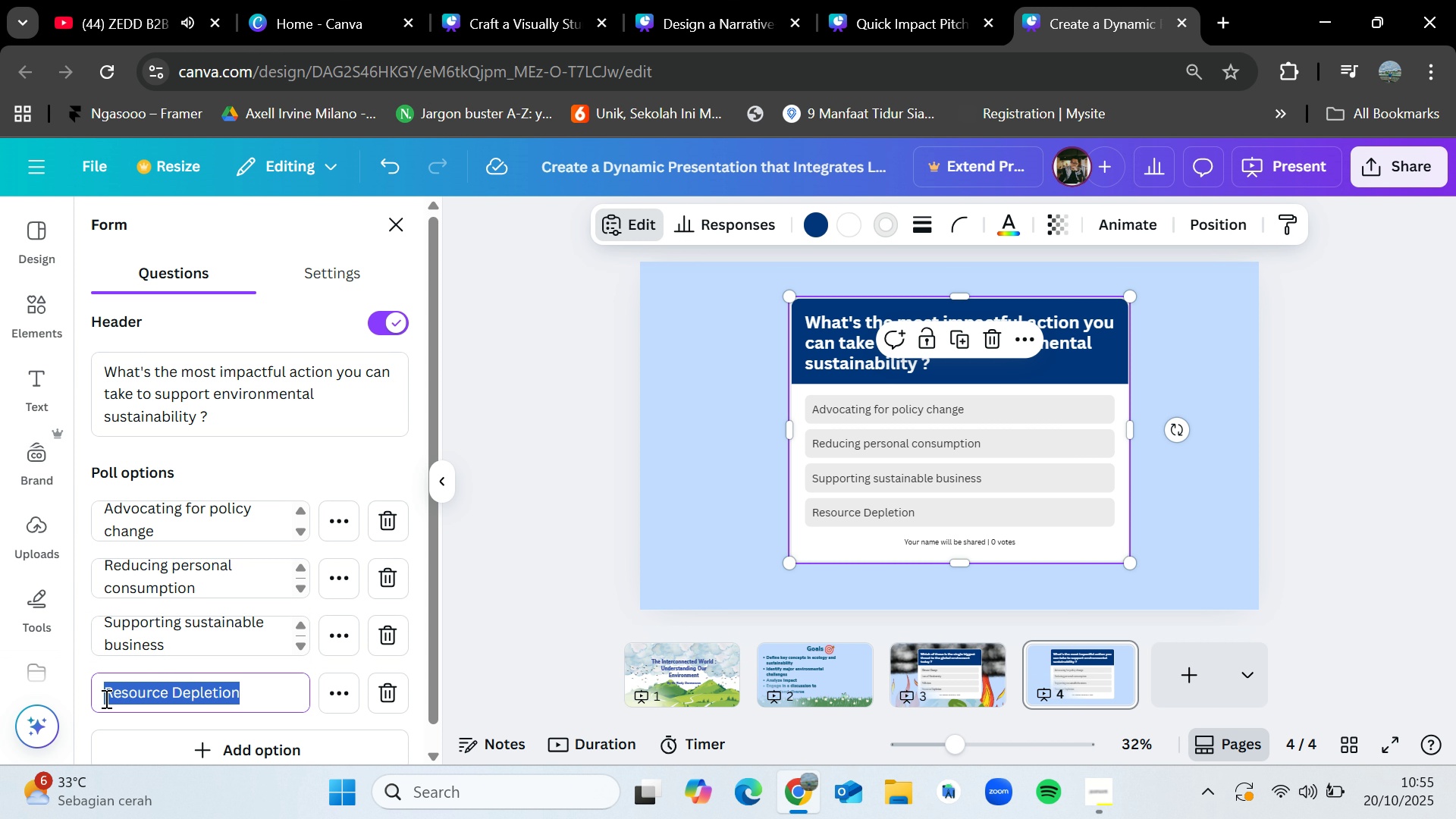 
key(Backspace)
type(Educating fre)
key(Backspace)
type(iends and family)
 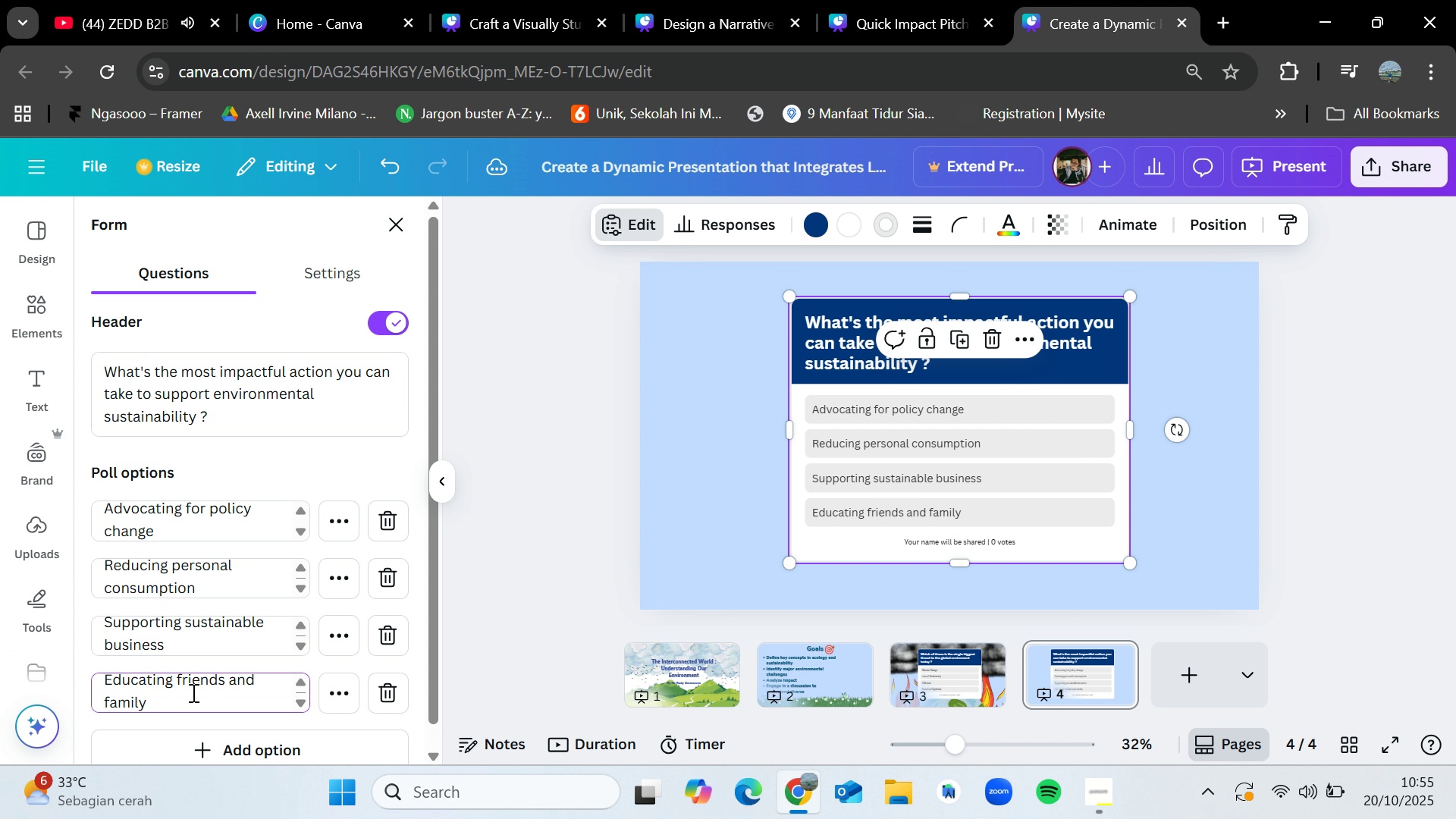 
left_click([492, 447])
 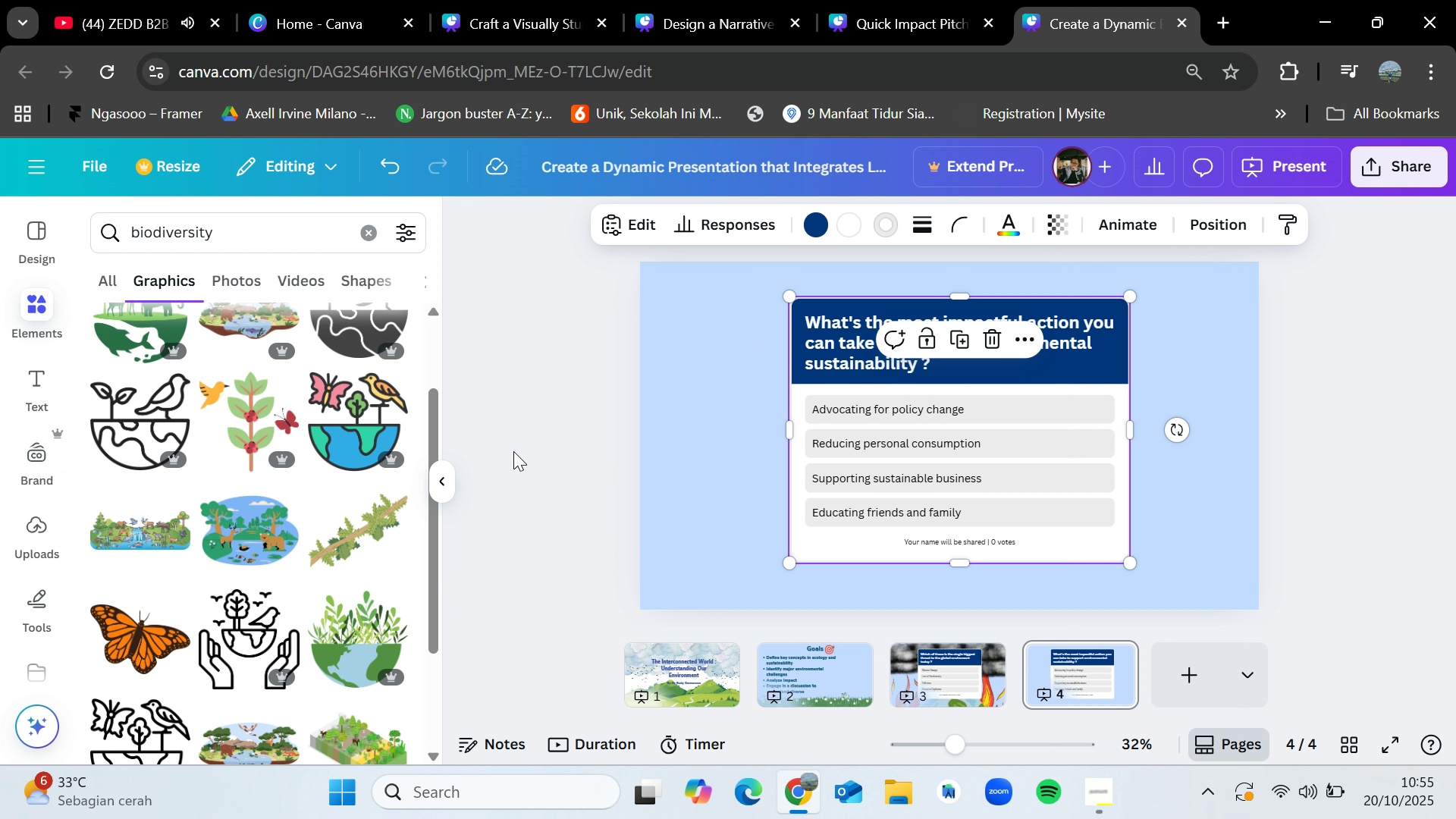 
left_click([513, 451])
 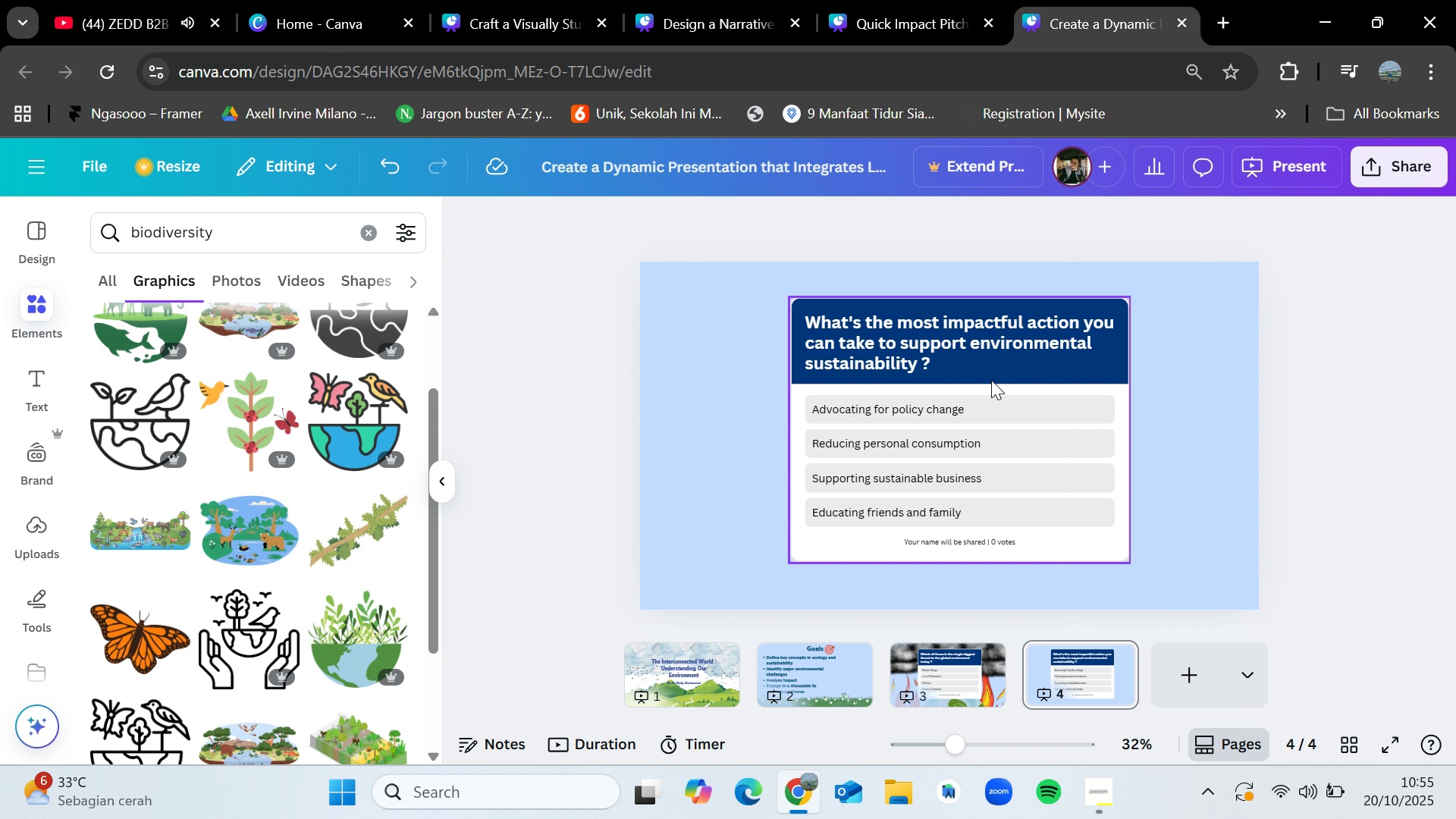 
left_click_drag(start_coordinate=[991, 380], to_coordinate=[977, 386])
 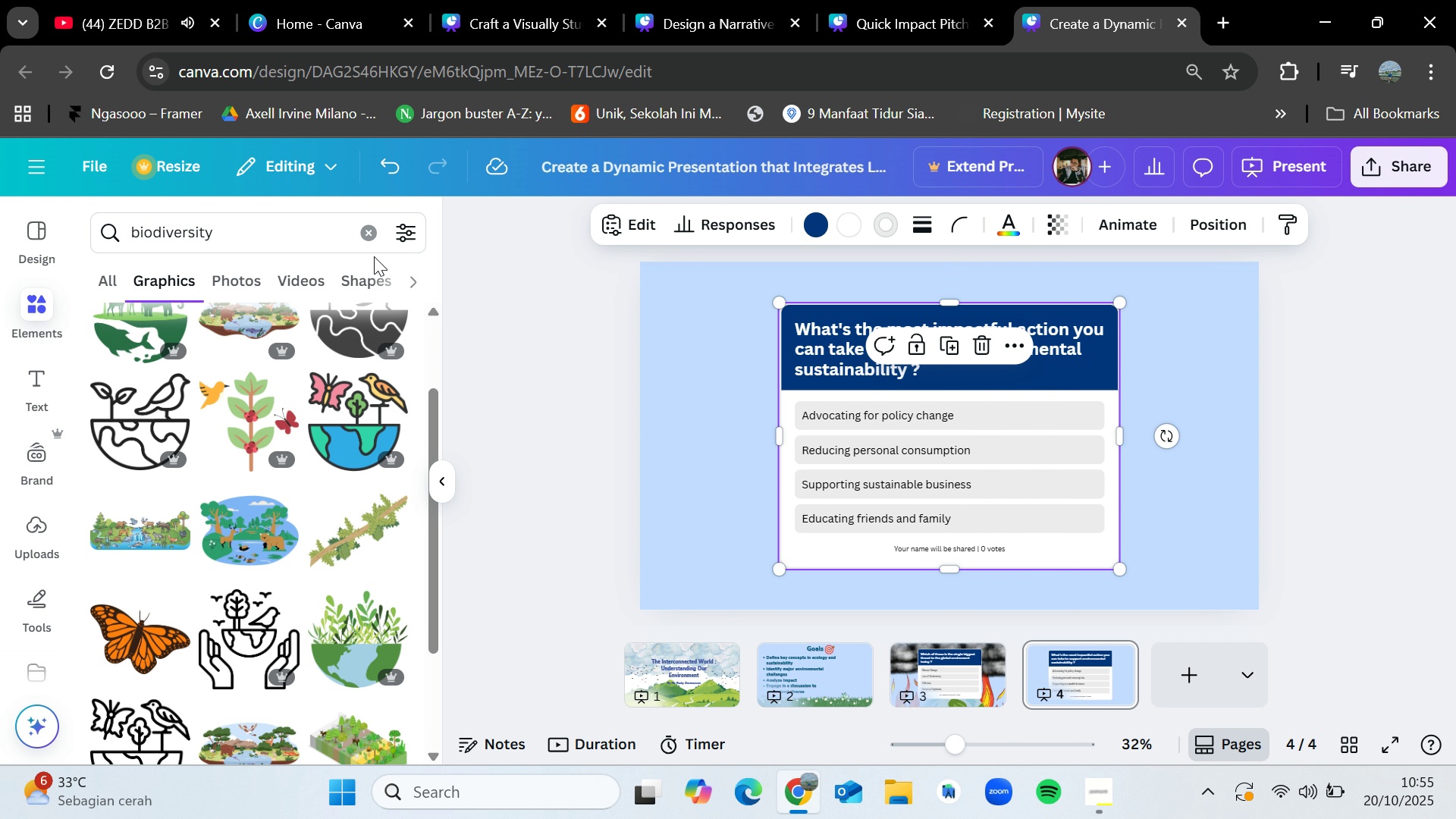 
left_click([366, 233])
 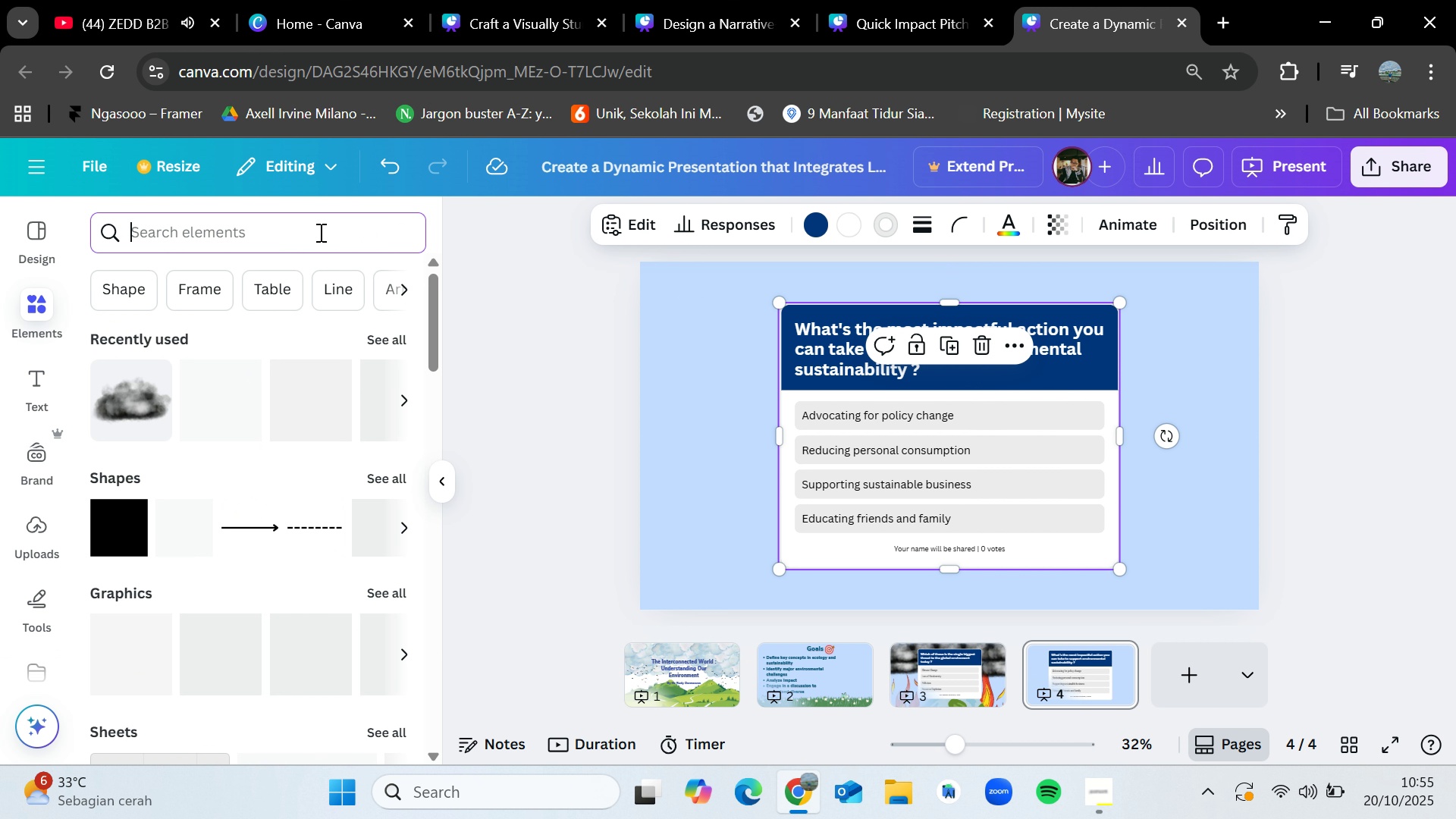 
type(sustai)
 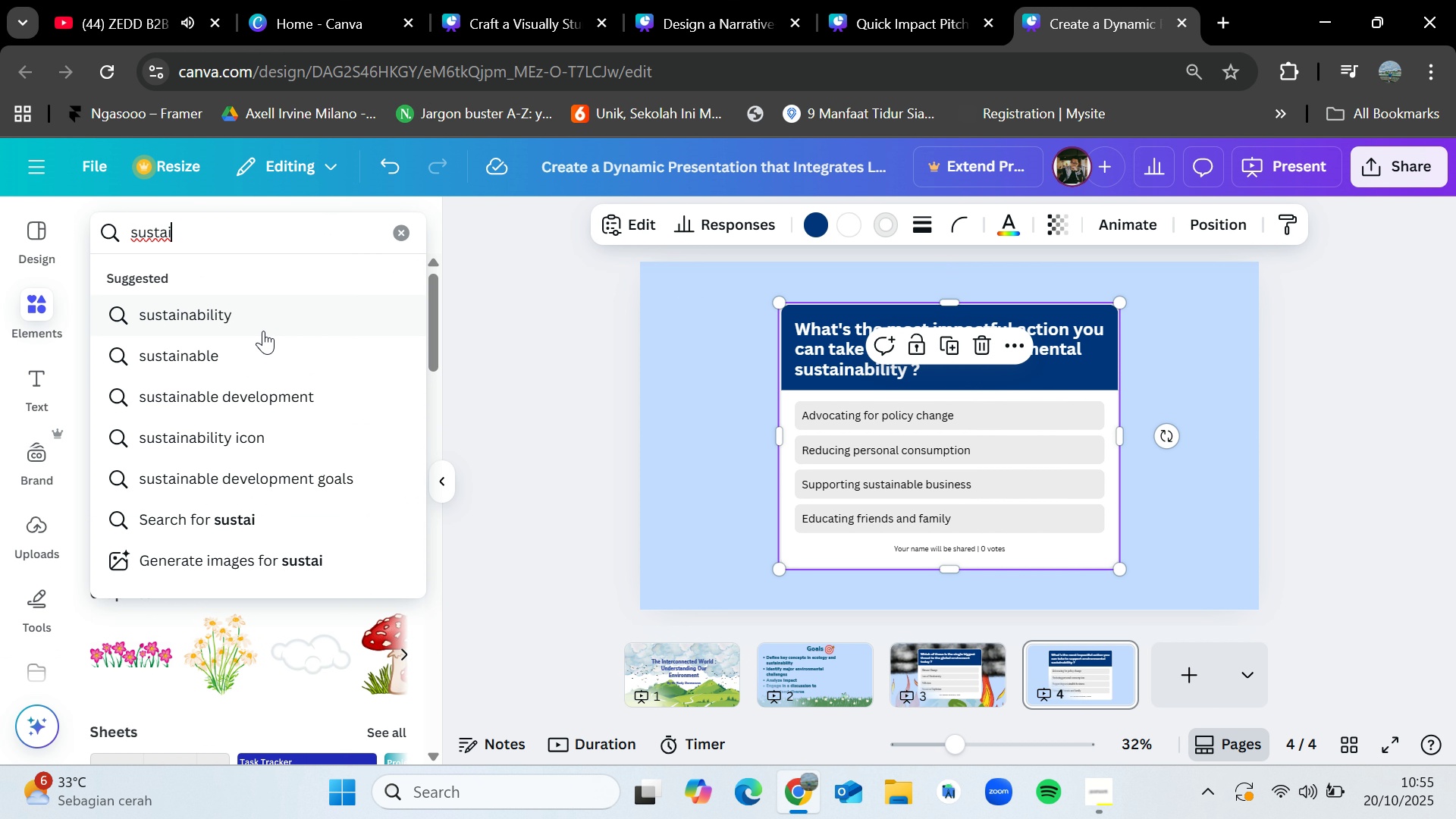 
left_click([249, 350])
 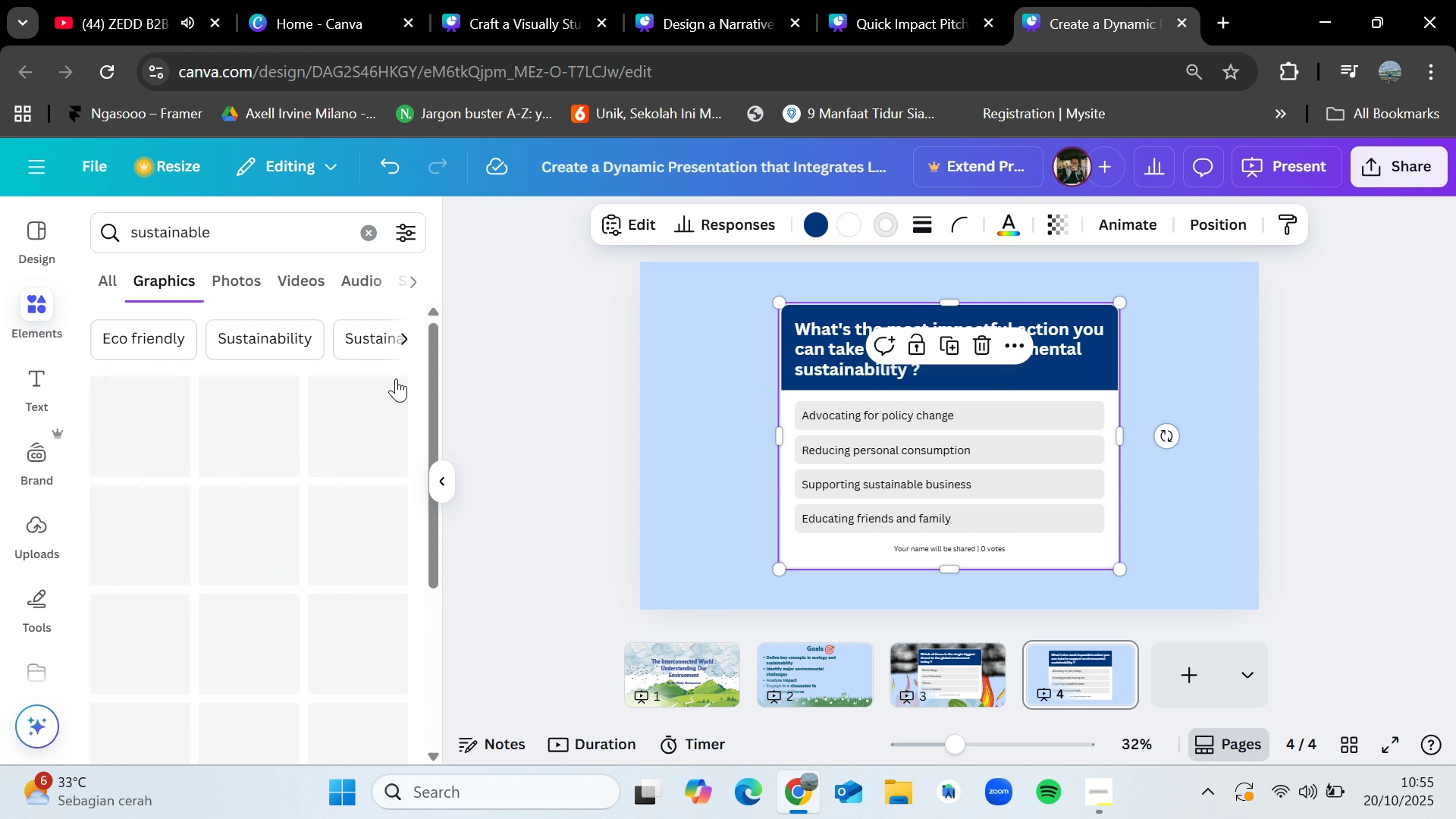 
scroll: coordinate [333, 611], scroll_direction: down, amount: 6.0
 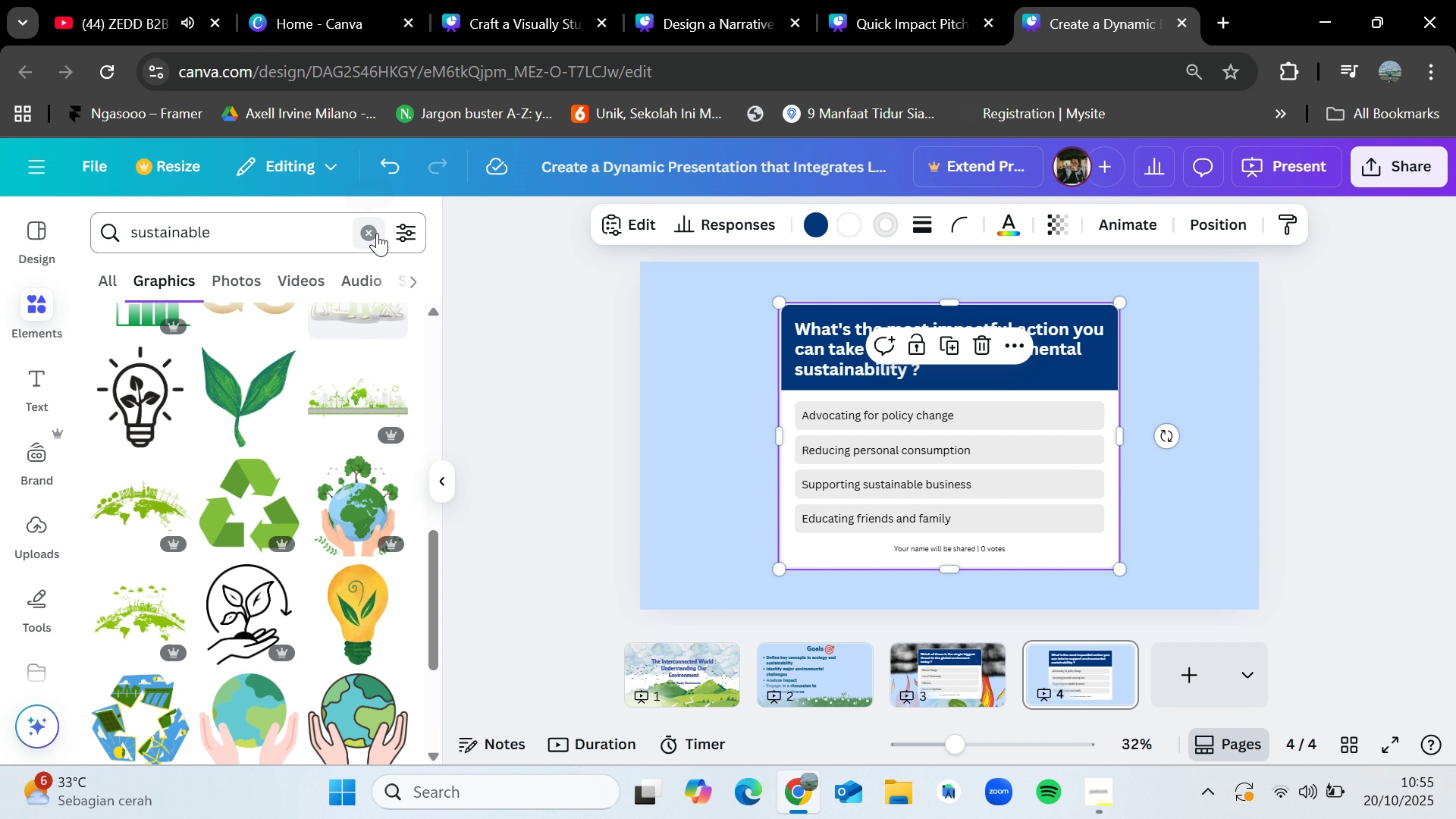 
left_click([377, 233])
 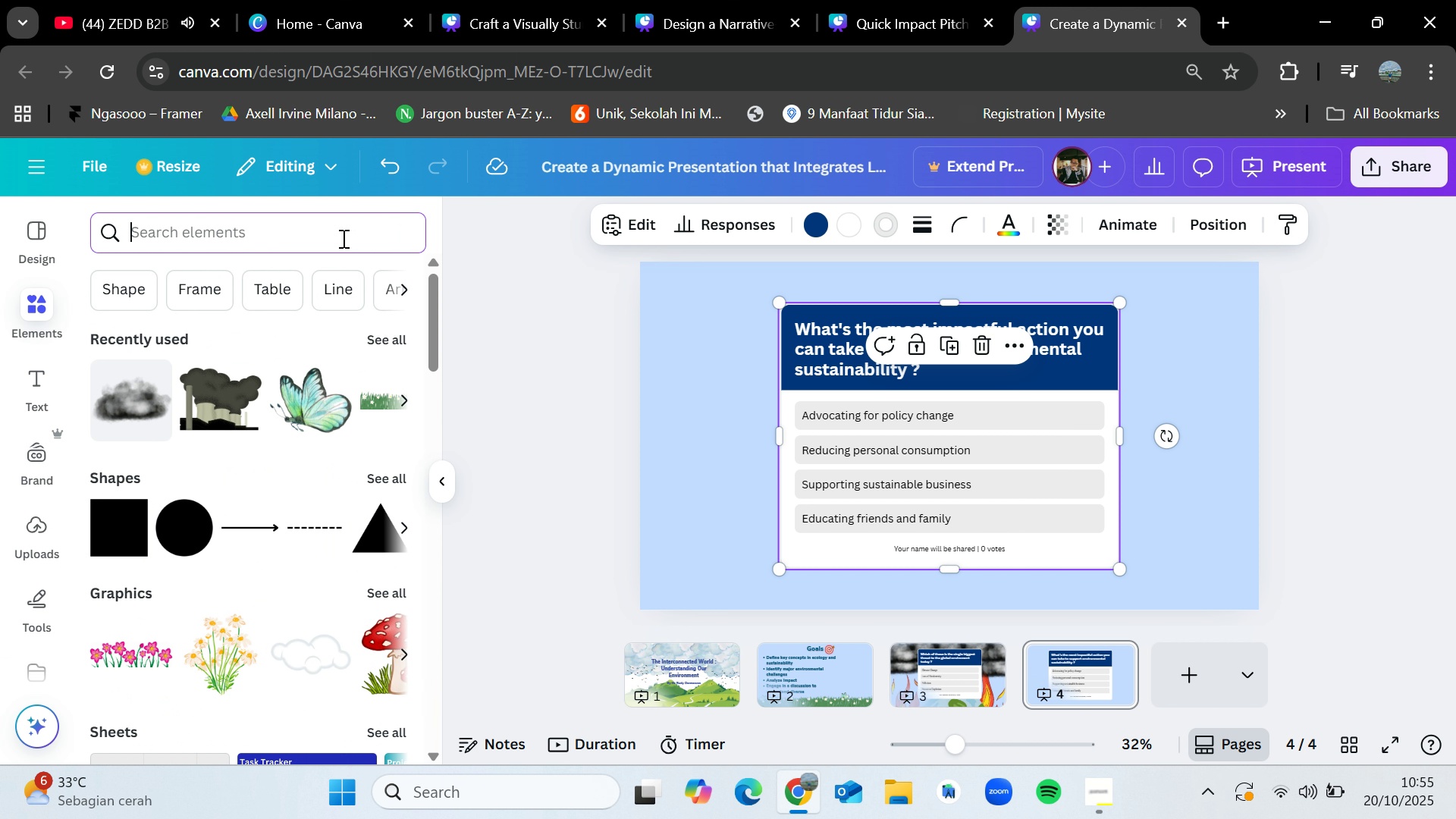 
type(tree)
 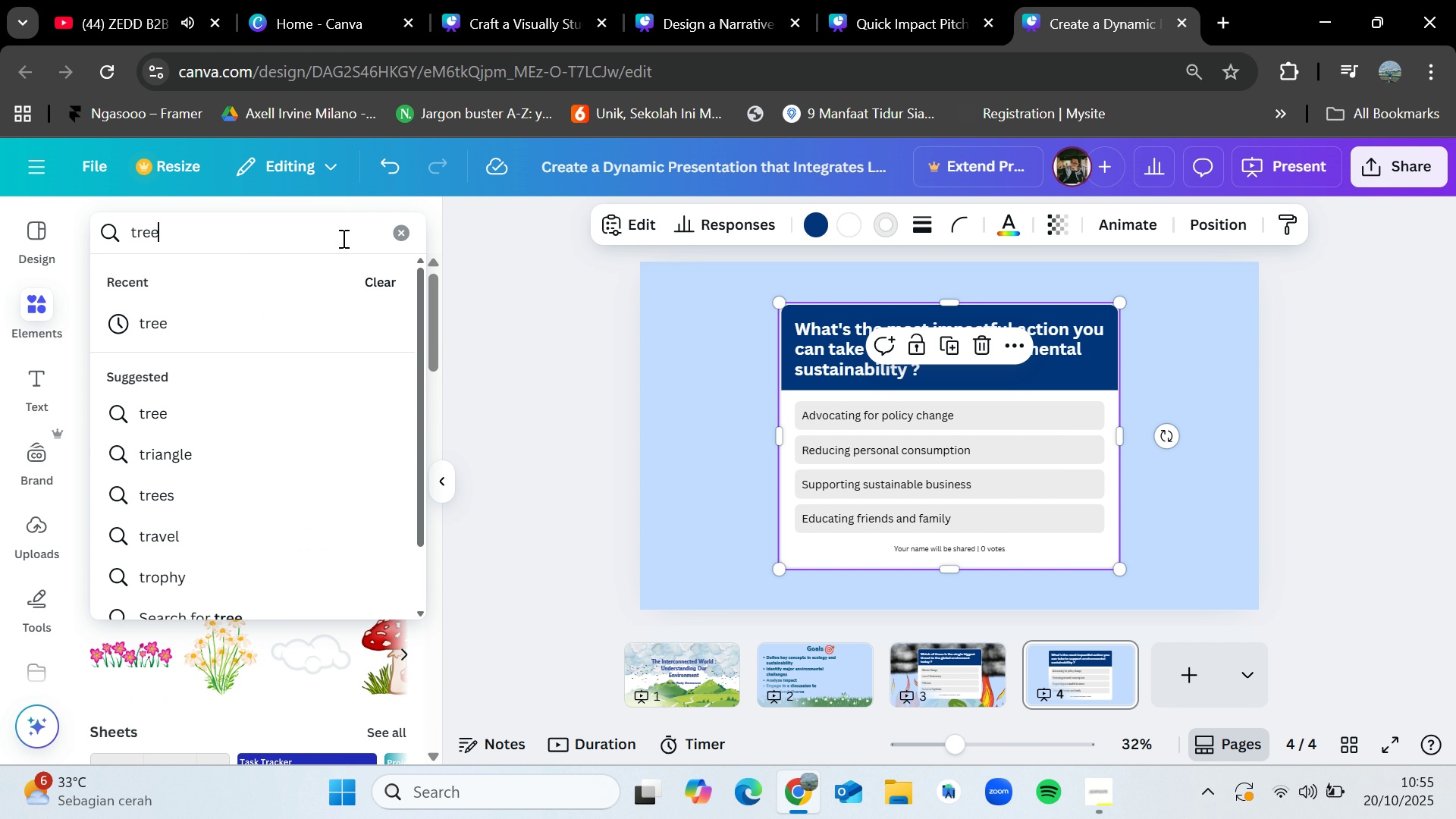 
key(Enter)
 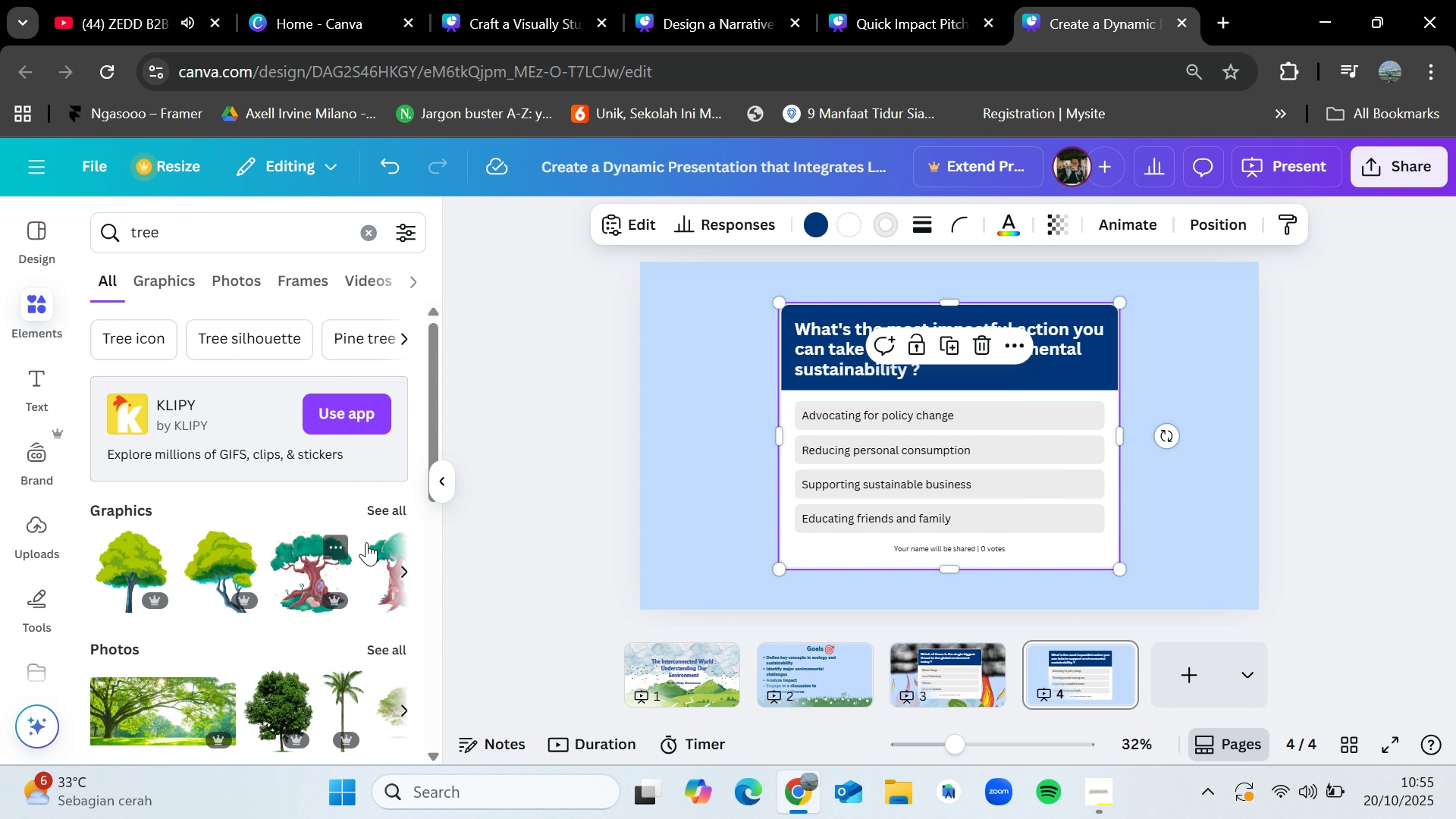 
left_click([381, 511])
 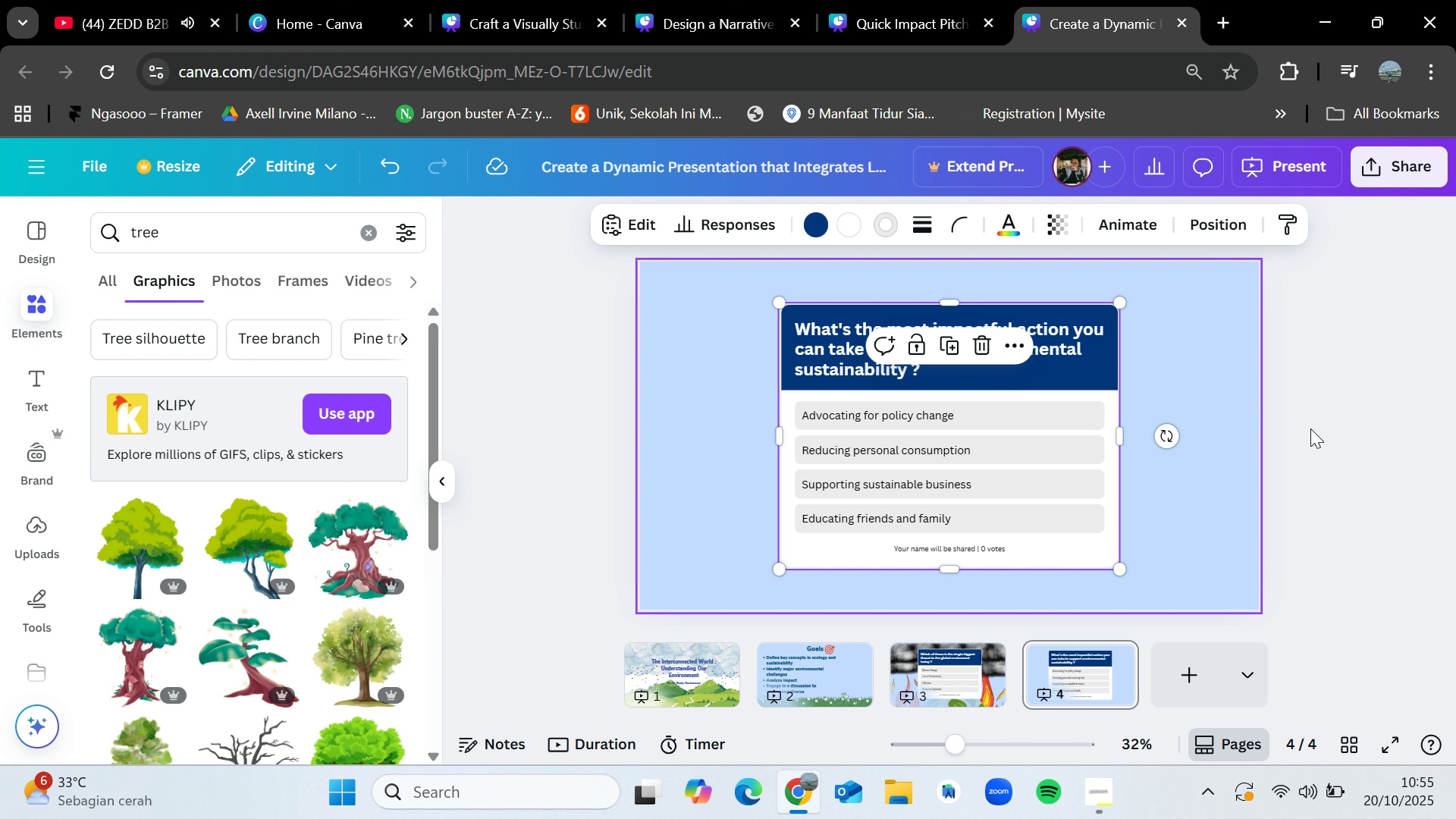 
left_click([1324, 433])
 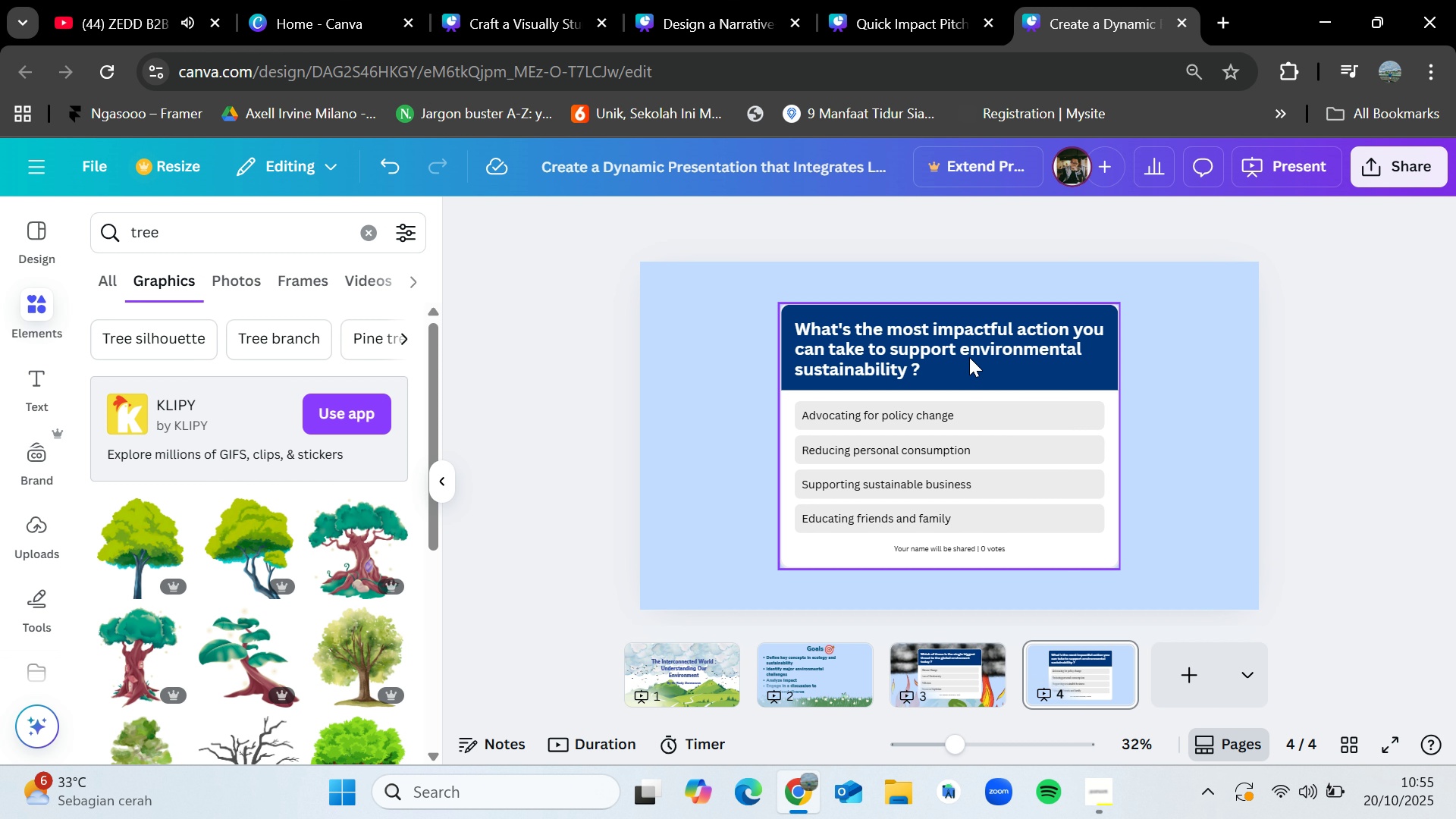 
left_click_drag(start_coordinate=[970, 356], to_coordinate=[974, 353])
 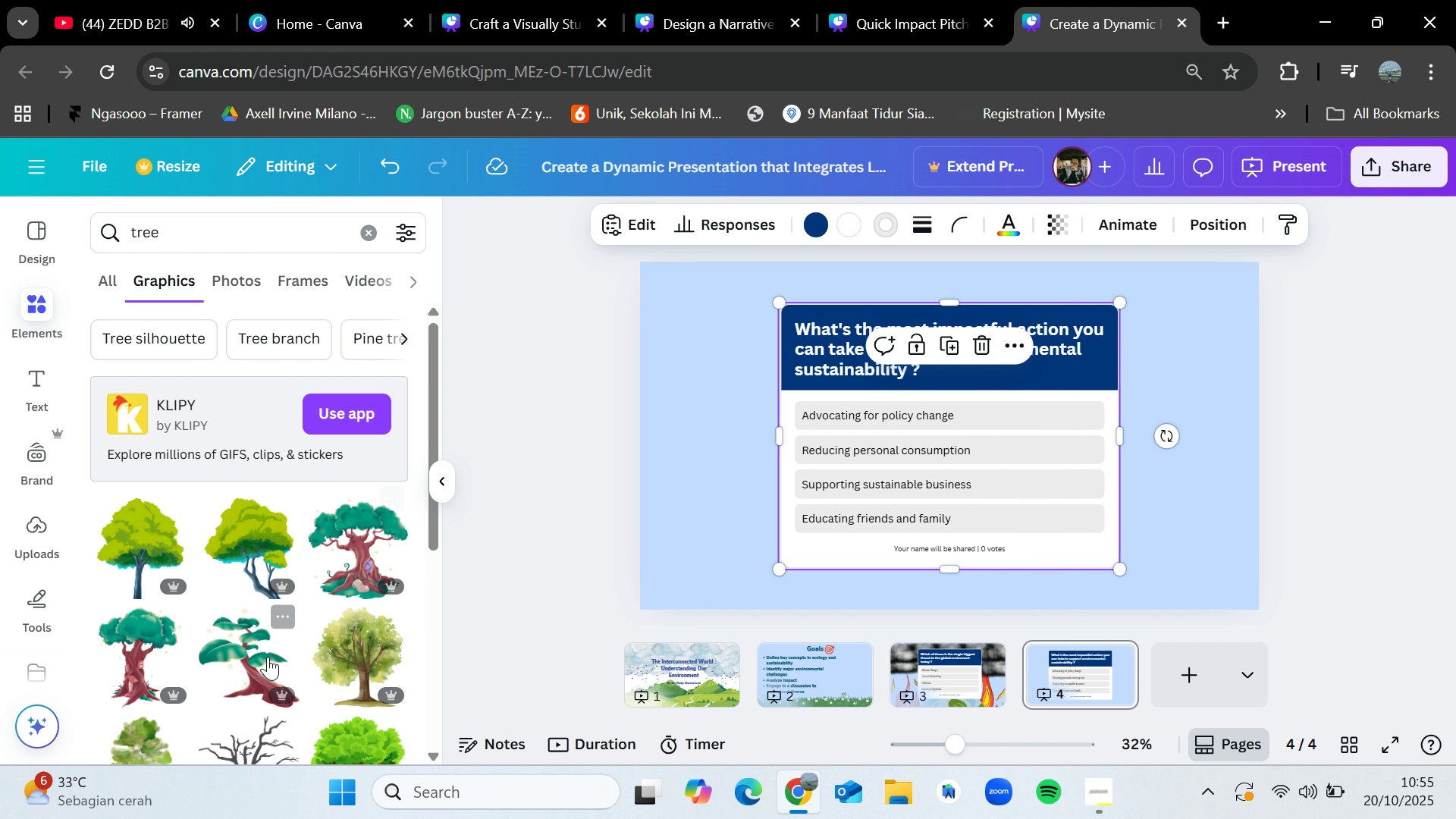 
scroll: coordinate [300, 578], scroll_direction: down, amount: 10.0
 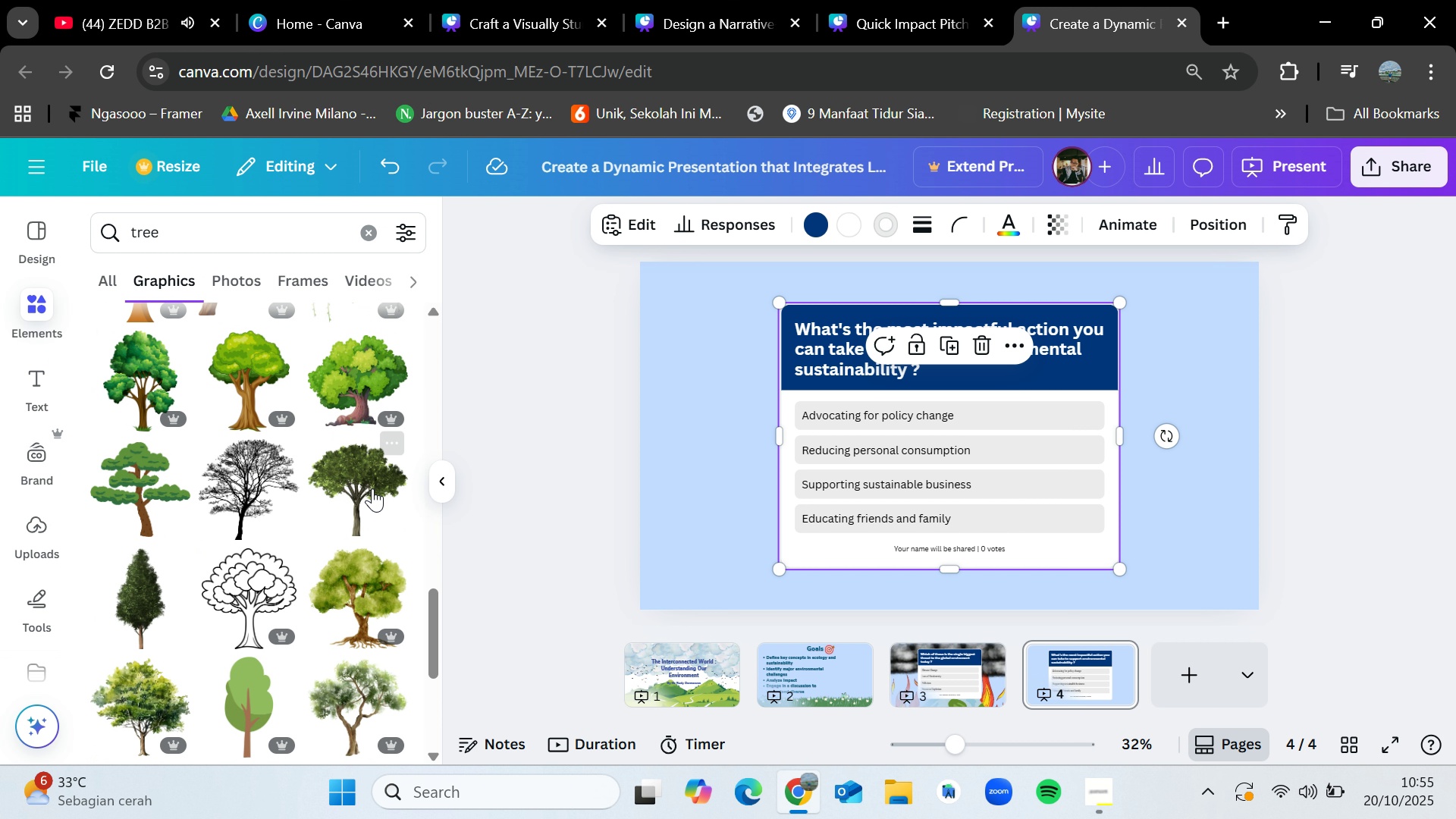 
left_click_drag(start_coordinate=[369, 482], to_coordinate=[674, 439])
 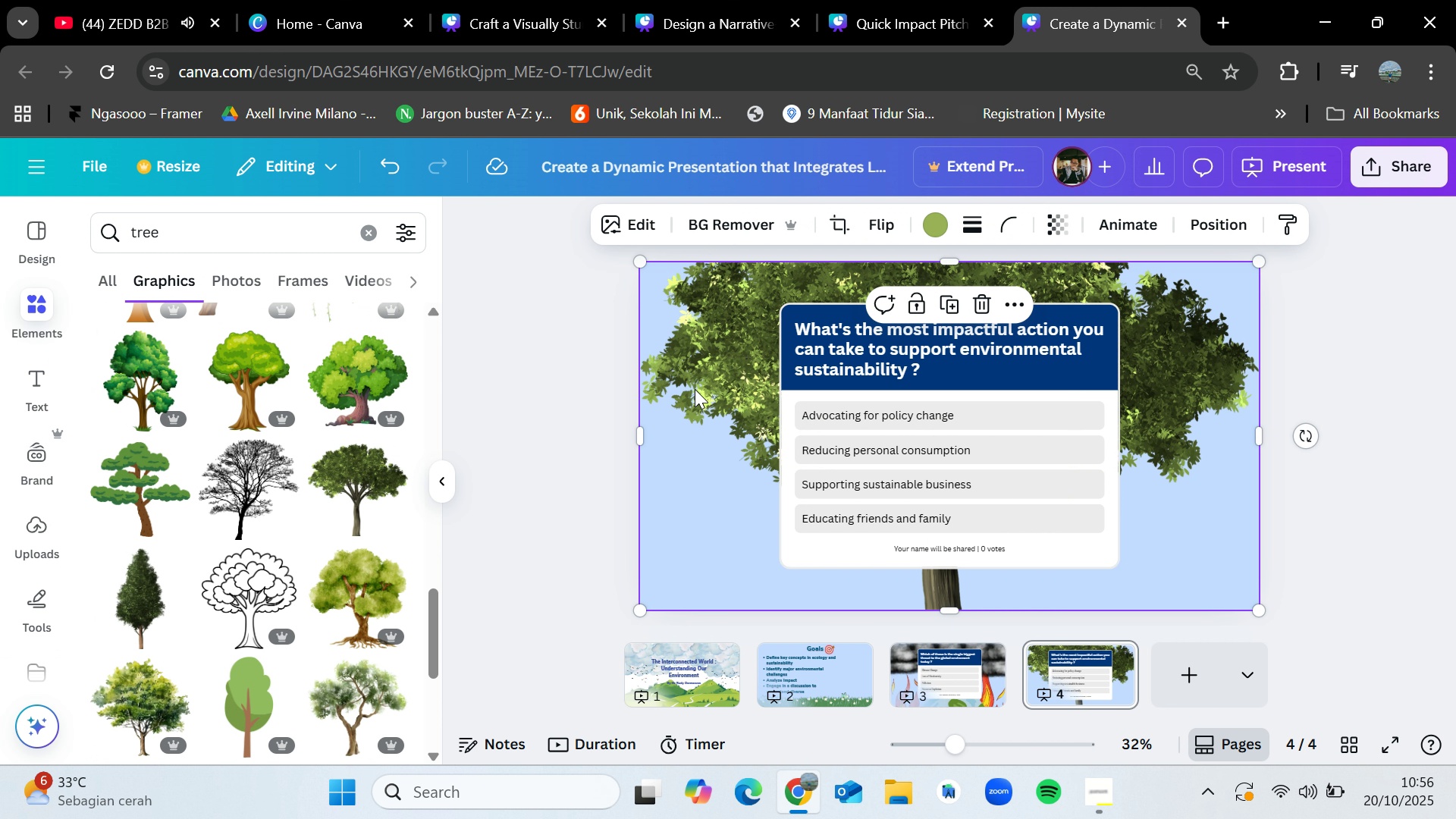 
key(Control+Z)
 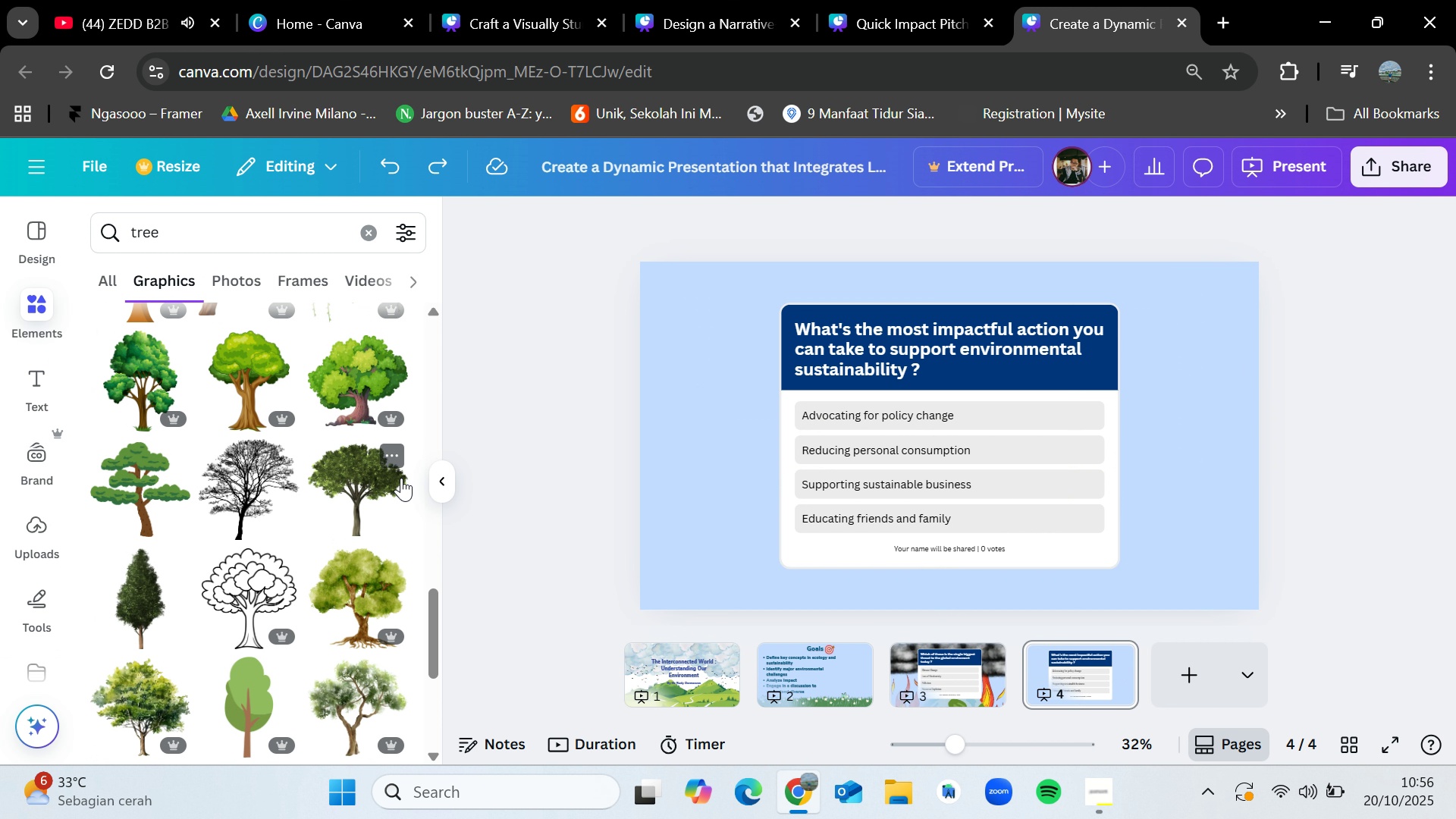 
left_click_drag(start_coordinate=[358, 473], to_coordinate=[694, 390])
 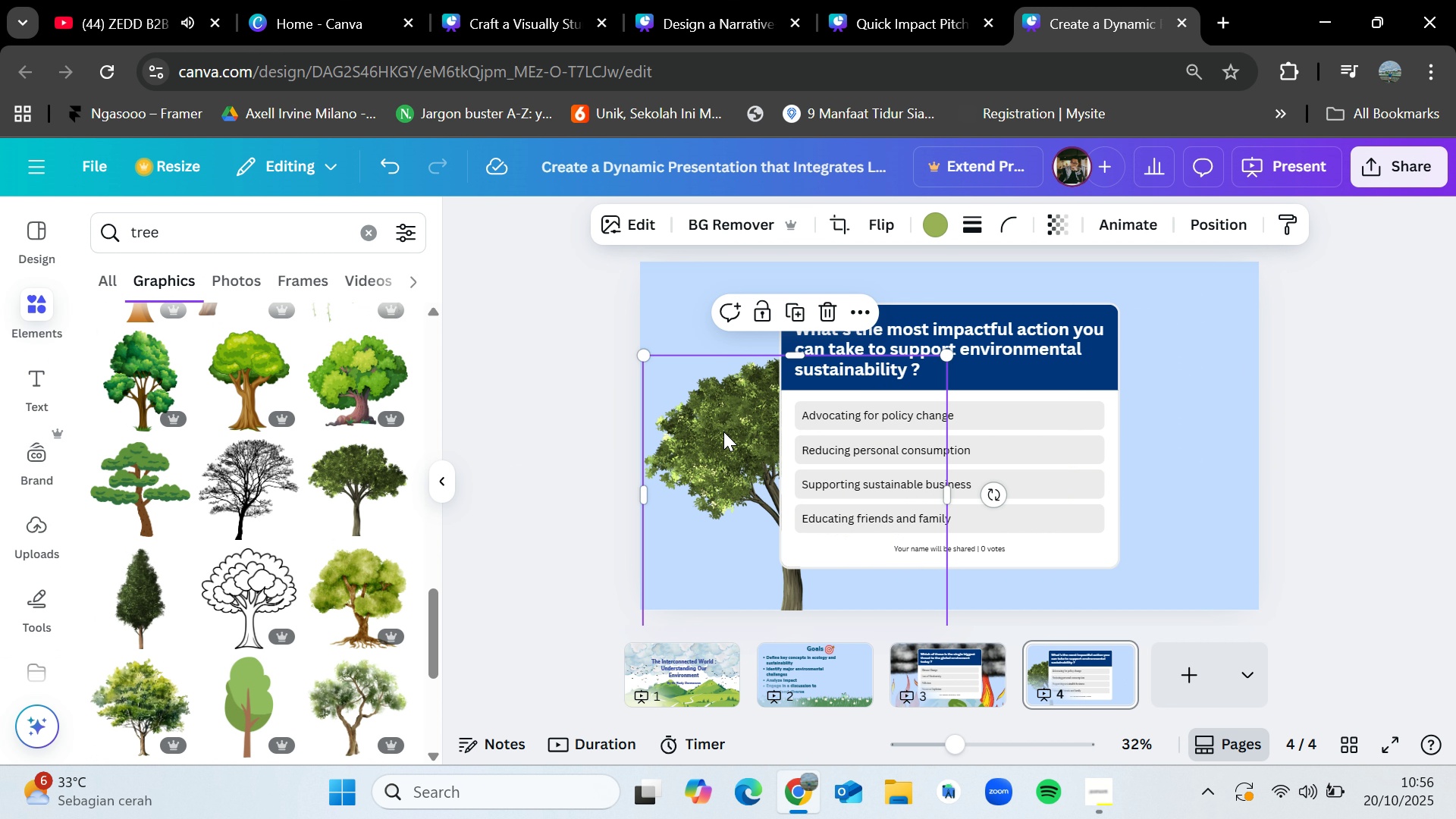 
left_click_drag(start_coordinate=[723, 431], to_coordinate=[642, 403])
 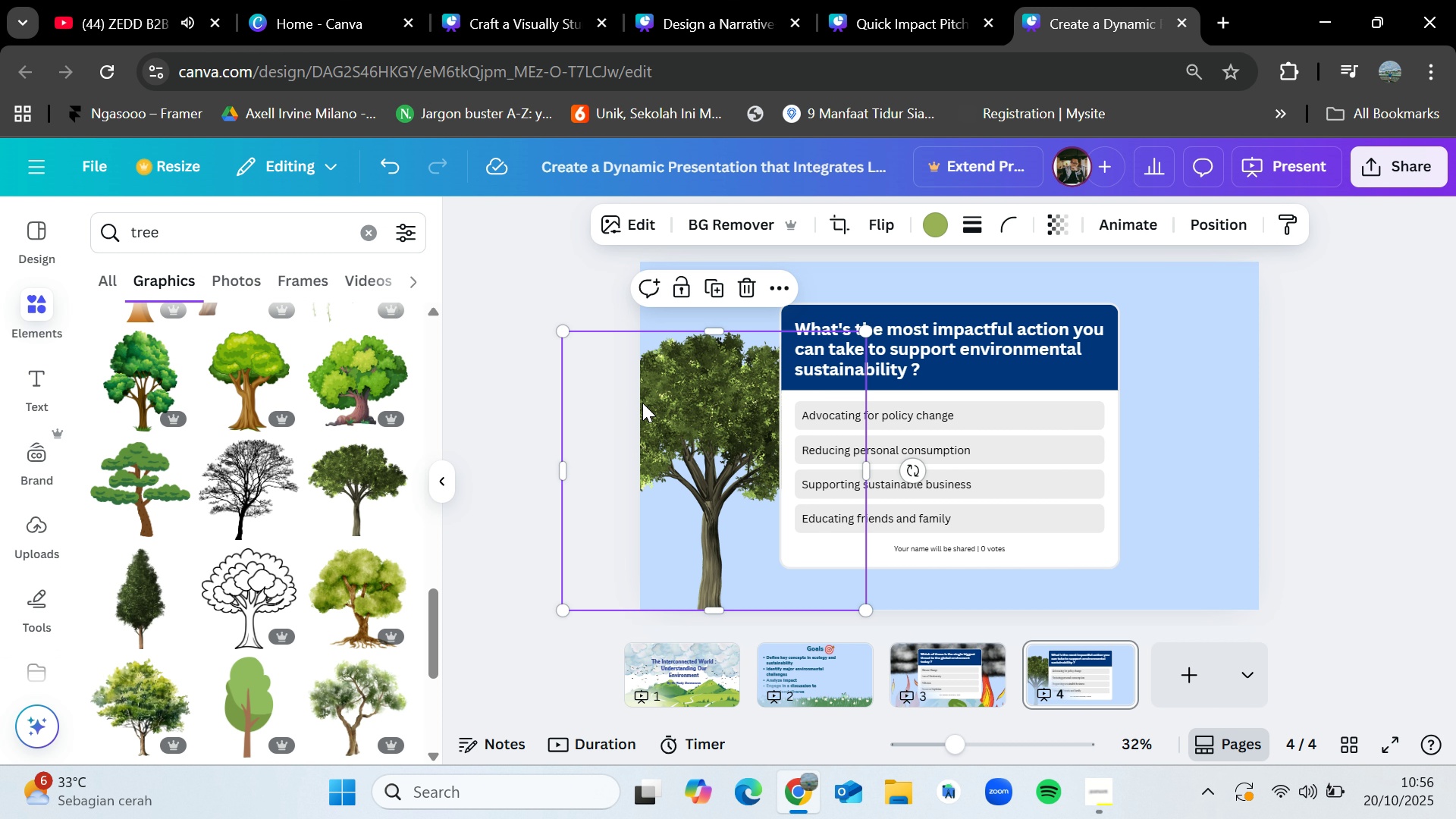 
key(Delete)
 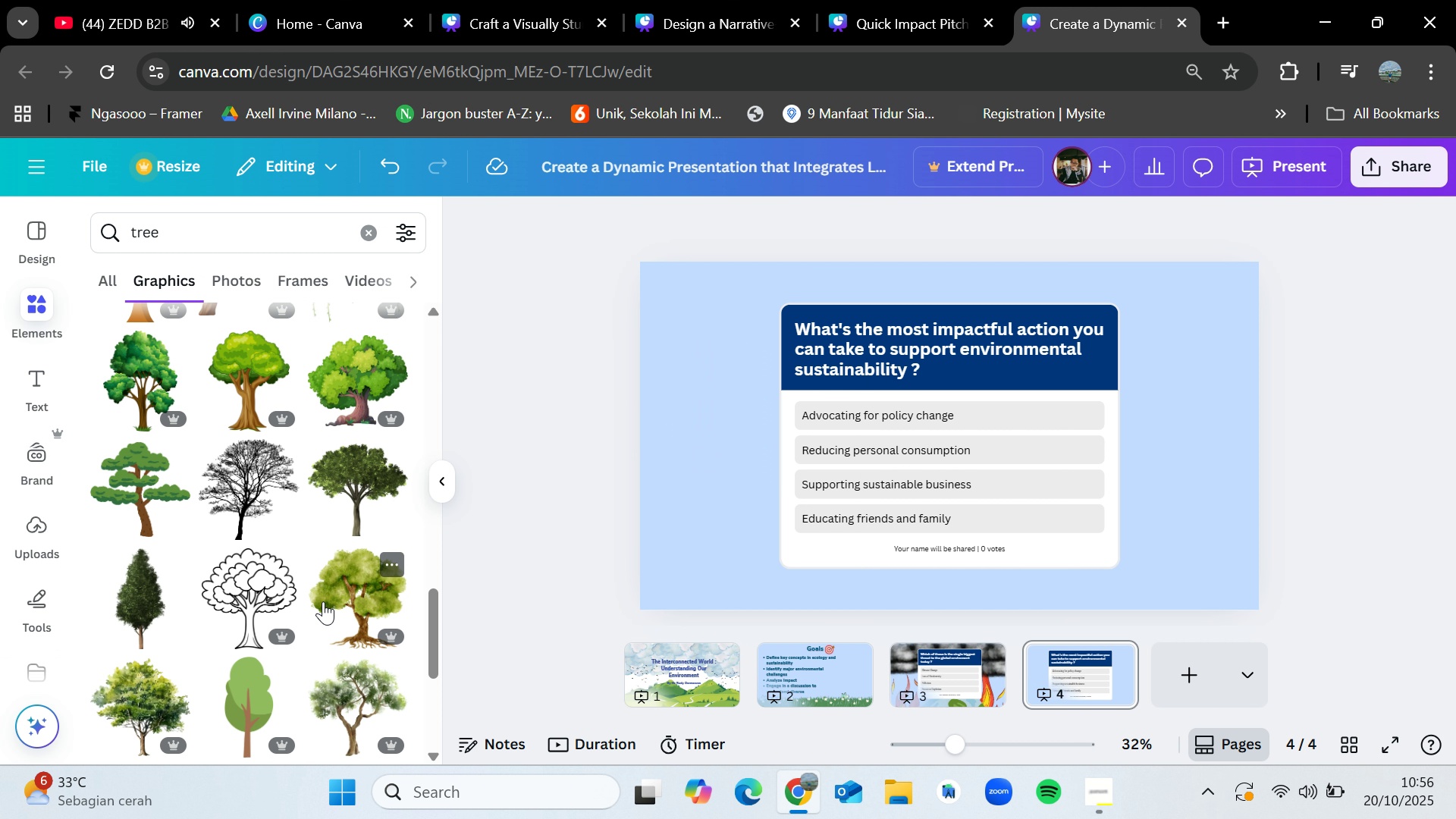 
scroll: coordinate [323, 601], scroll_direction: down, amount: 1.0
 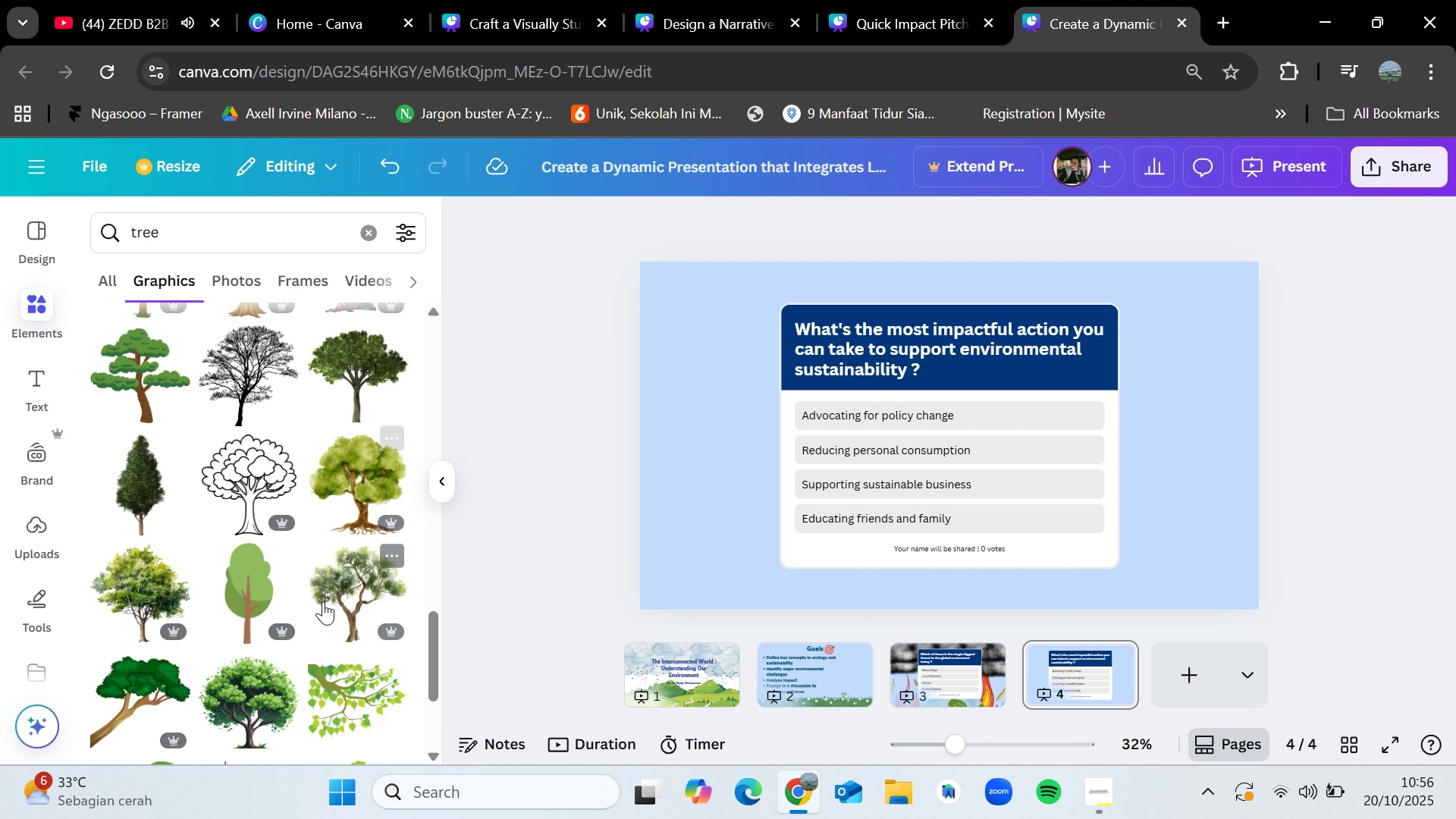 
scroll: coordinate [323, 601], scroll_direction: up, amount: 7.0
 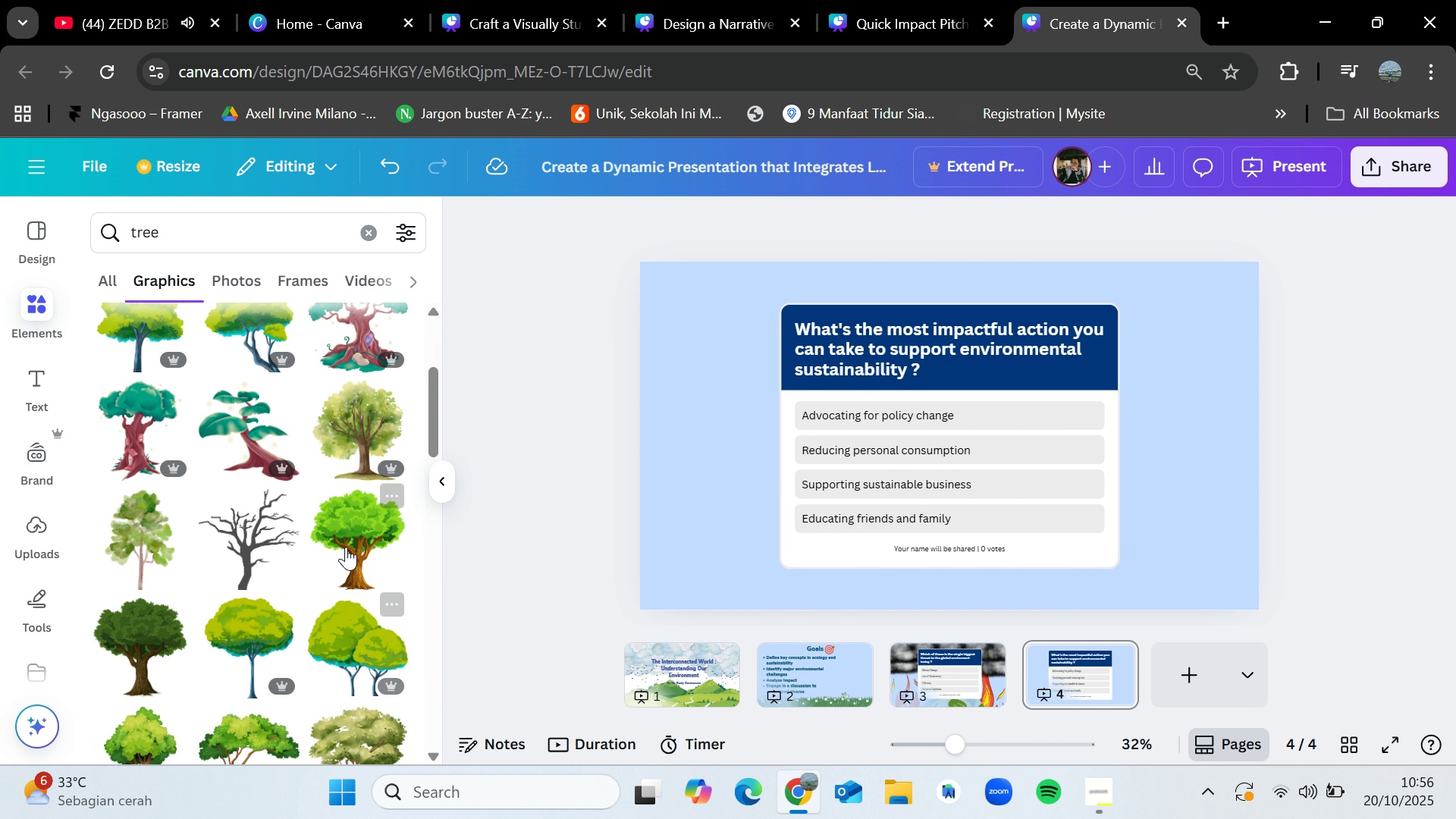 
left_click_drag(start_coordinate=[347, 542], to_coordinate=[710, 410])
 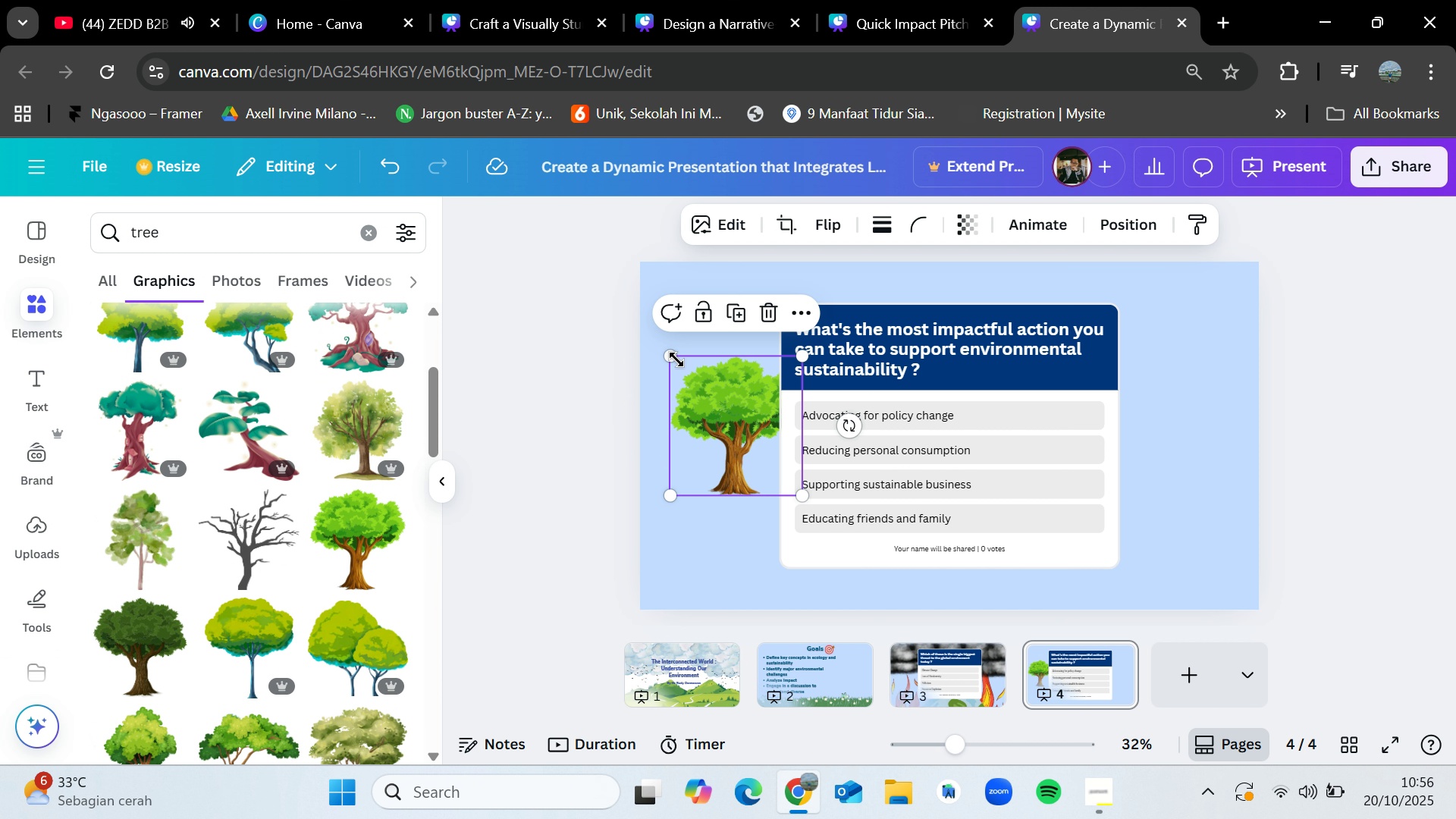 
left_click_drag(start_coordinate=[675, 359], to_coordinate=[595, 294])
 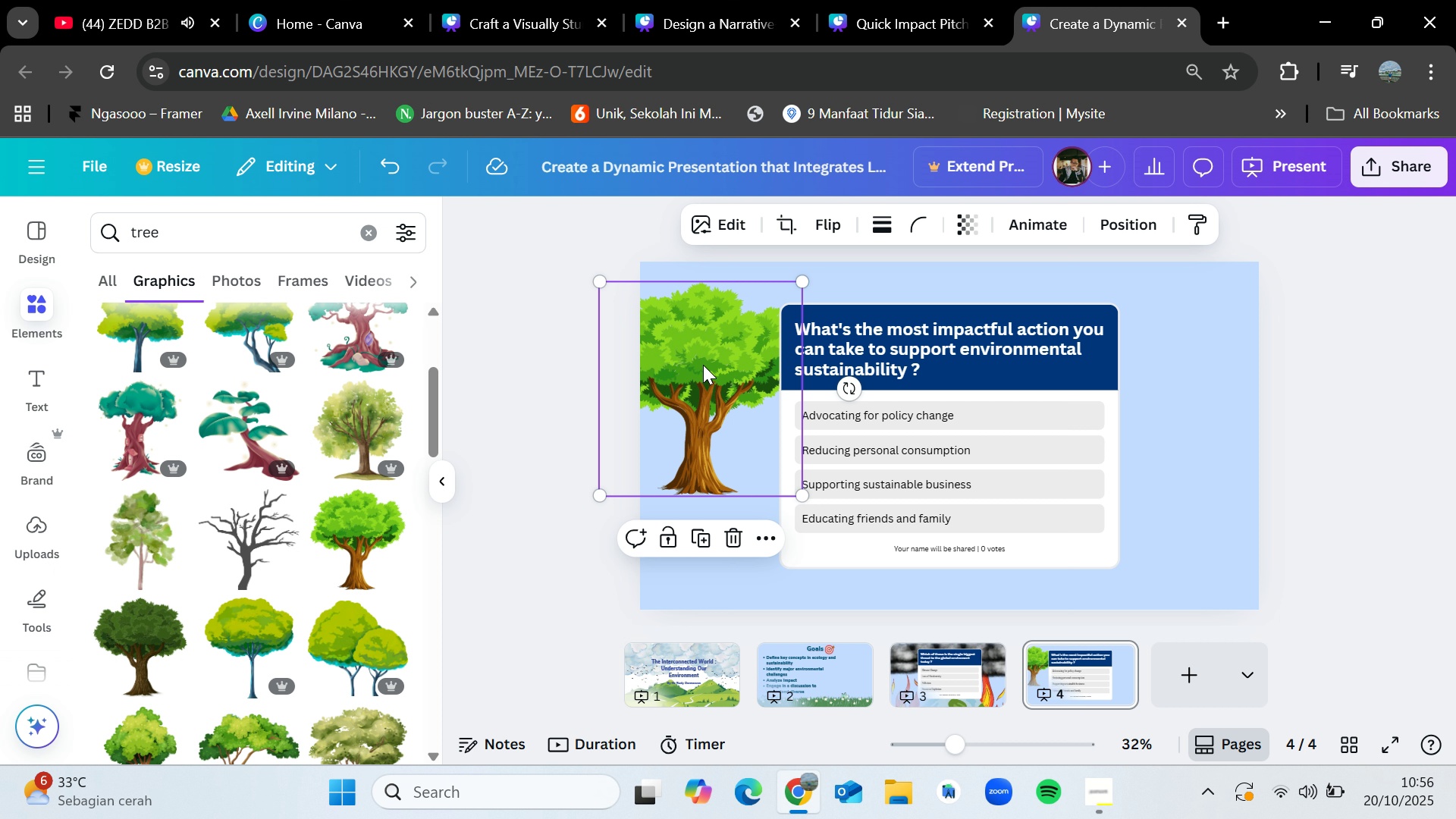 
left_click_drag(start_coordinate=[703, 365], to_coordinate=[724, 488])
 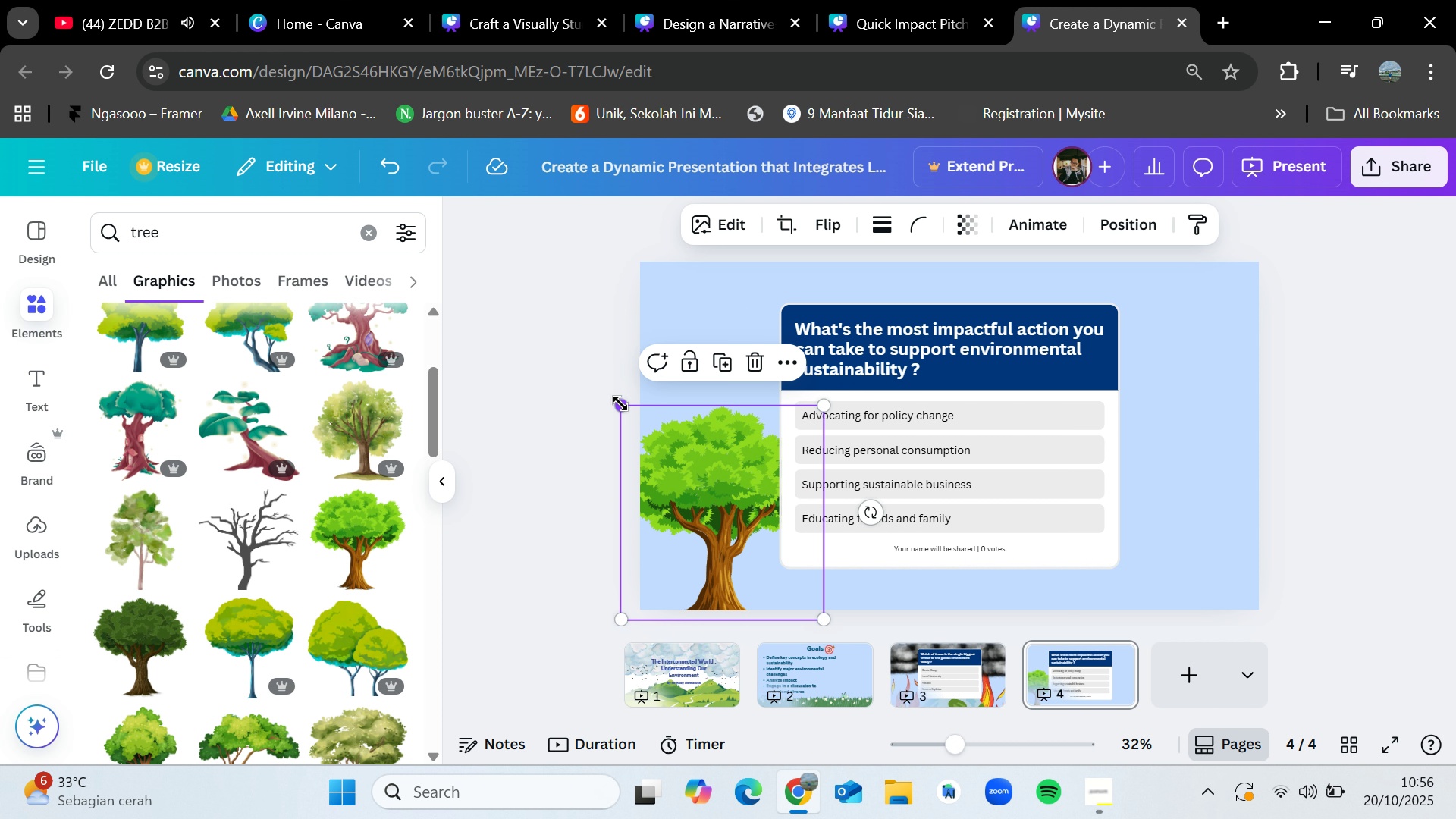 
left_click_drag(start_coordinate=[620, 403], to_coordinate=[560, 309])
 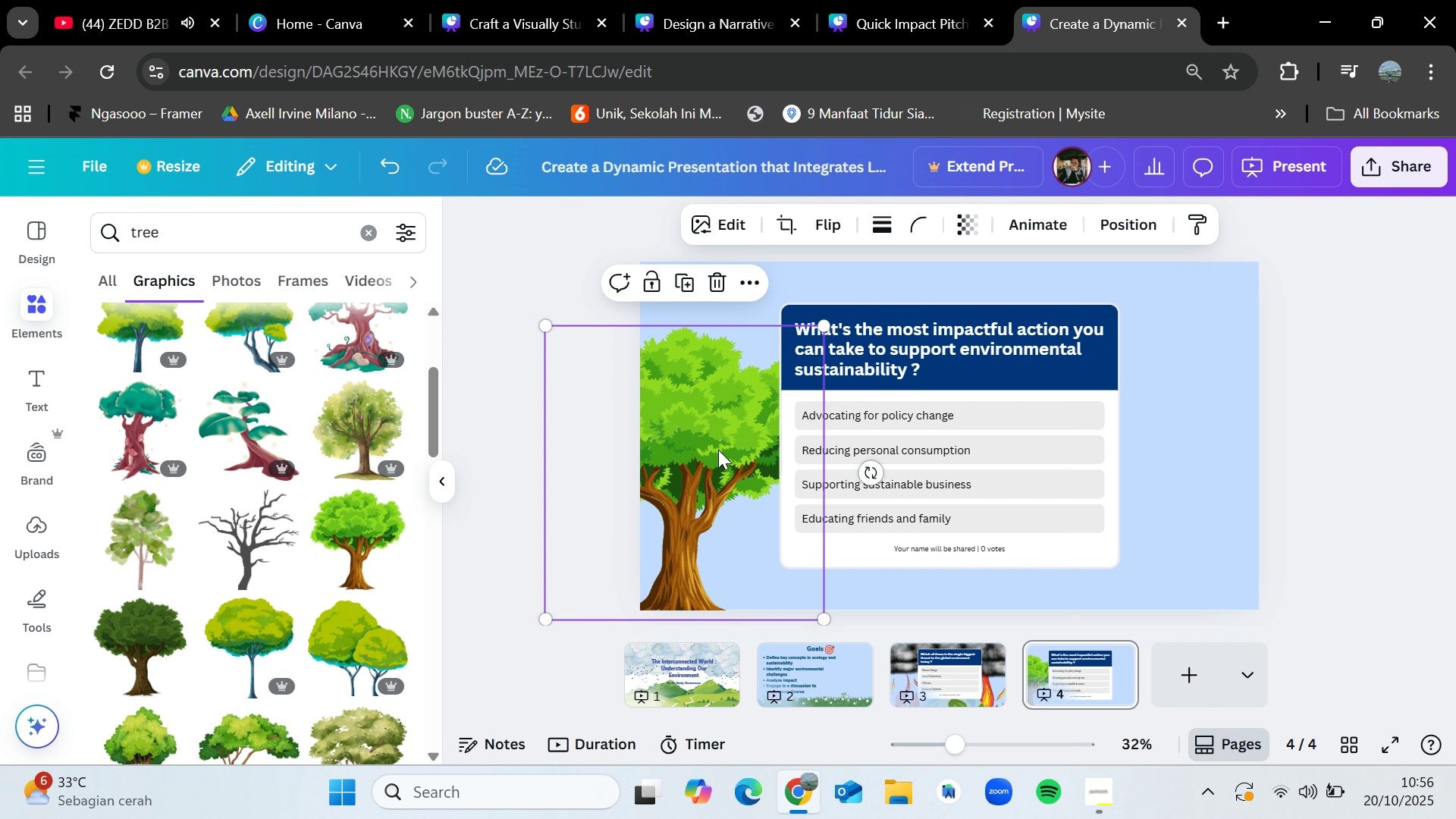 
left_click_drag(start_coordinate=[717, 450], to_coordinate=[760, 447])
 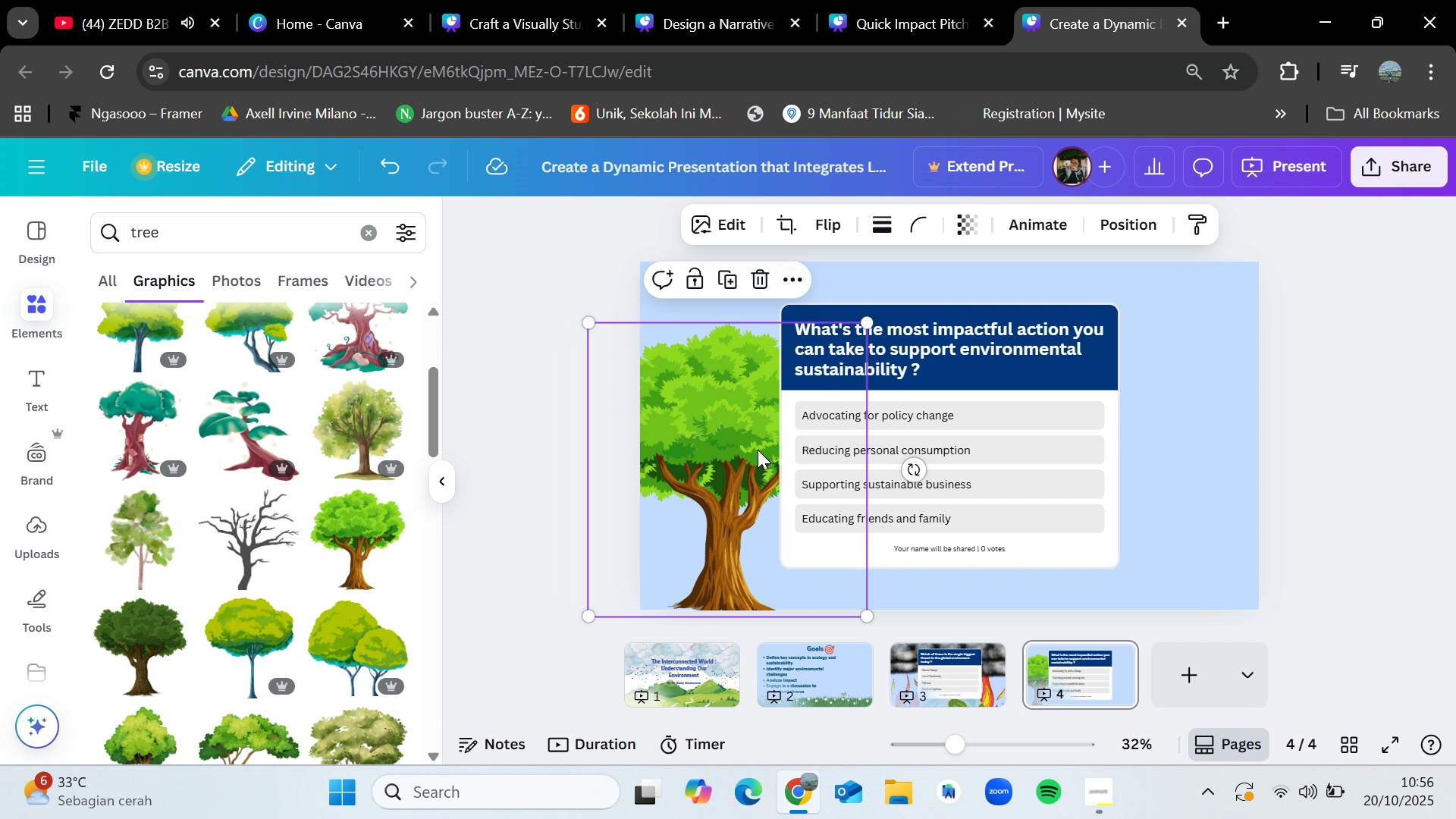 
hold_key(key=ControlLeft, duration=1.53)
 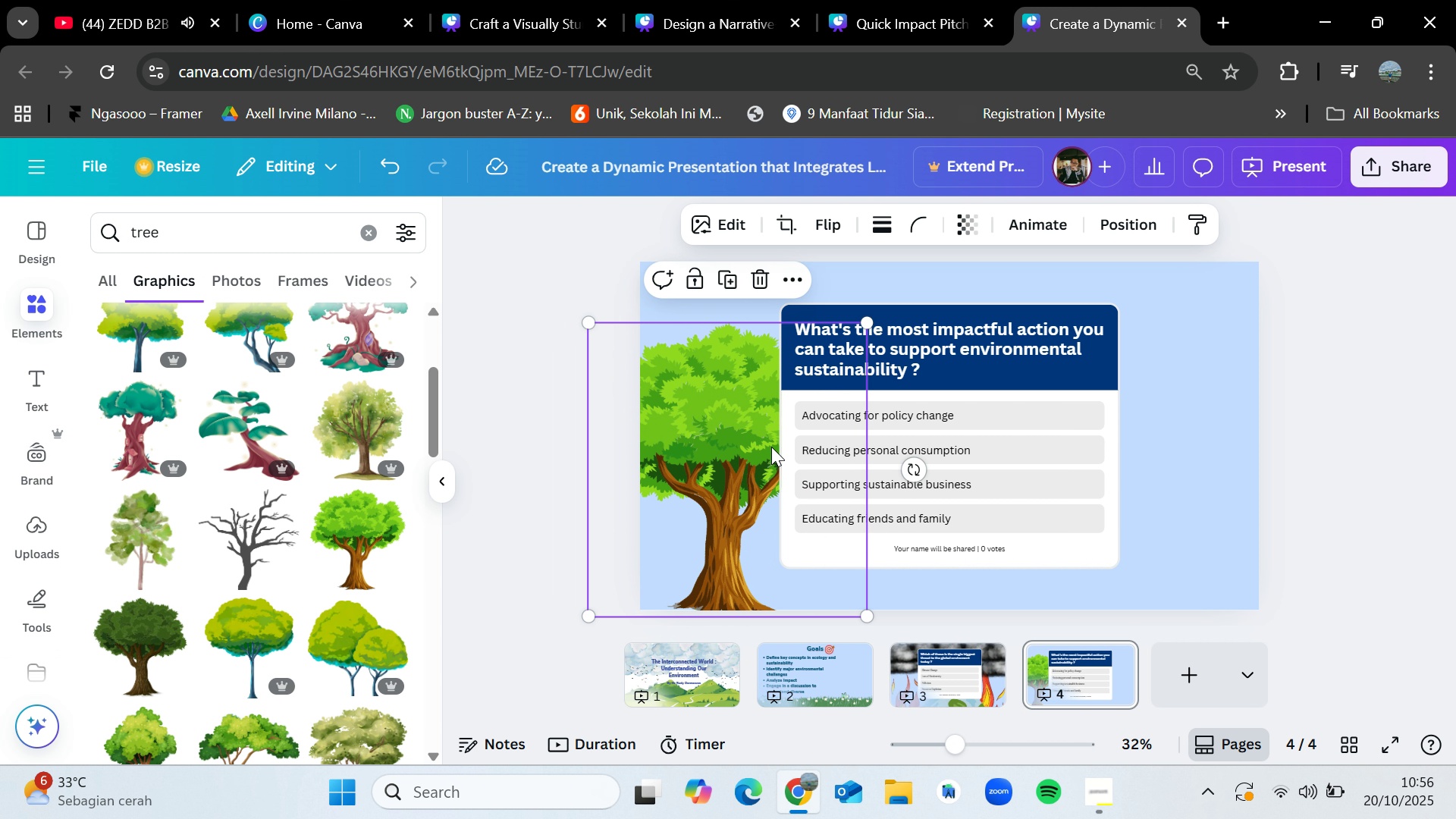 
key(Control+C)
 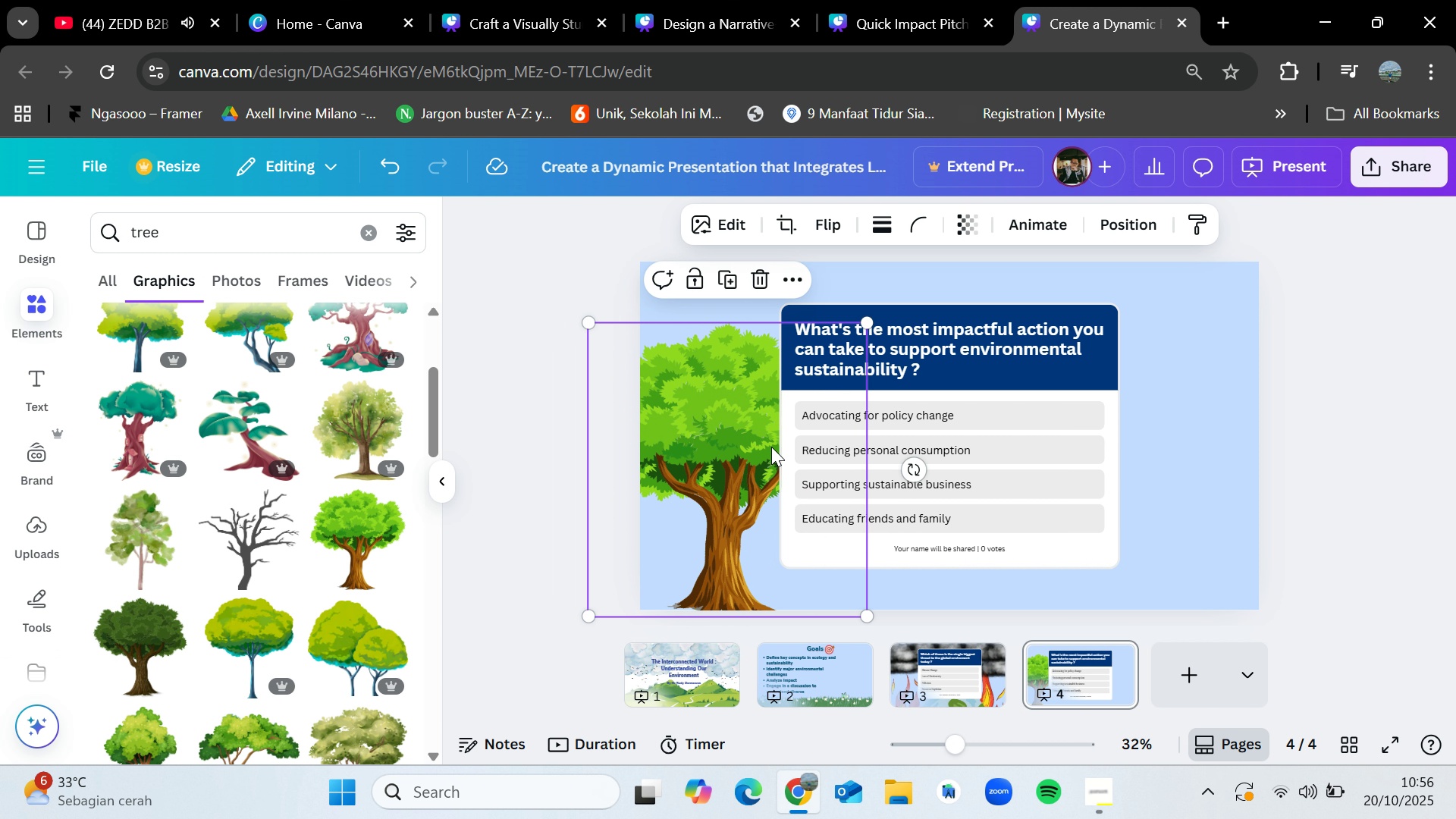 
key(Control+V)
 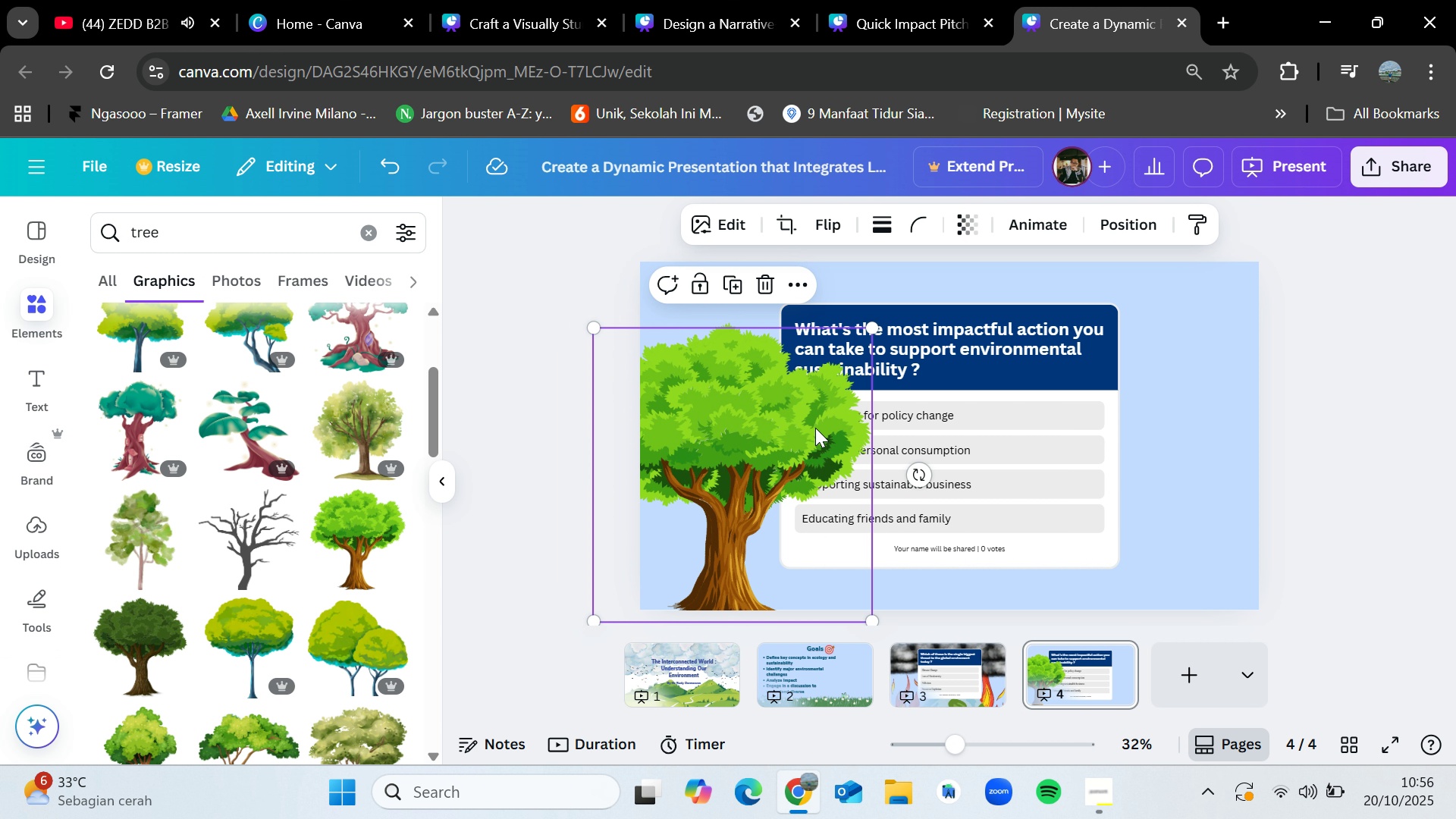 
left_click_drag(start_coordinate=[735, 447], to_coordinate=[1214, 438])
 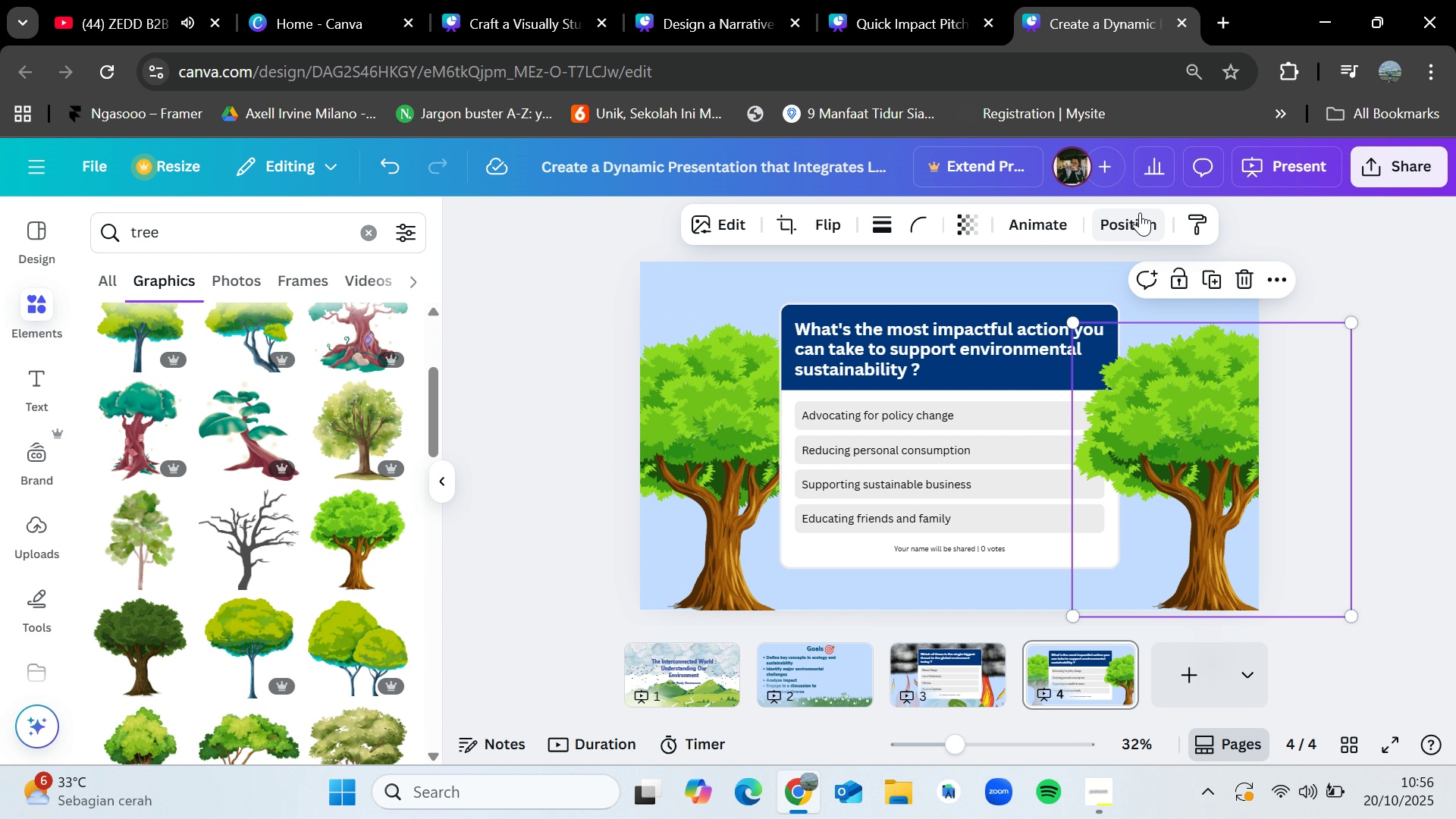 
left_click([1140, 212])
 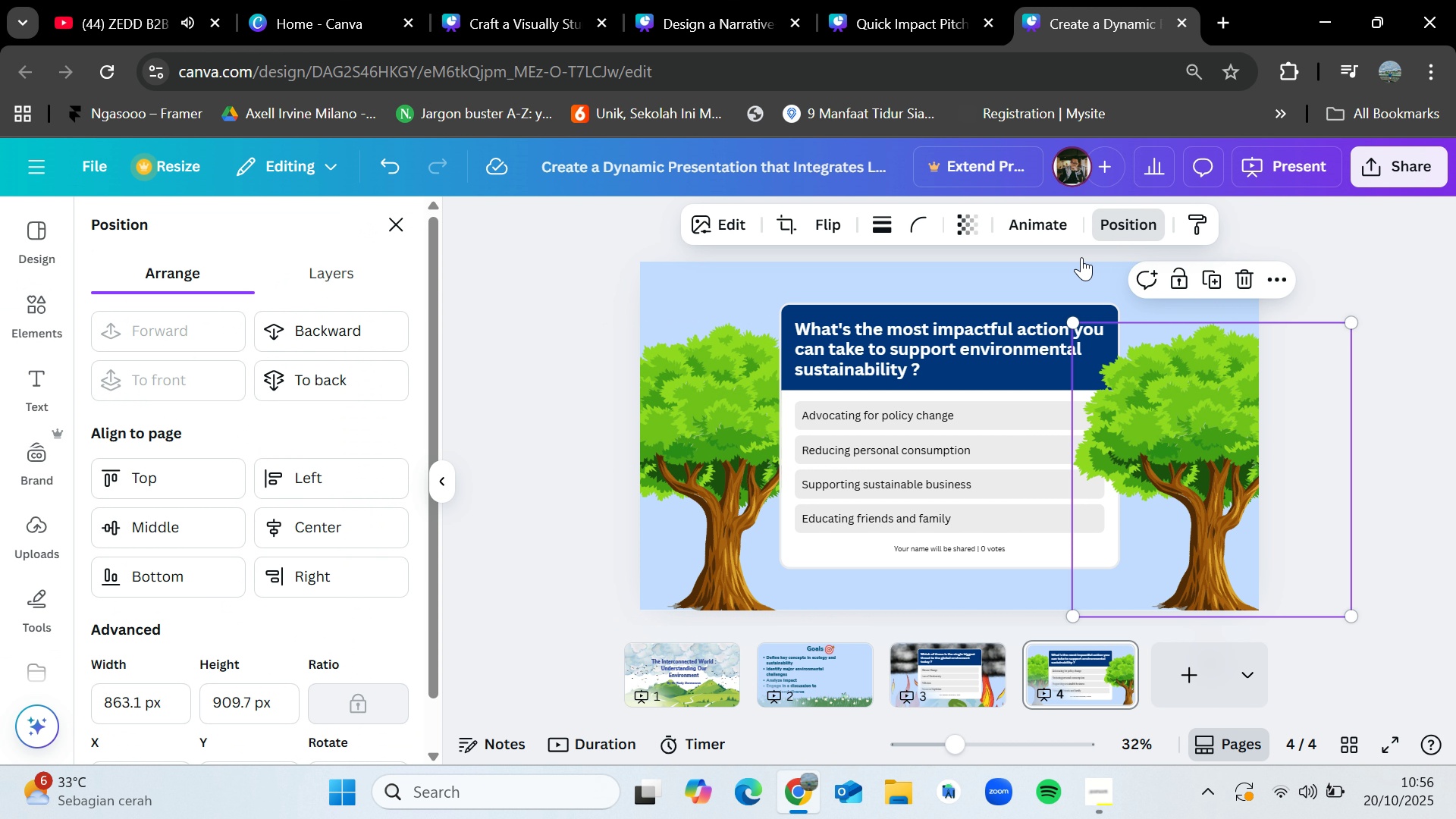 
left_click([707, 420])
 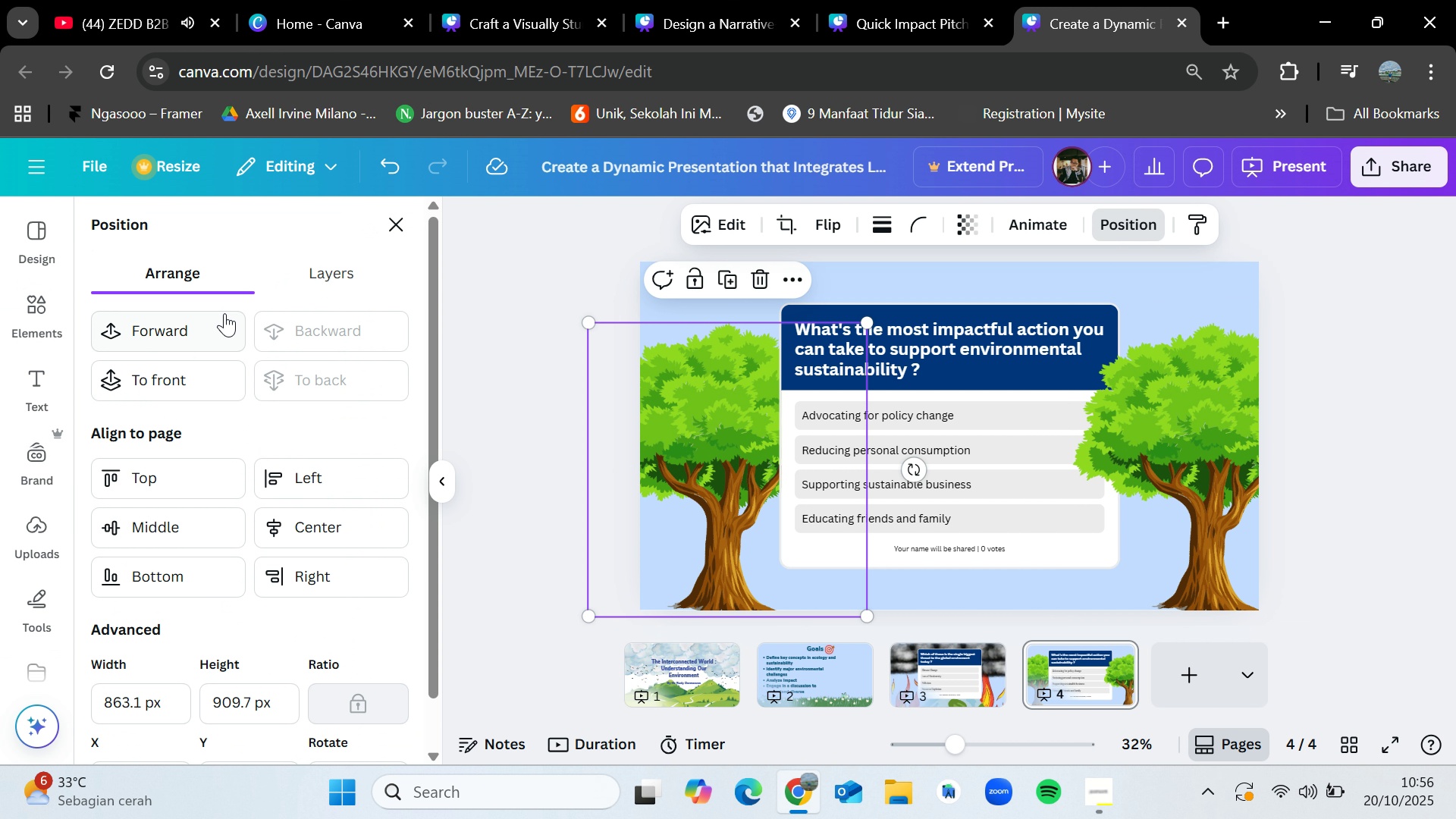 
left_click([192, 323])
 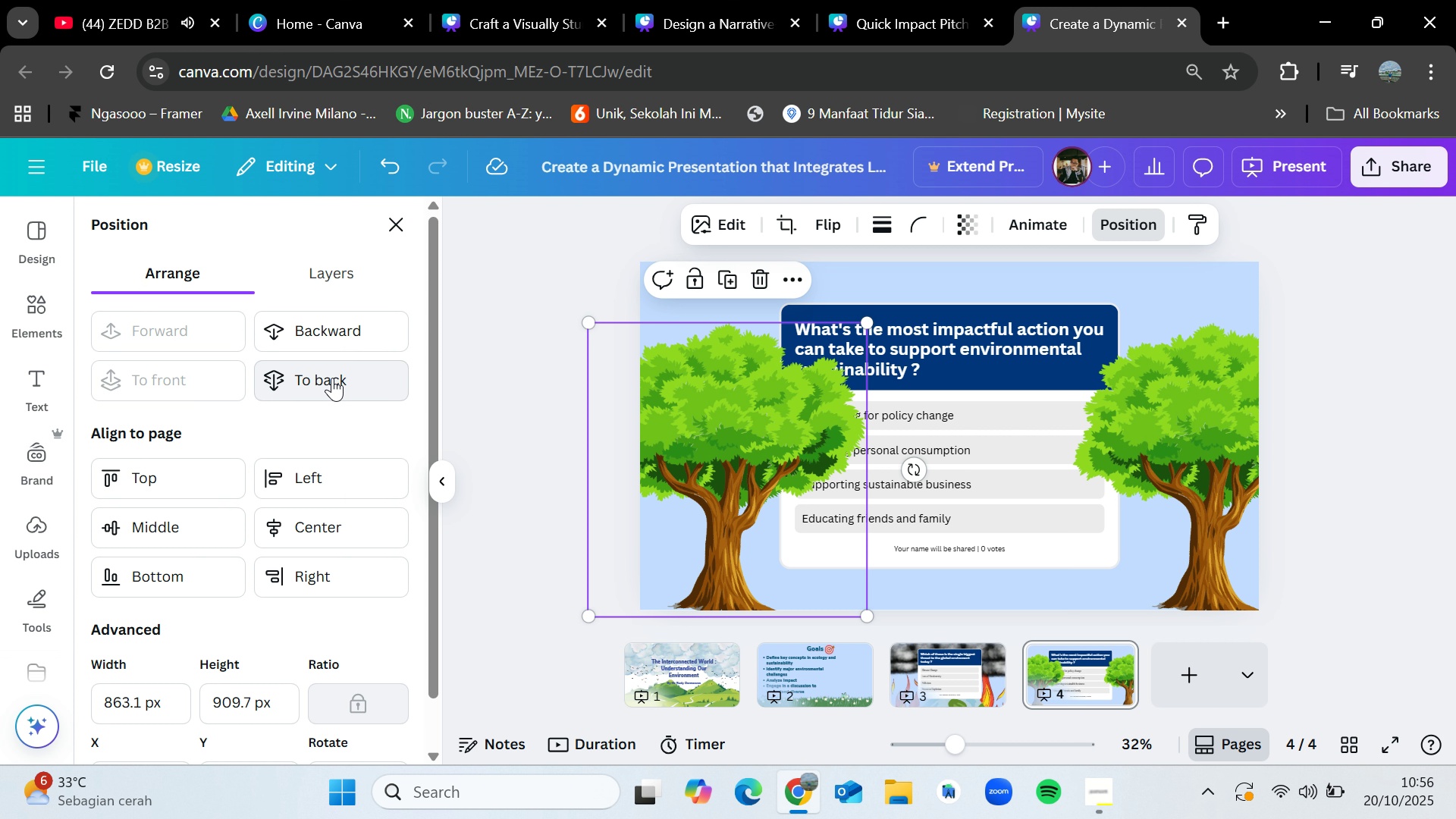 
left_click([332, 336])
 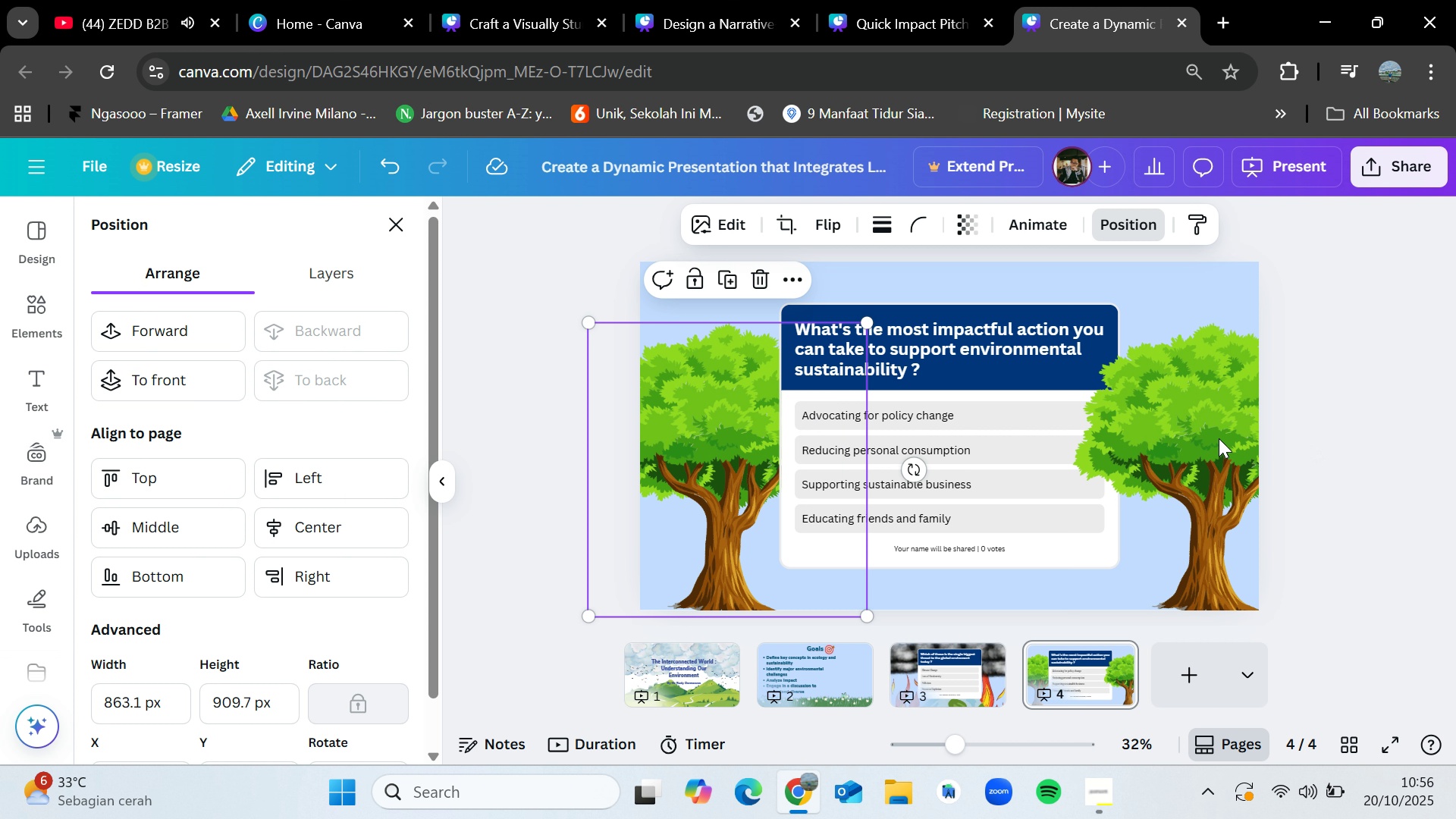 
left_click([1218, 438])
 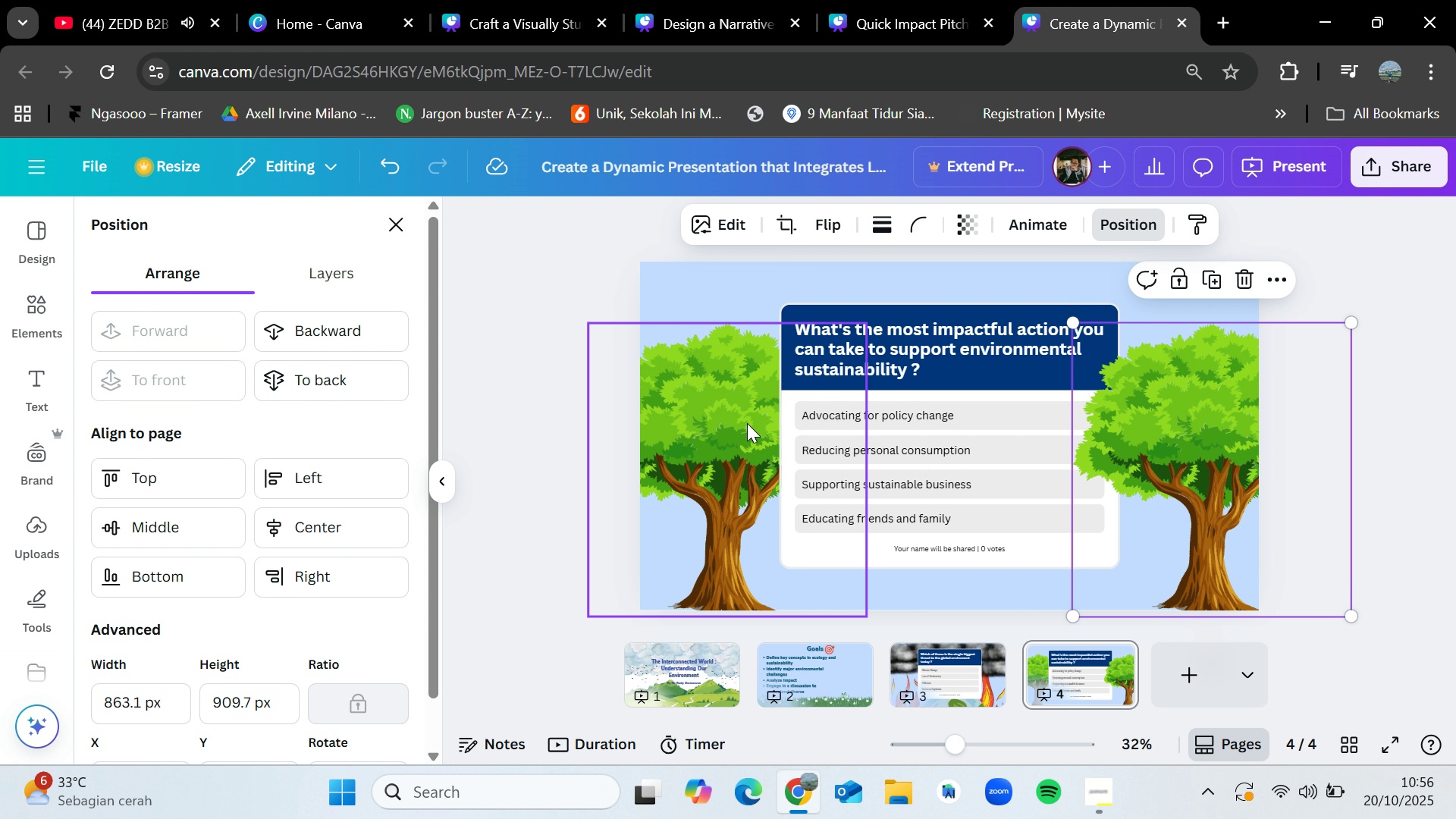 
left_click([740, 422])
 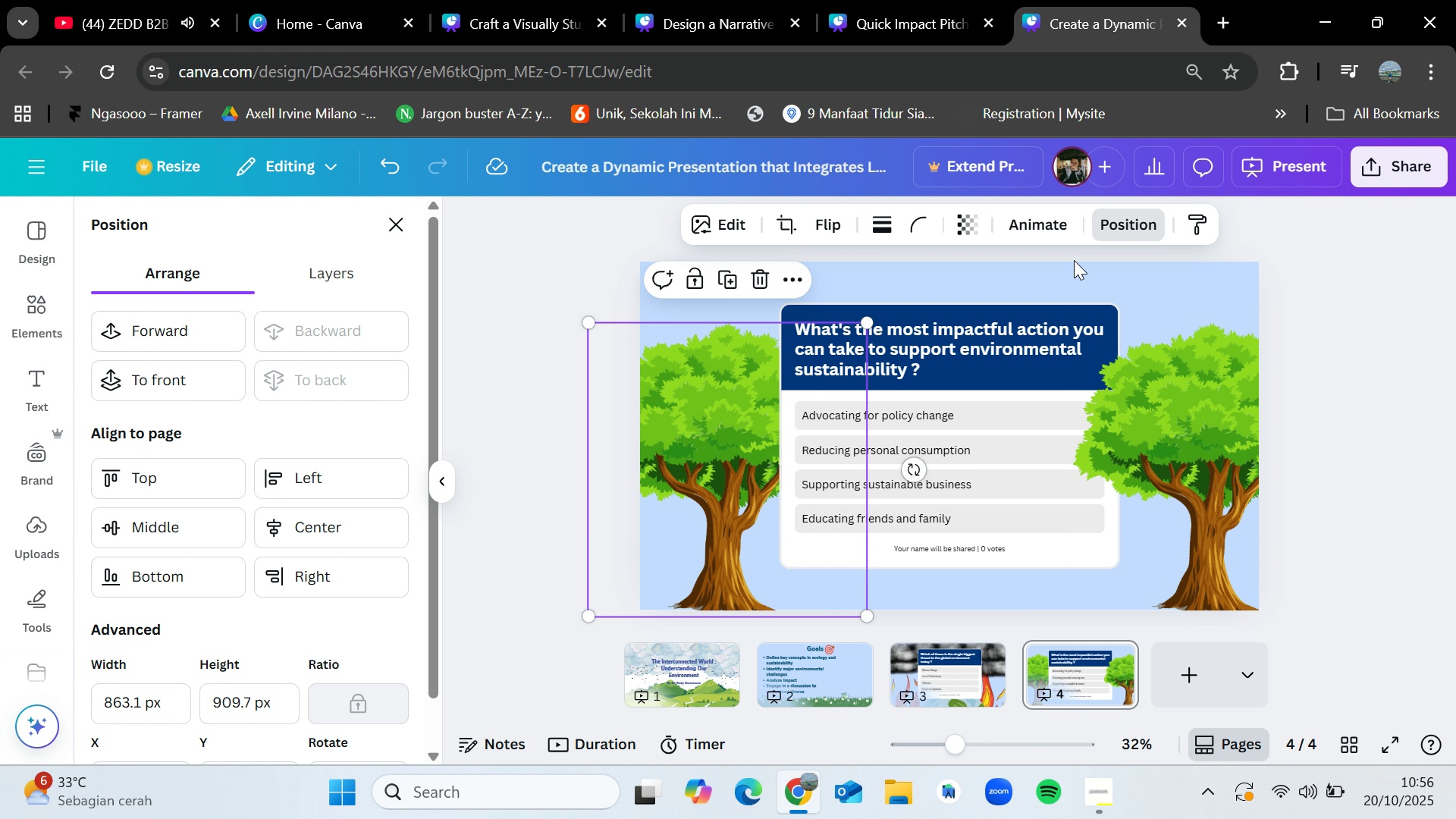 
left_click([1153, 381])
 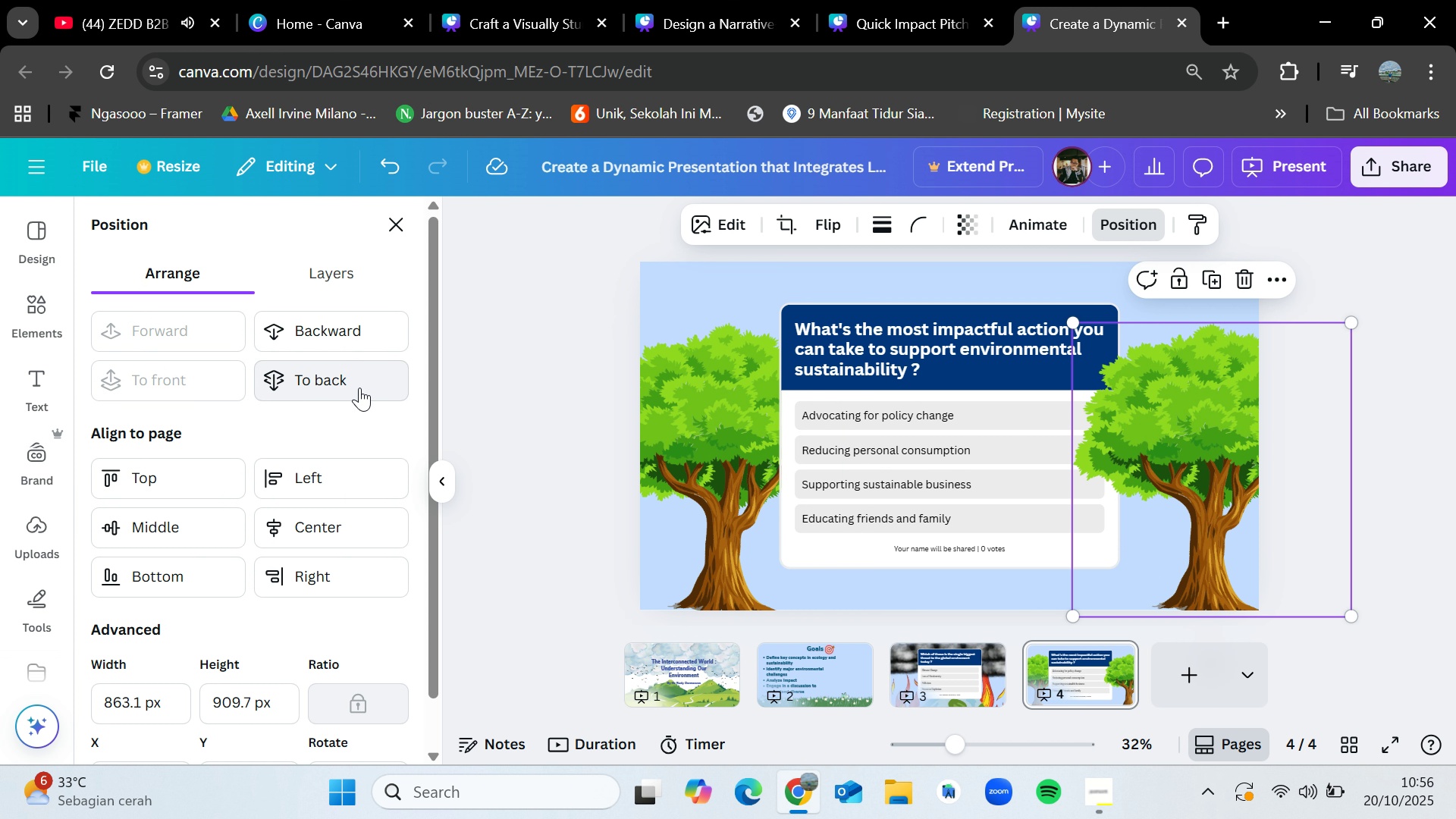 
left_click([359, 388])
 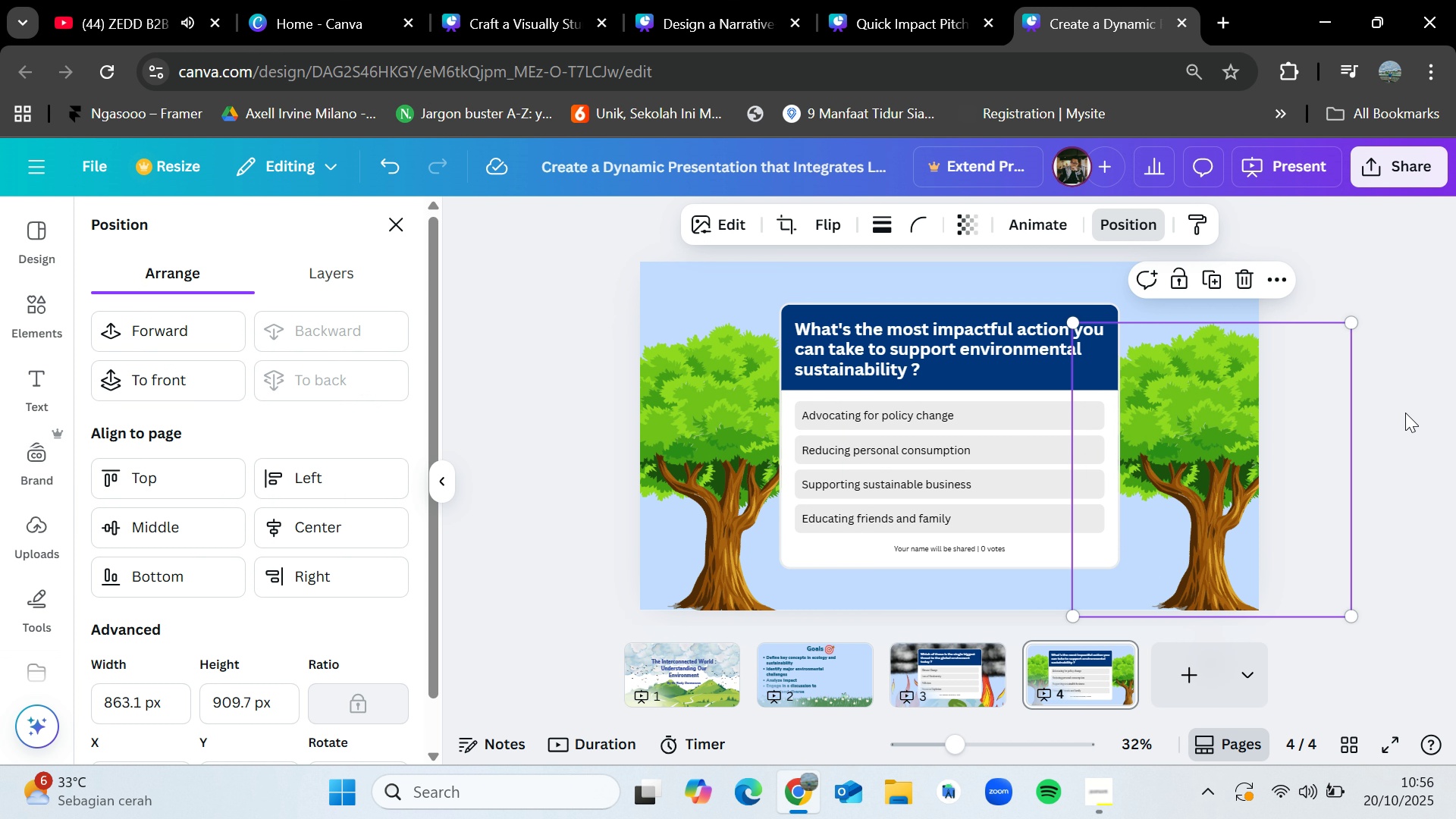 
left_click([1406, 413])
 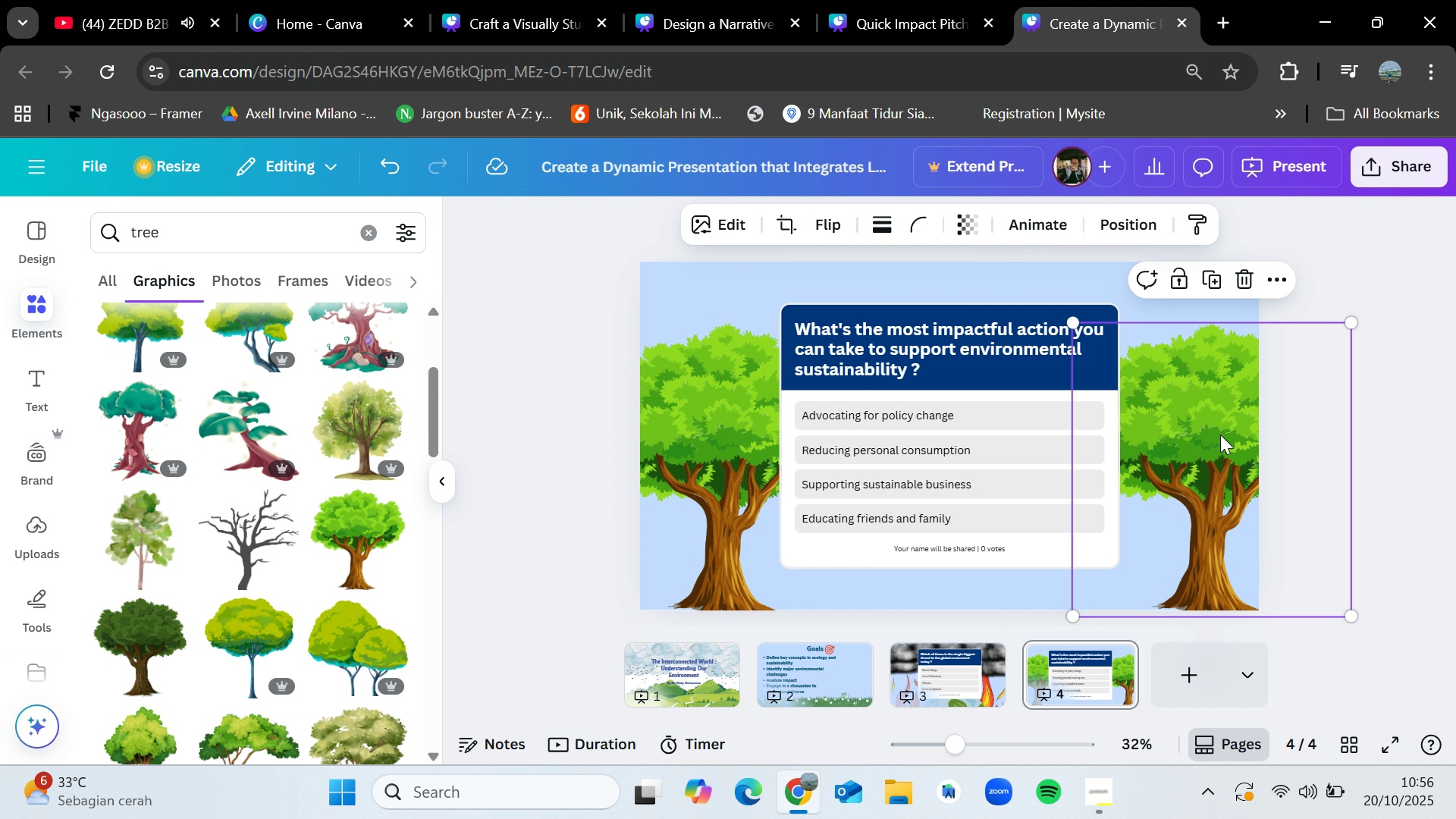 
key(Control+V)
 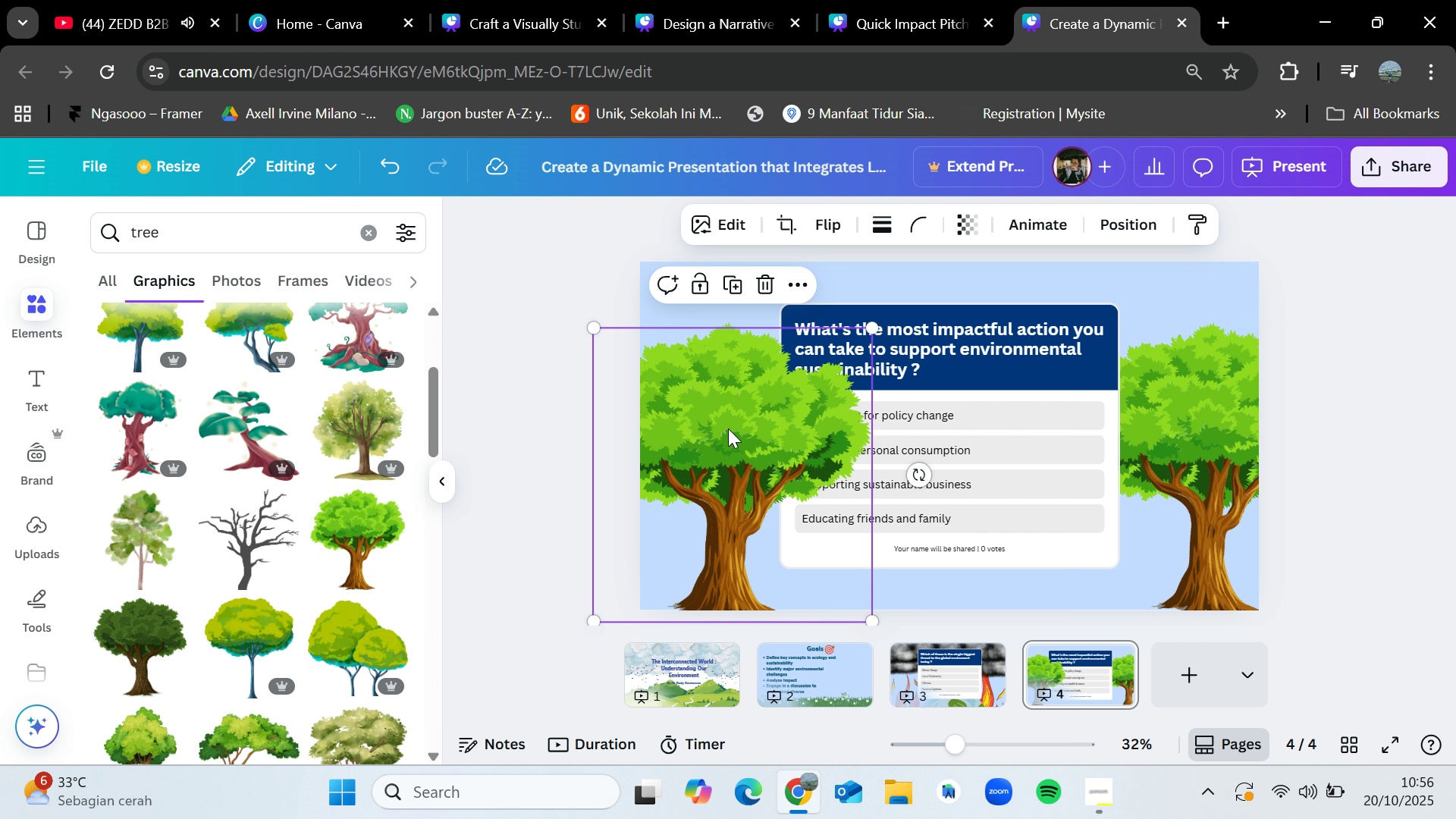 
left_click_drag(start_coordinate=[726, 428], to_coordinate=[951, 427])
 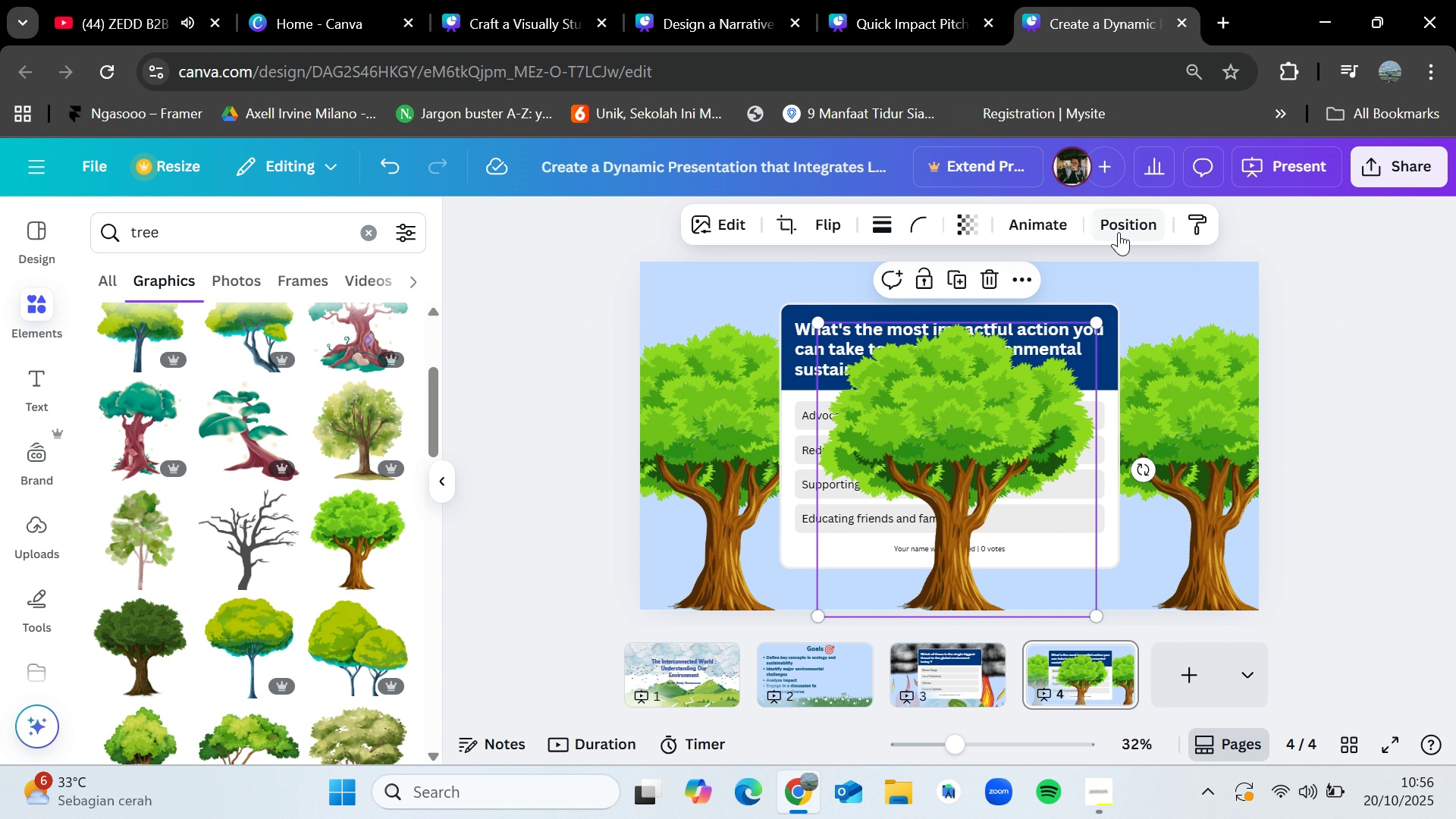 
left_click([1119, 232])
 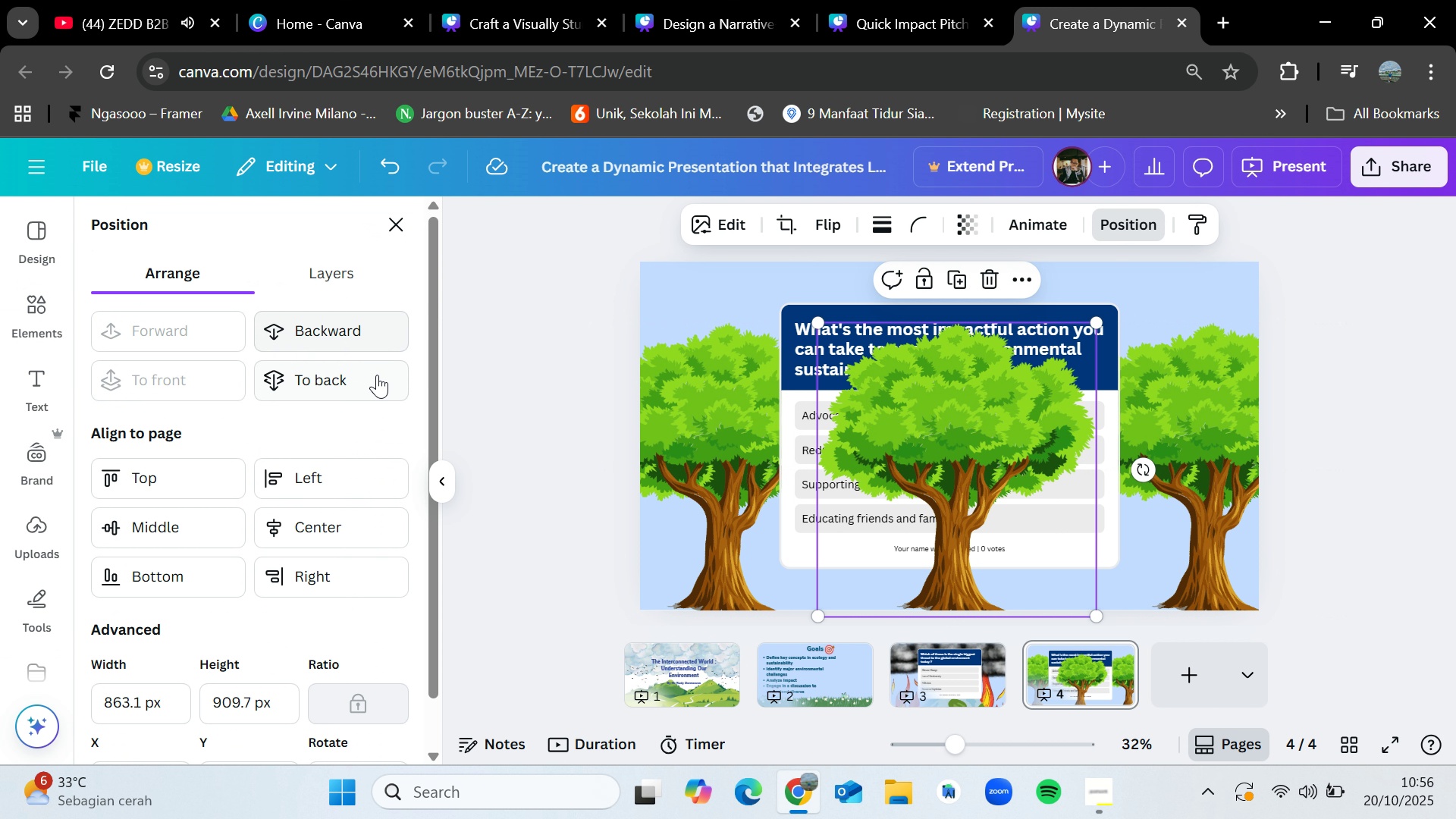 
left_click([377, 375])
 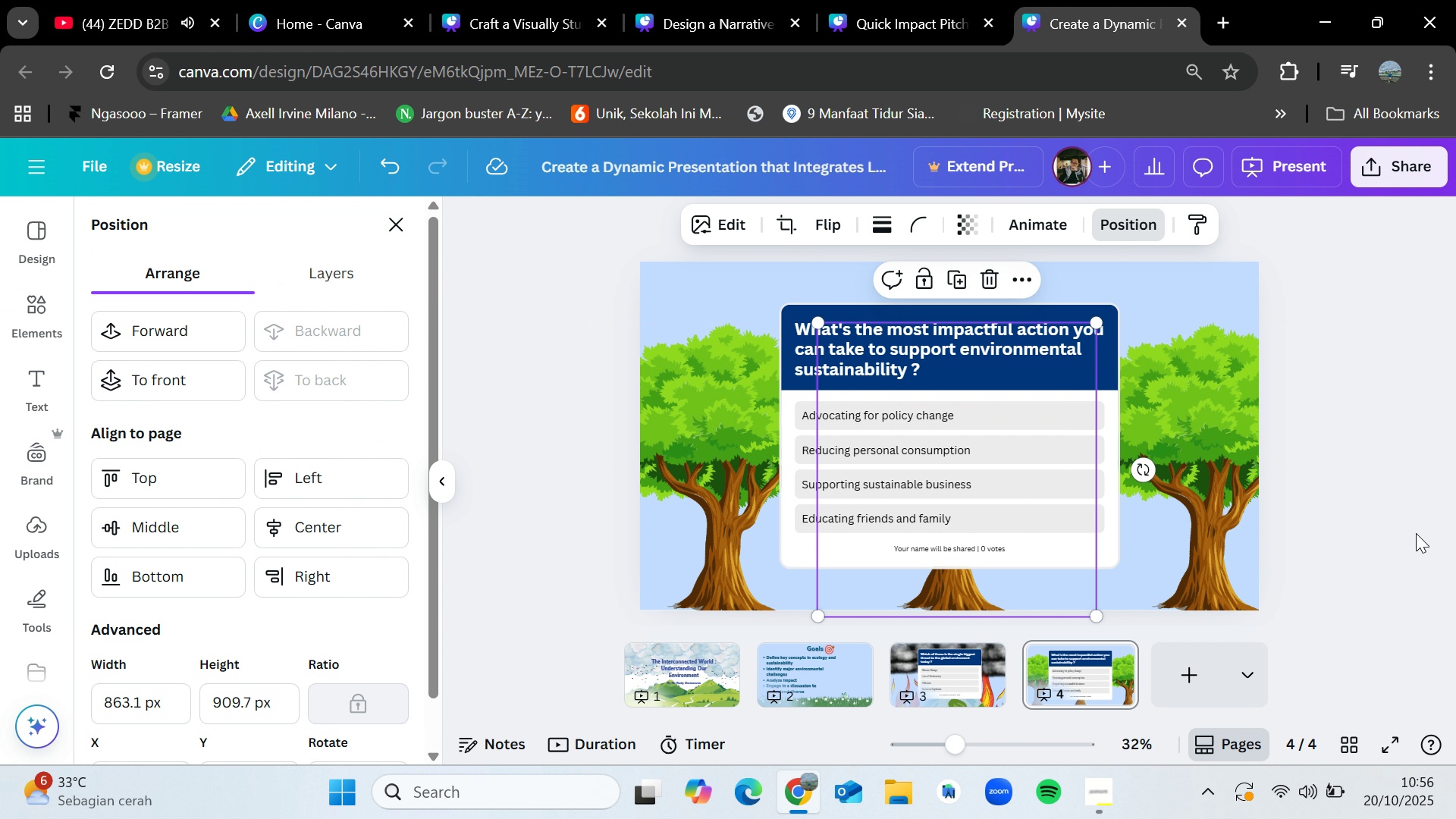 
left_click([1416, 533])
 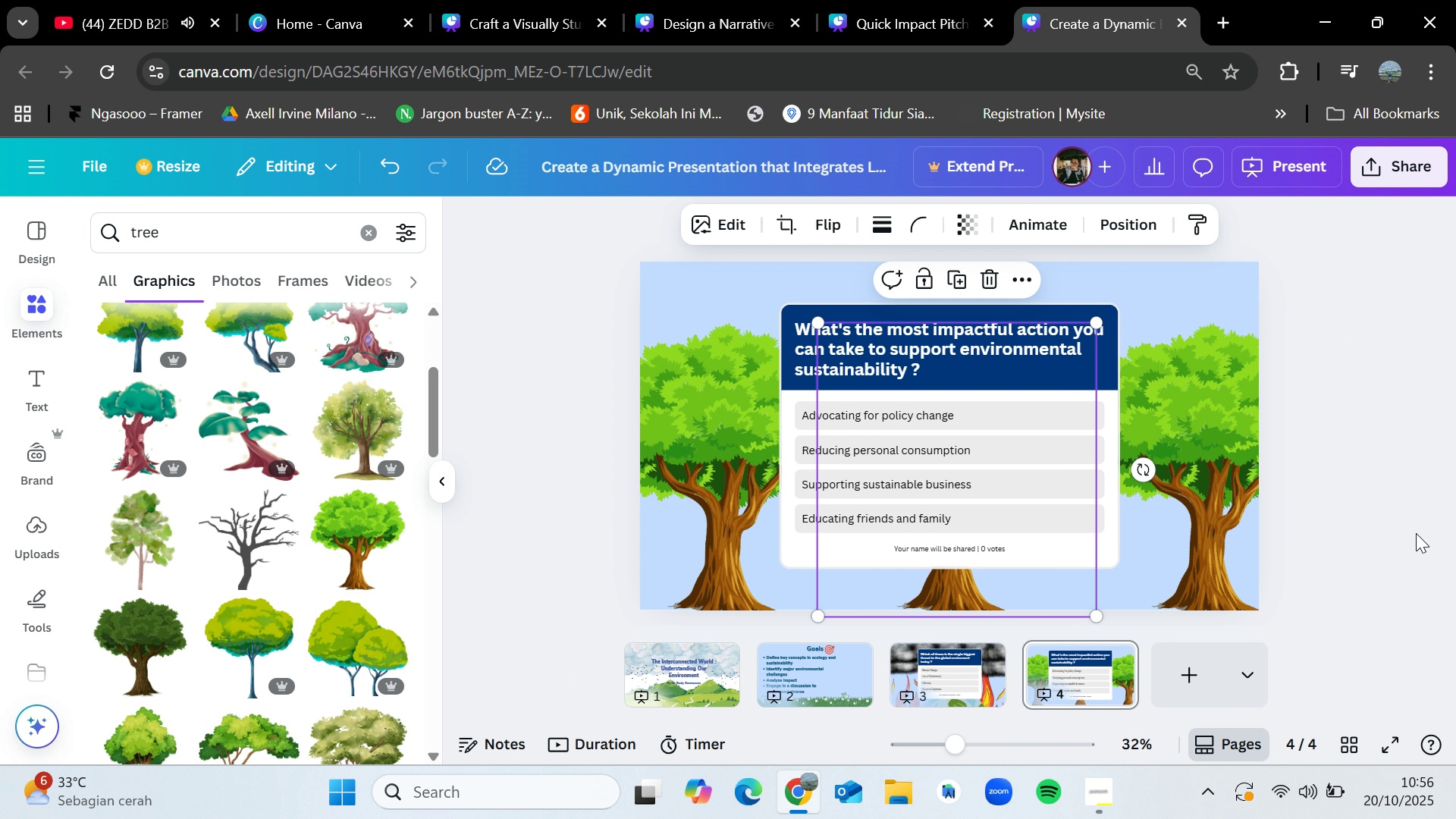 
left_click([1416, 533])
 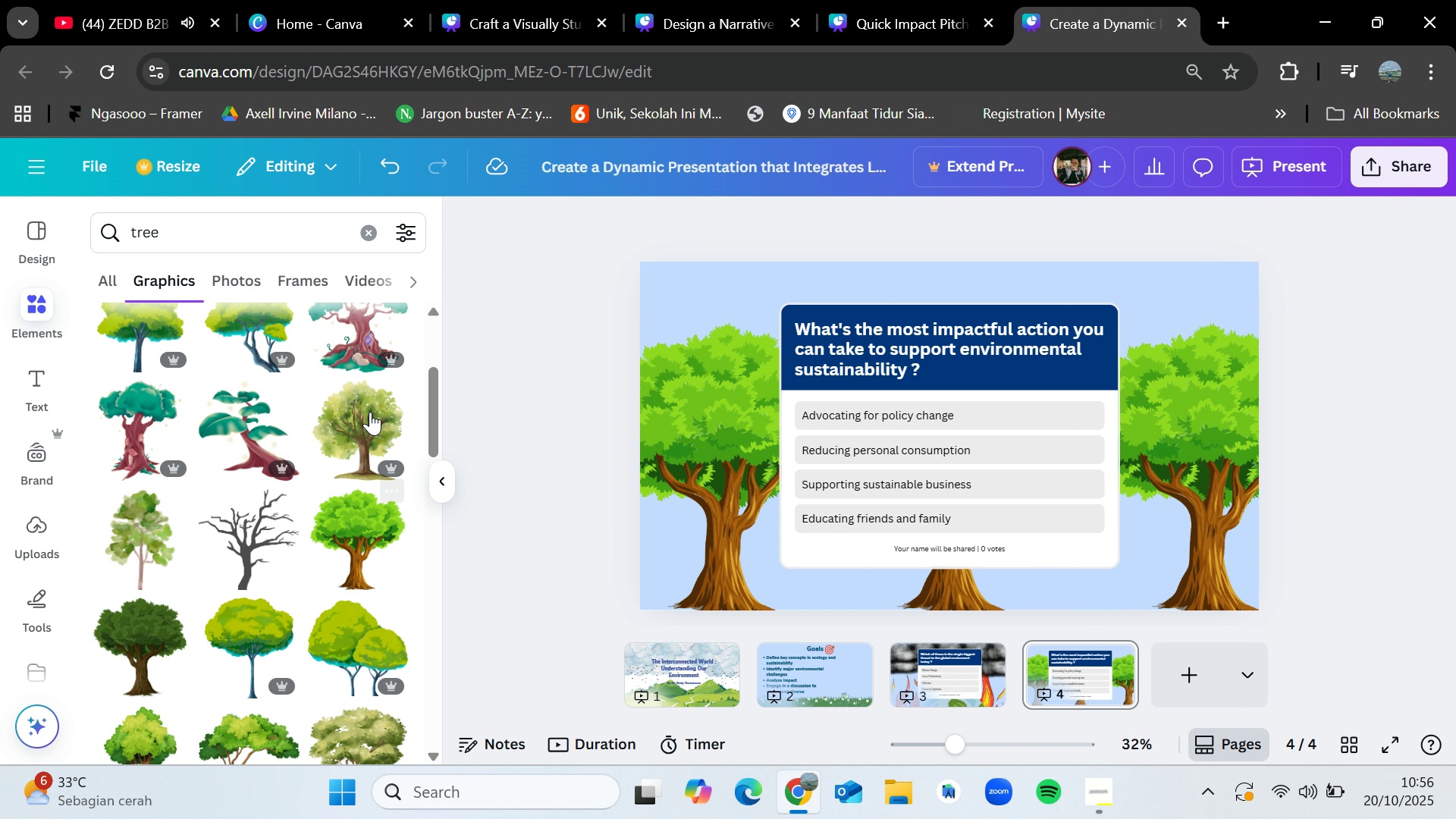 
left_click([366, 234])
 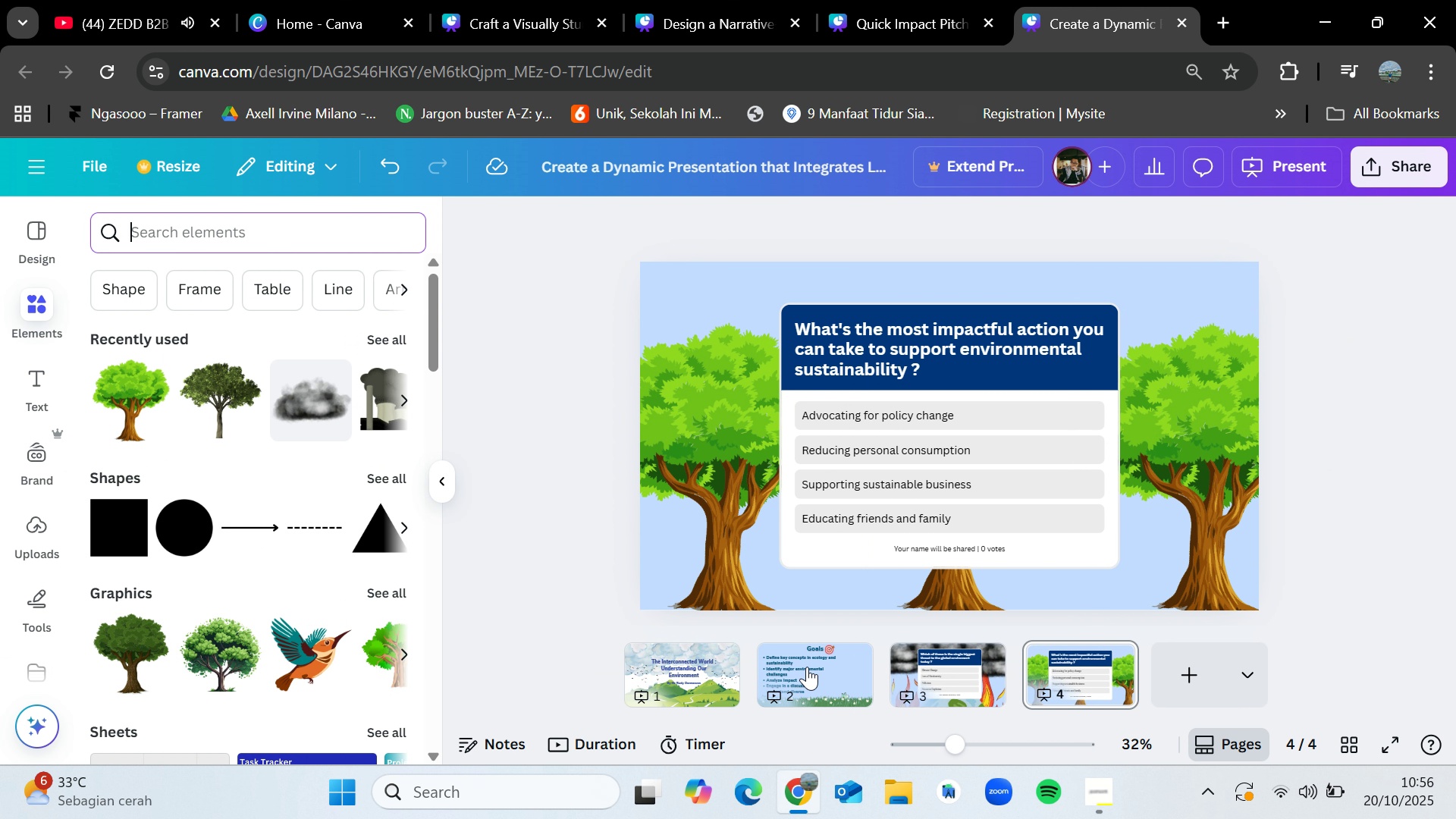 
left_click([808, 667])
 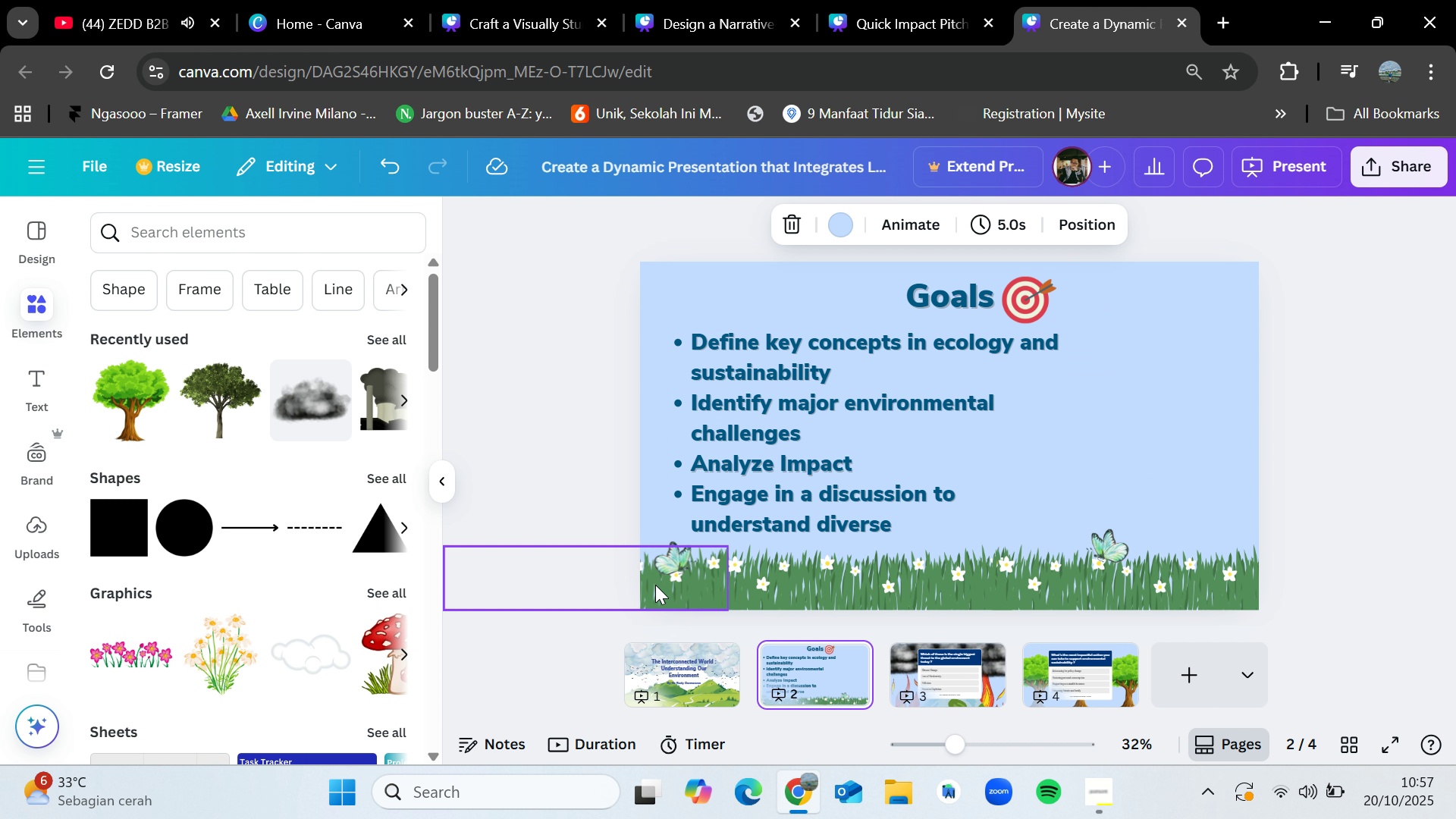 
hold_key(key=ShiftLeft, duration=1.52)
left_click([655, 585])
 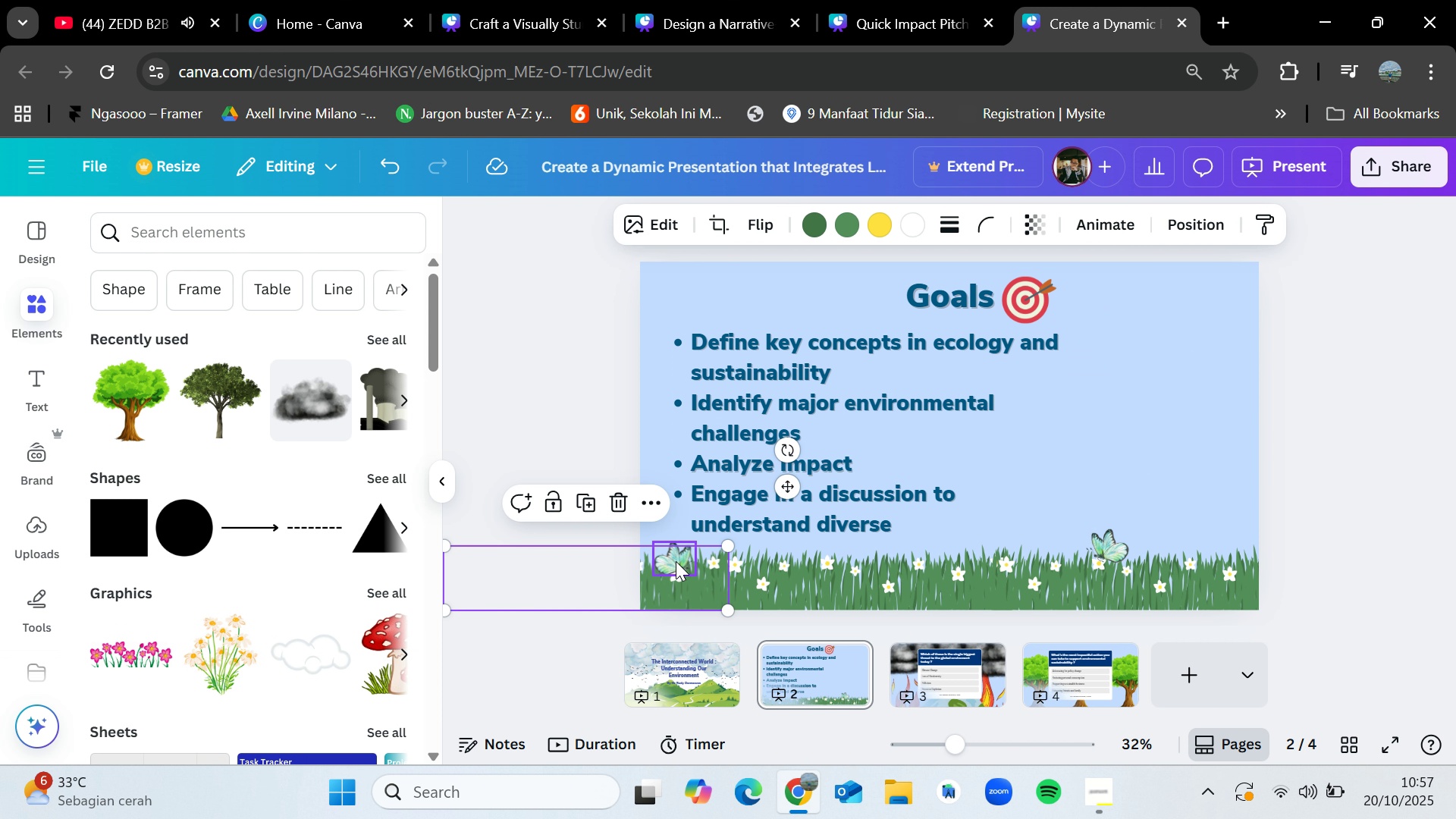 
left_click([676, 561])
 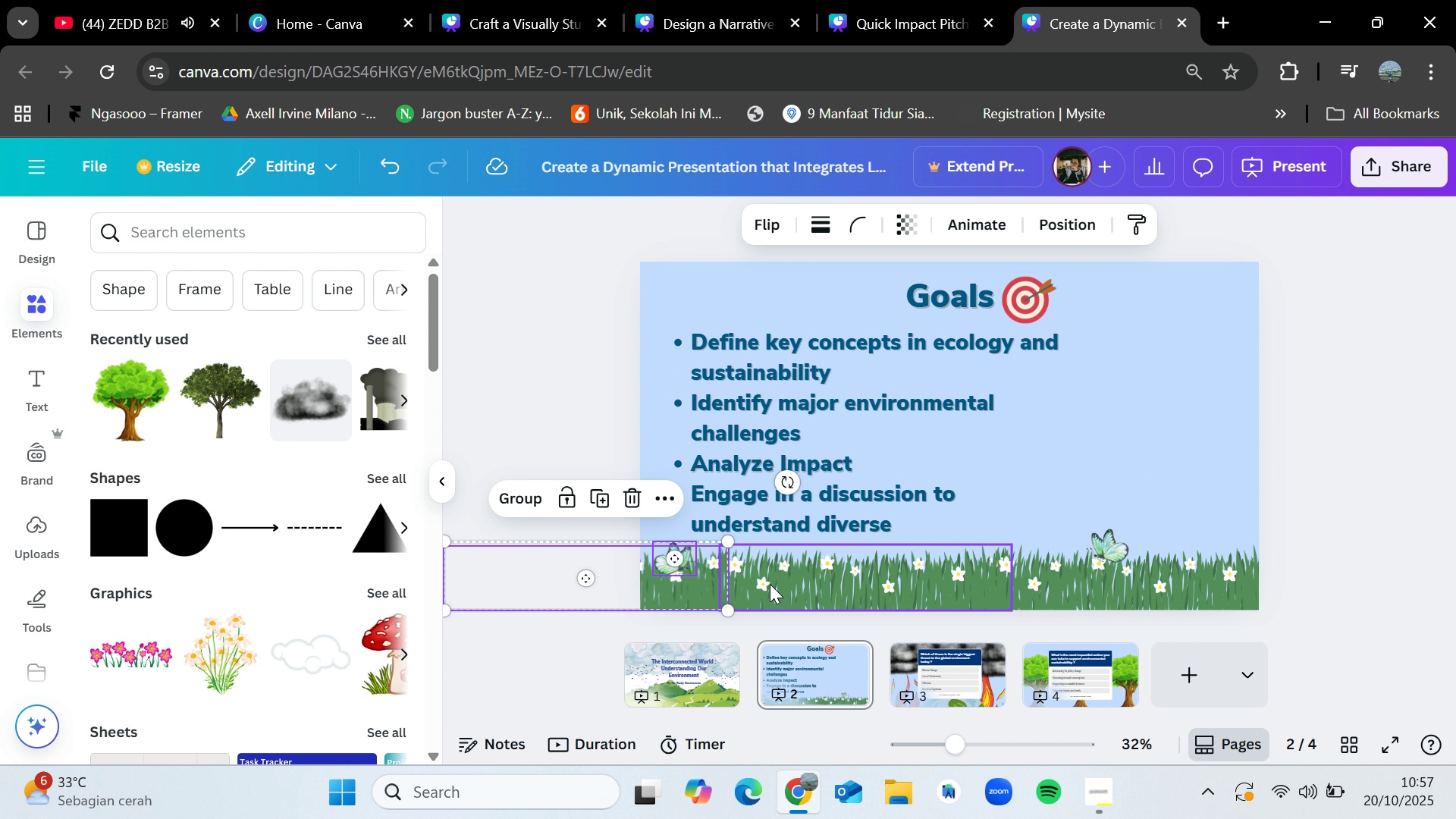 
left_click([770, 584])
 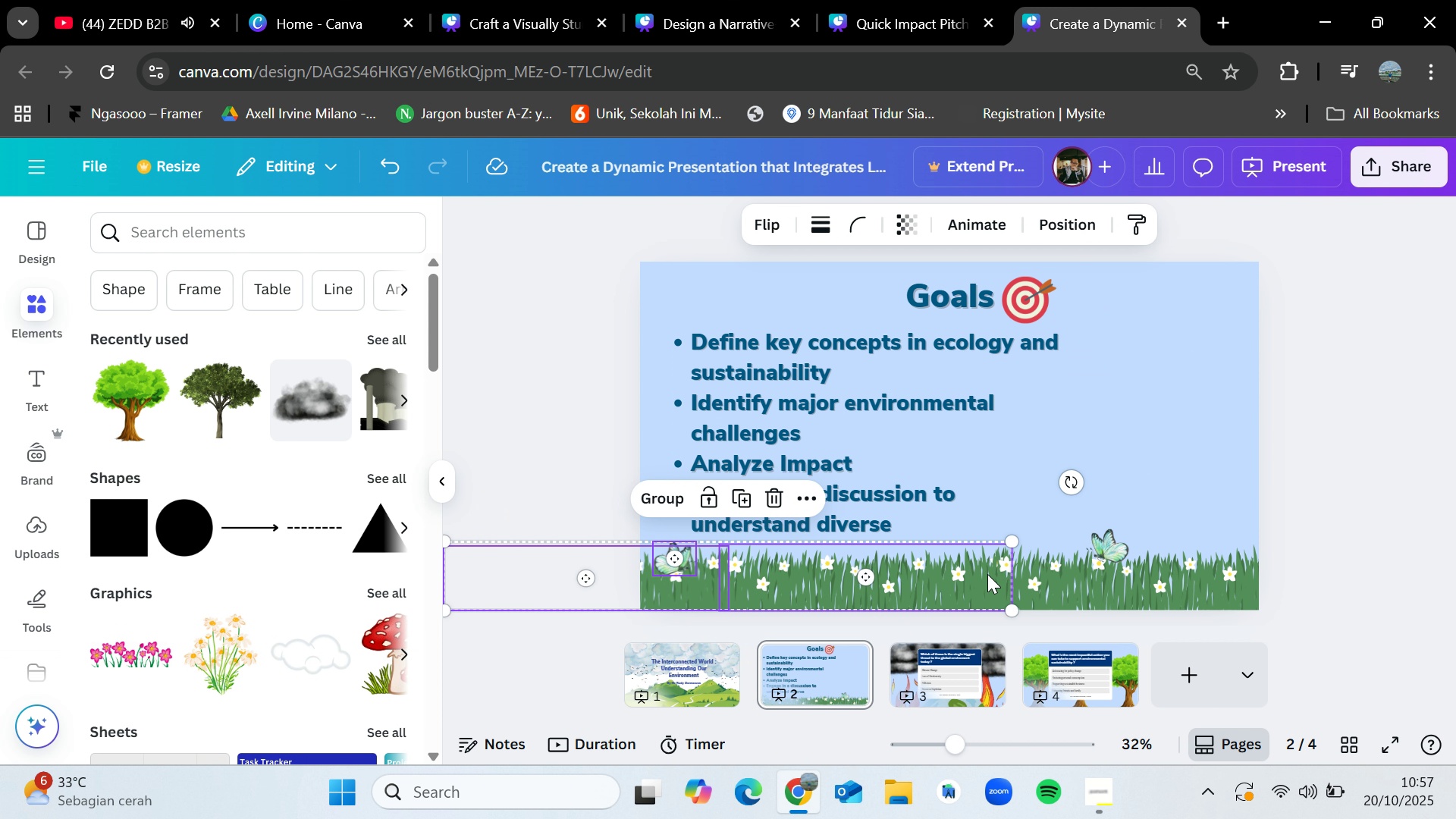 
hold_key(key=ShiftLeft, duration=1.51)
left_click([1043, 574])
 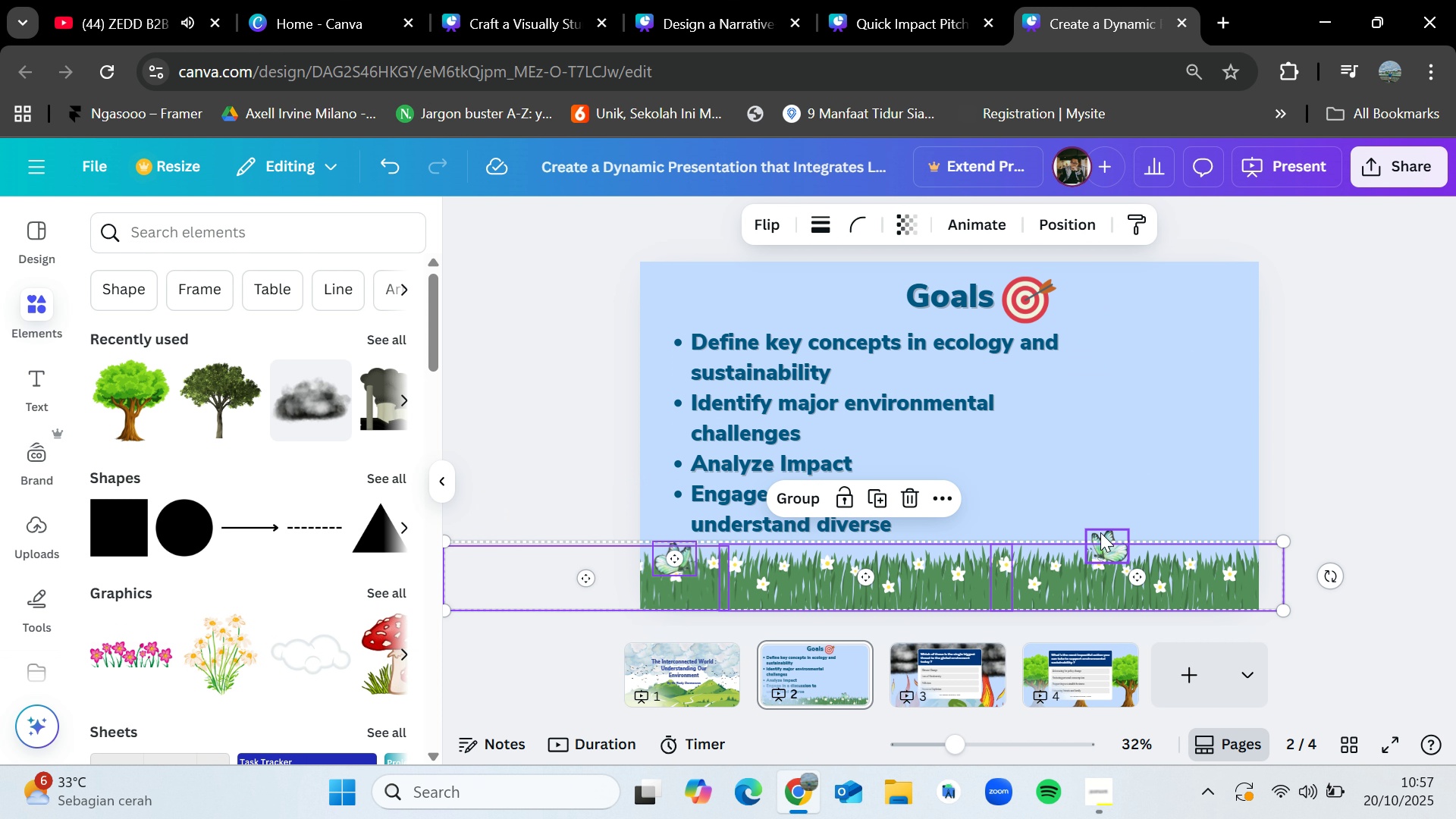 
left_click([1101, 532])
 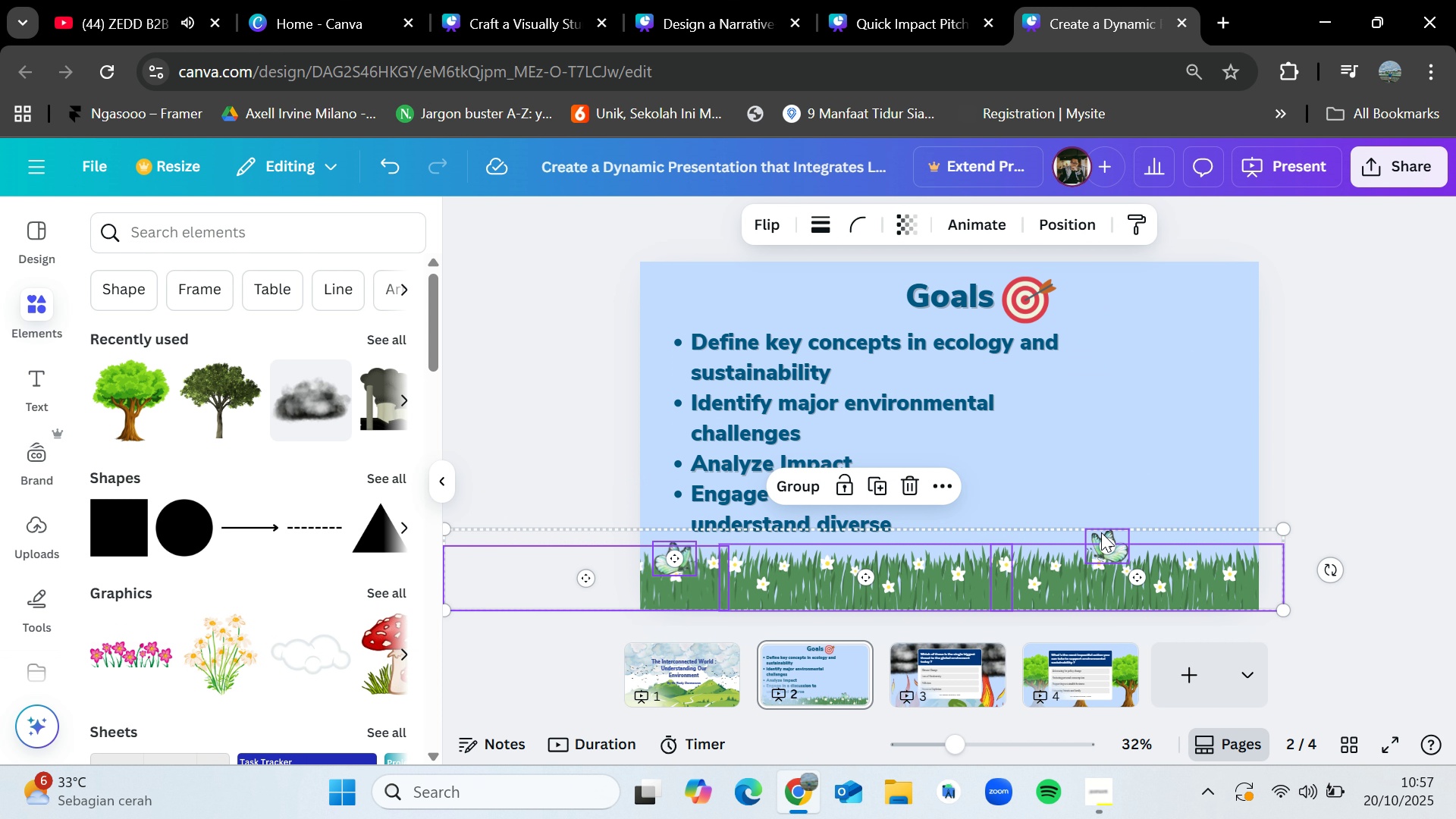 
key(Shift+ShiftLeft)
 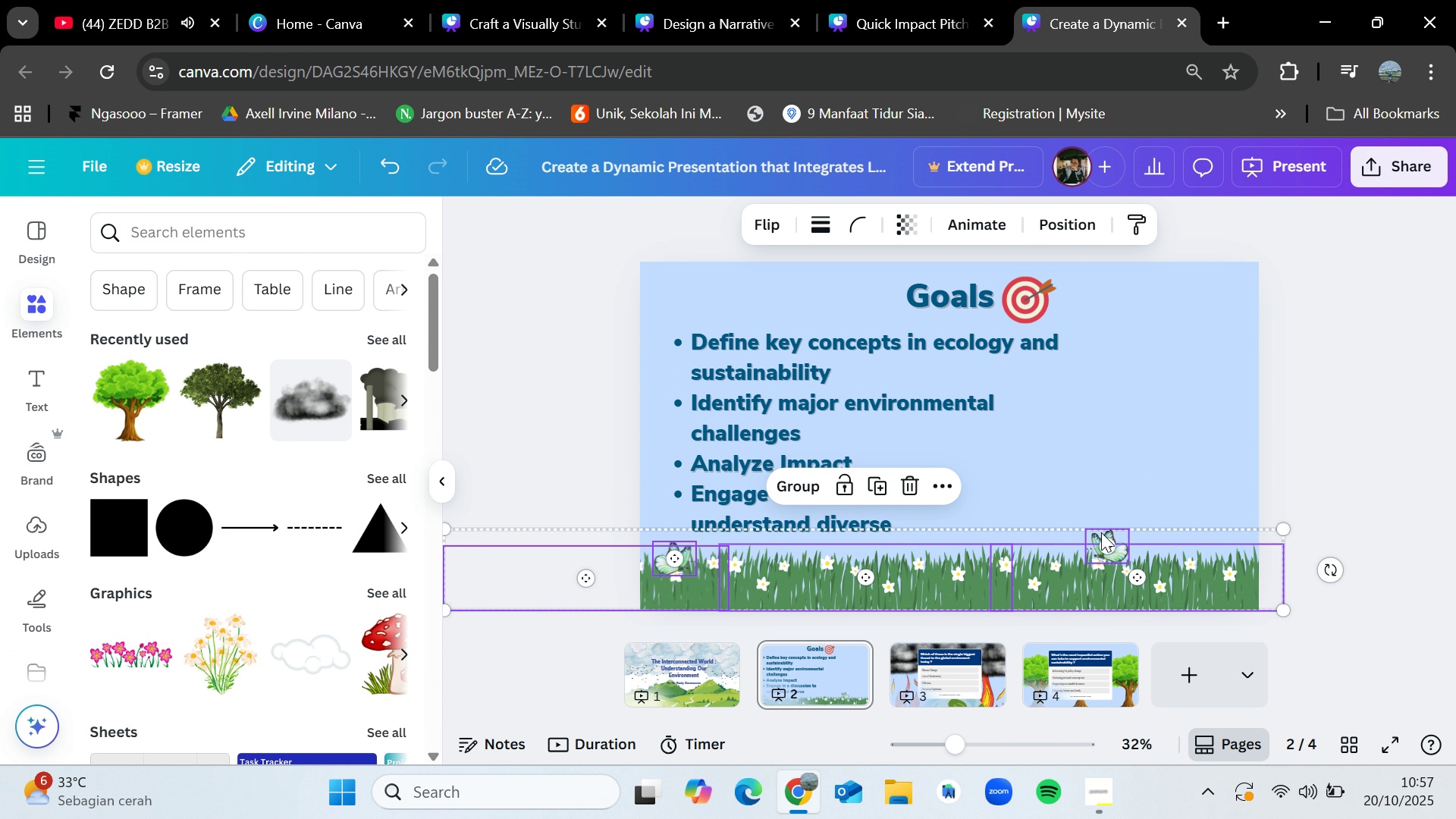 
key(Shift+ShiftLeft)
 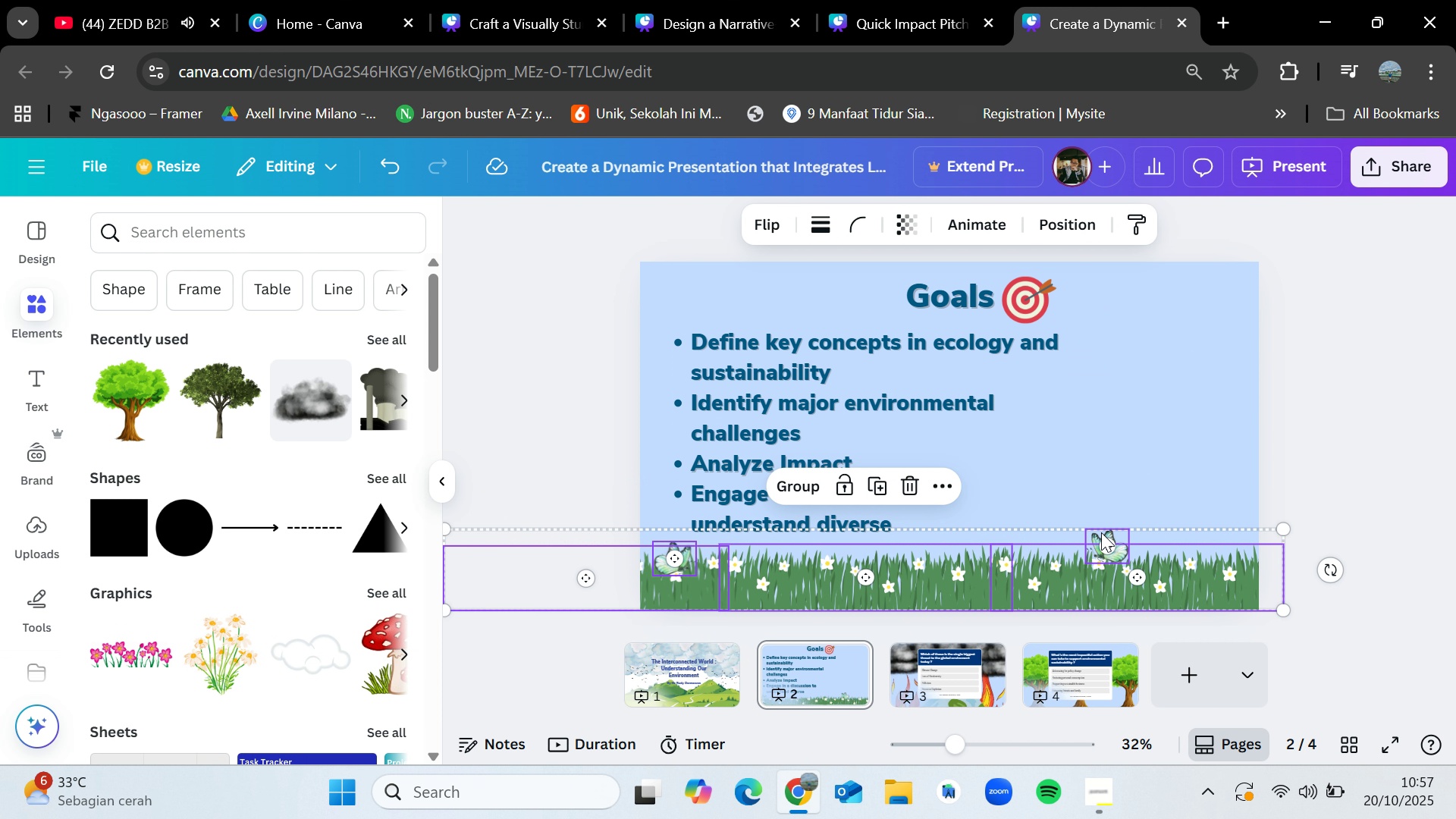 
key(Shift+ShiftLeft)
 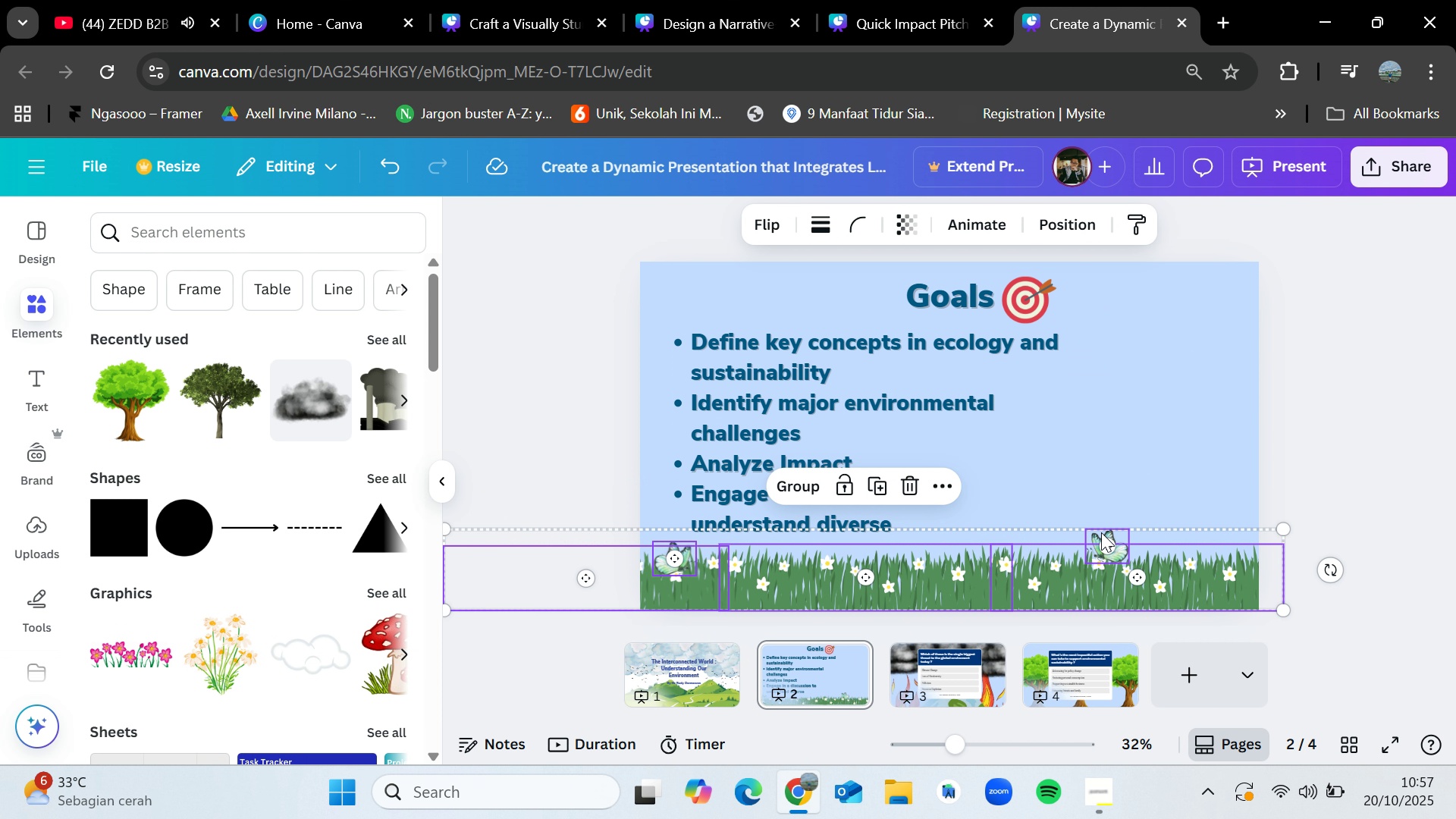 
key(Shift+ShiftLeft)
 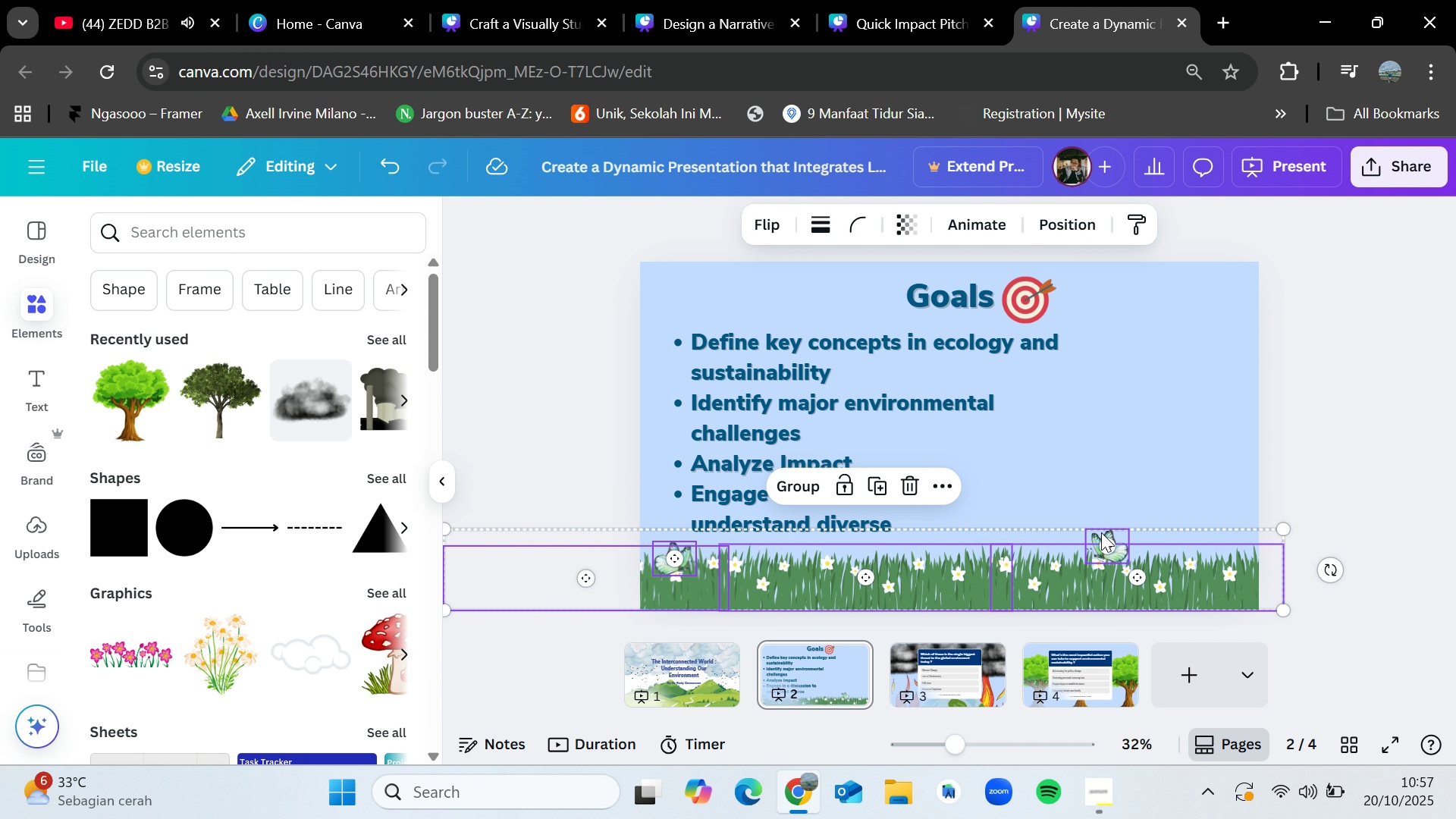 
key(Shift+ShiftLeft)
 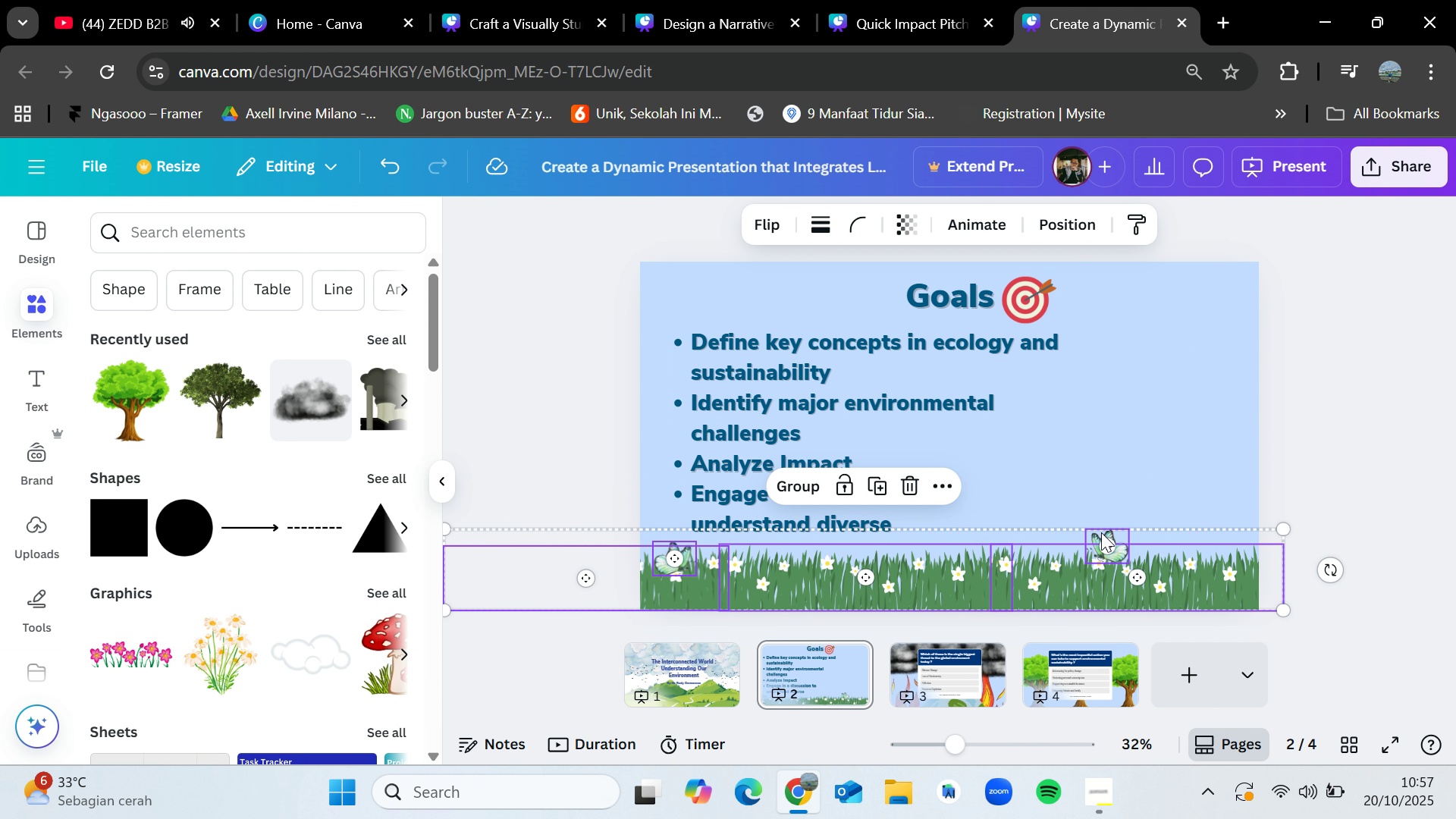 
key(Shift+ShiftLeft)
 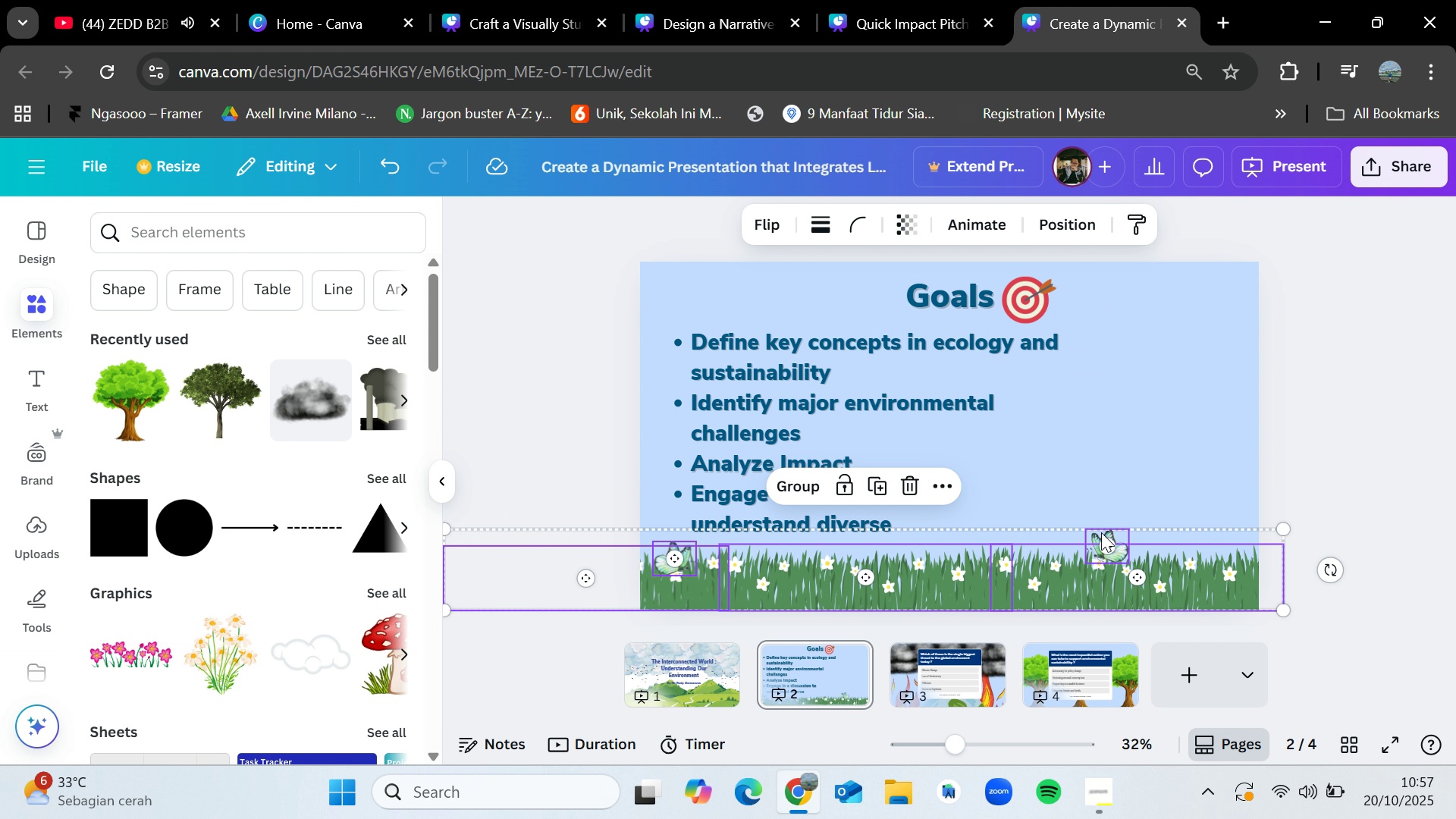 
key(Shift+ShiftLeft)
 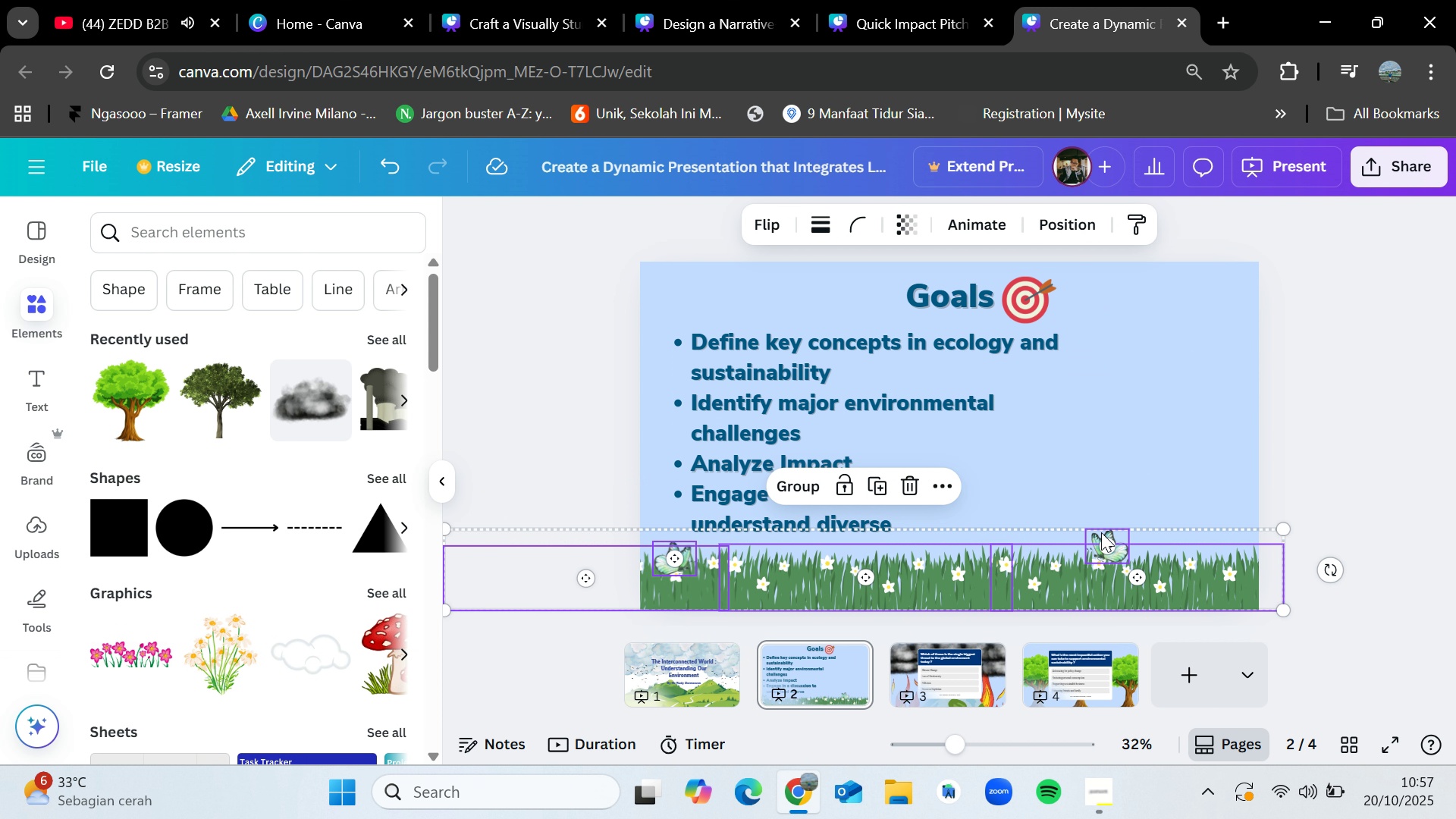 
key(Shift+ShiftLeft)
 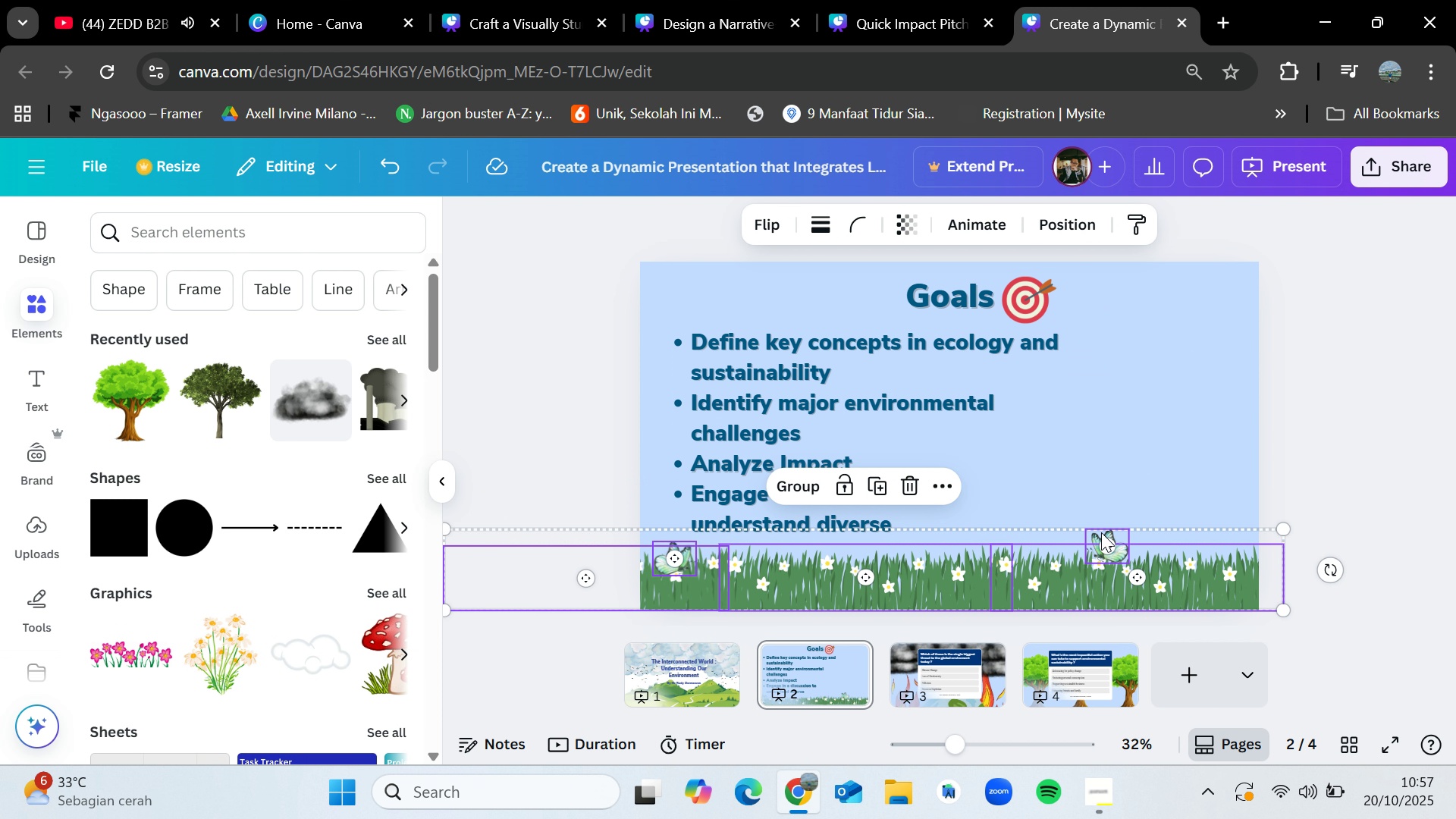 
key(Control+C)
 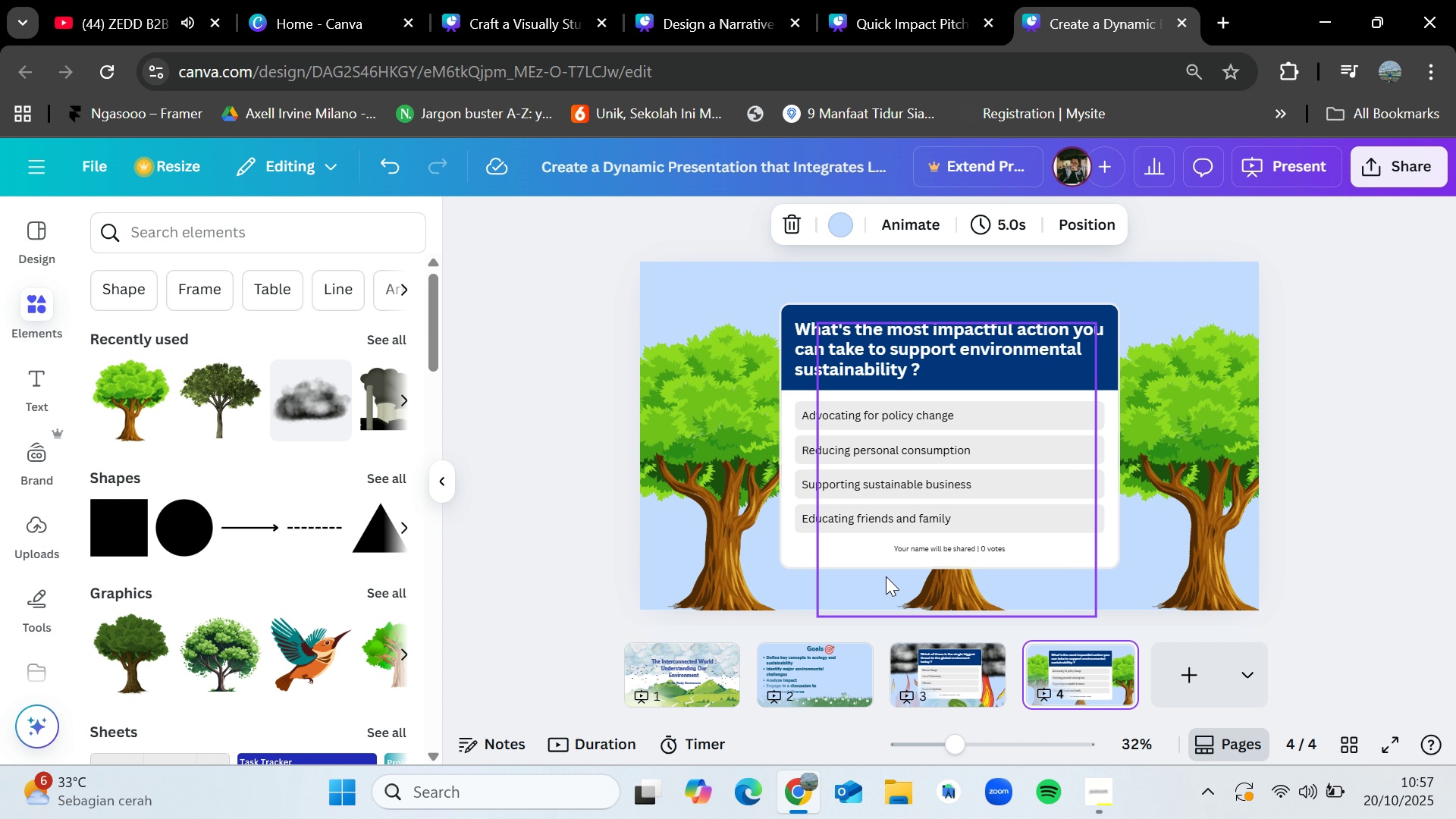 
key(Control+V)
 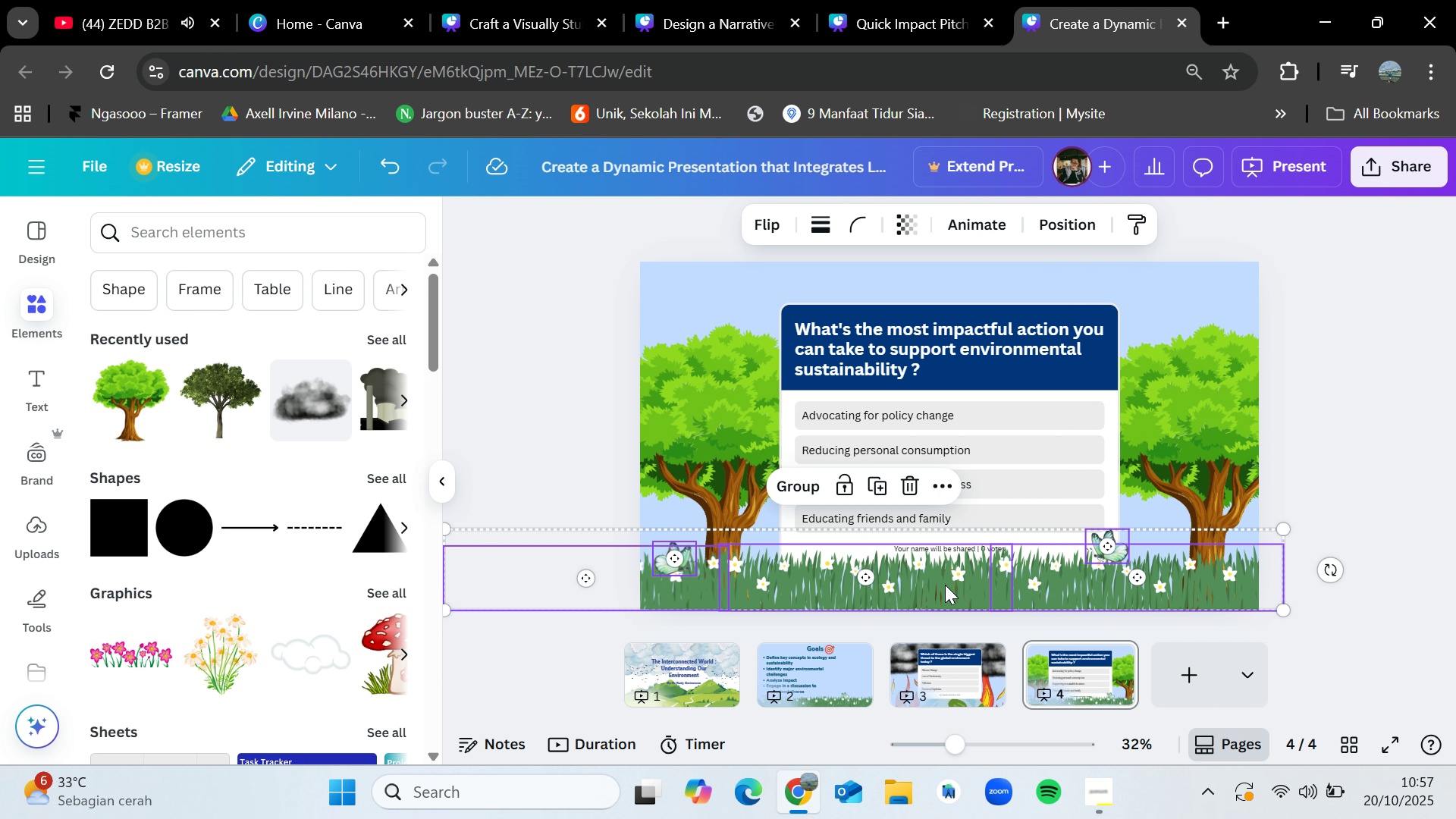 
left_click_drag(start_coordinate=[945, 585], to_coordinate=[945, 603])
 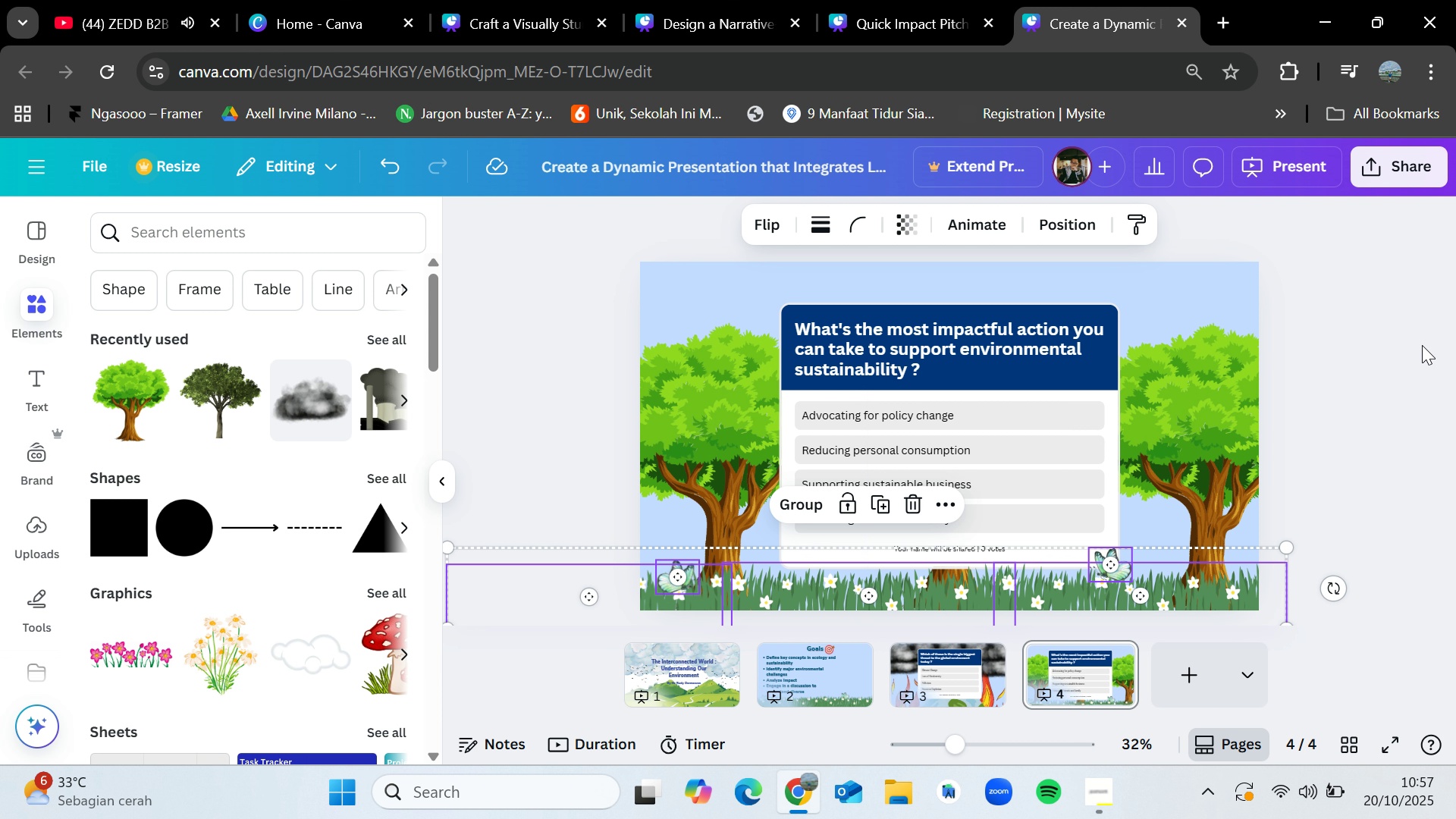 
left_click([1420, 346])
 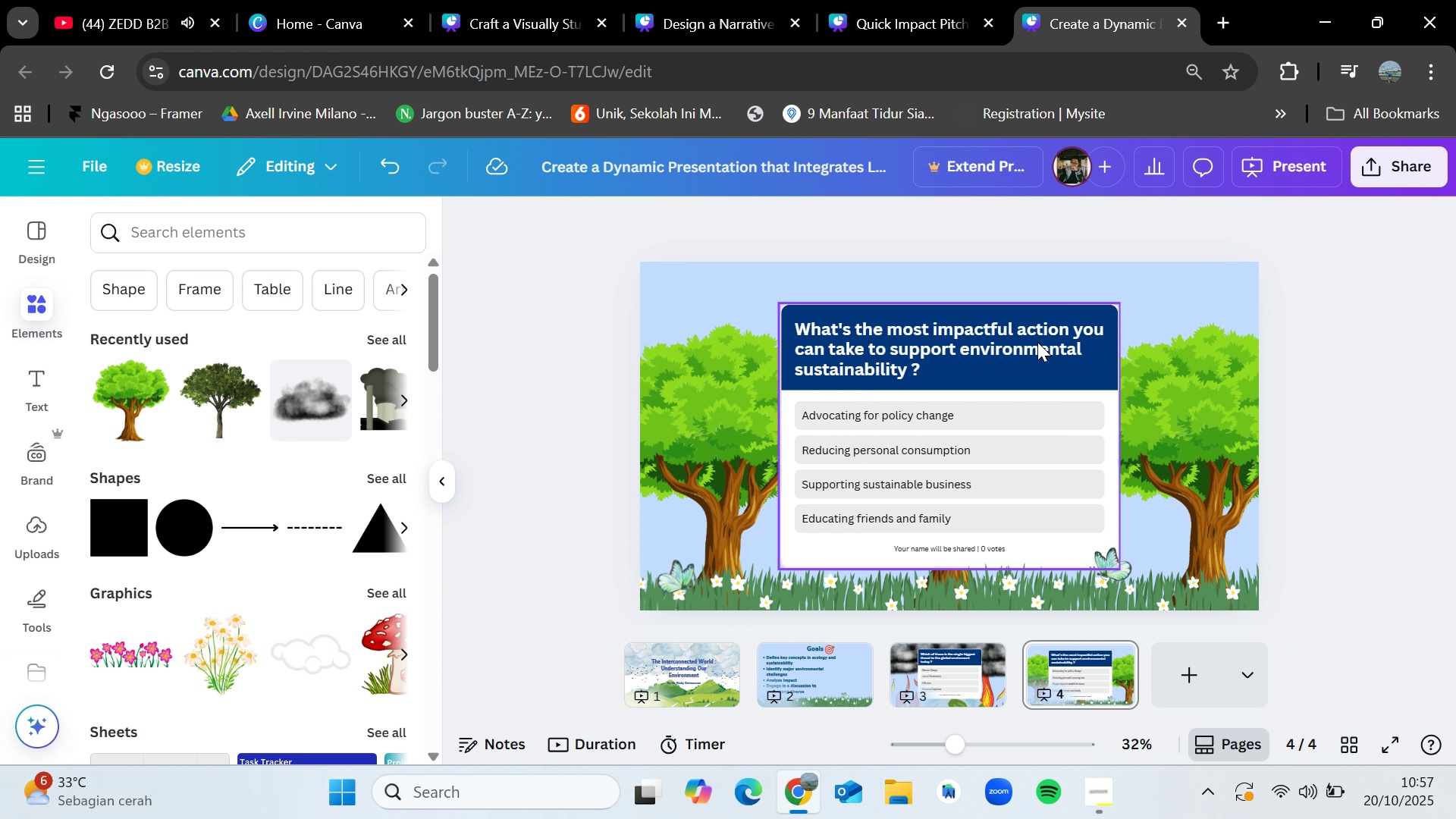 
left_click_drag(start_coordinate=[1037, 342], to_coordinate=[1036, 332])
 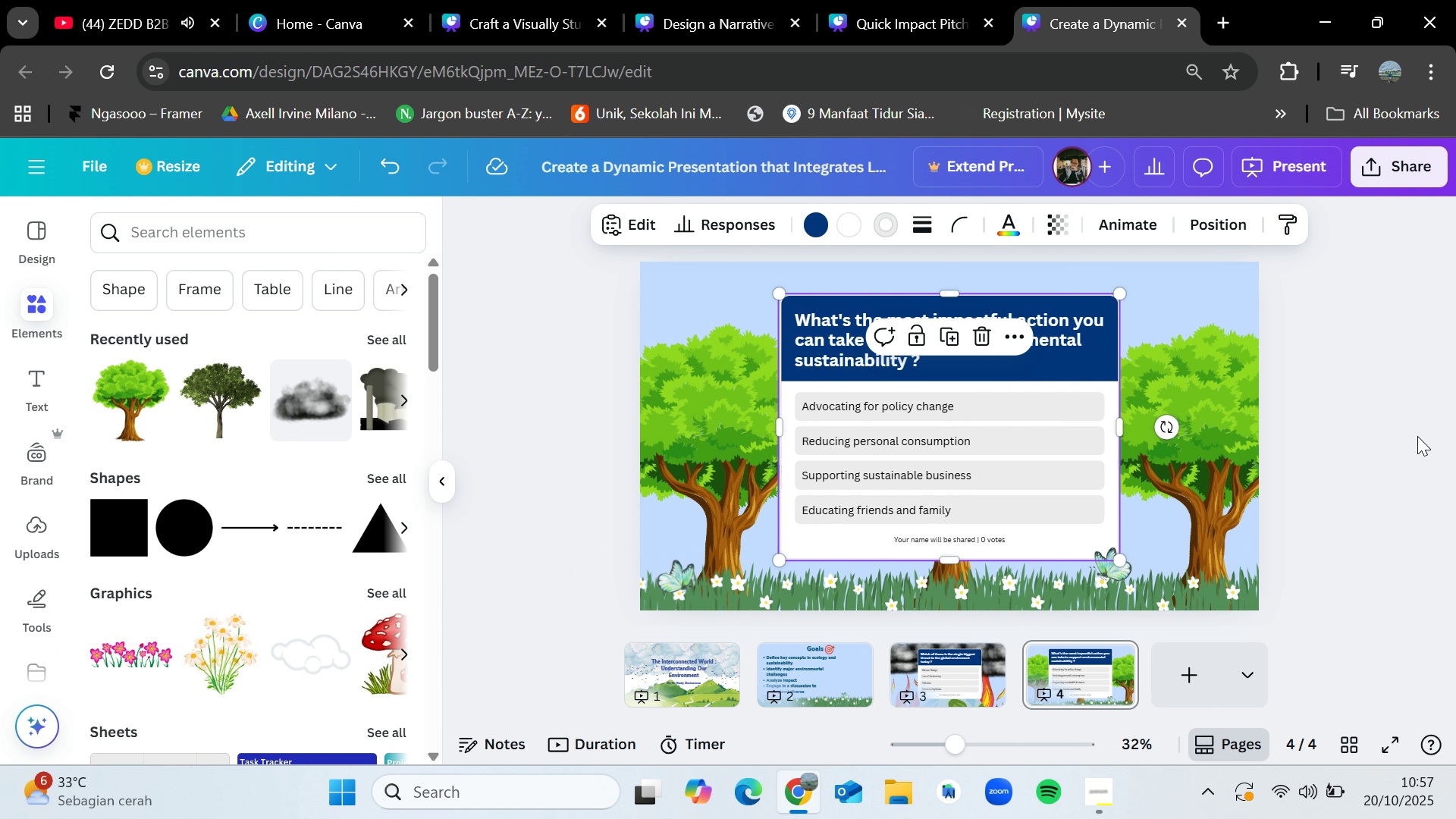 
left_click([1417, 436])
 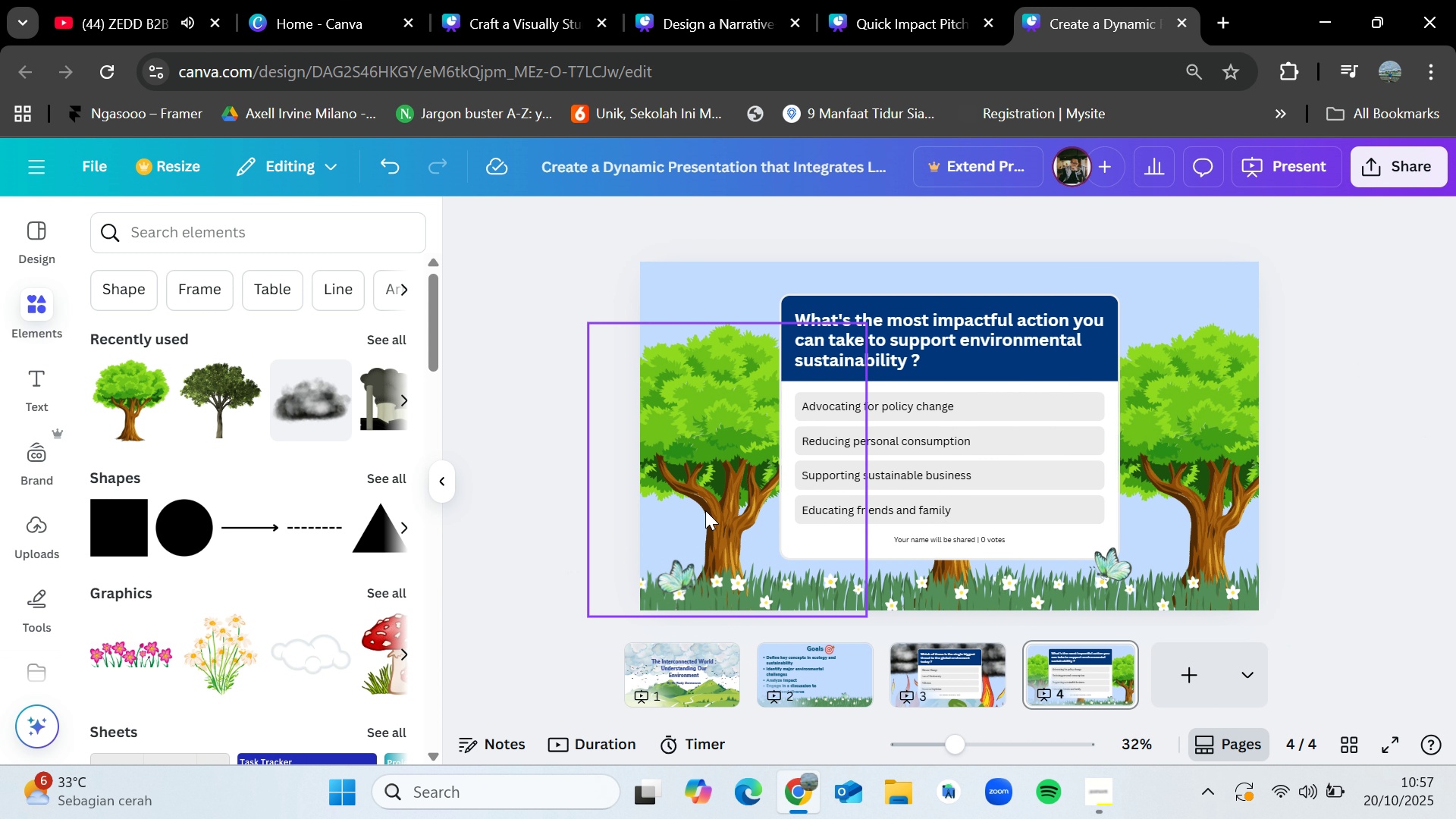 
wait(7.63)
 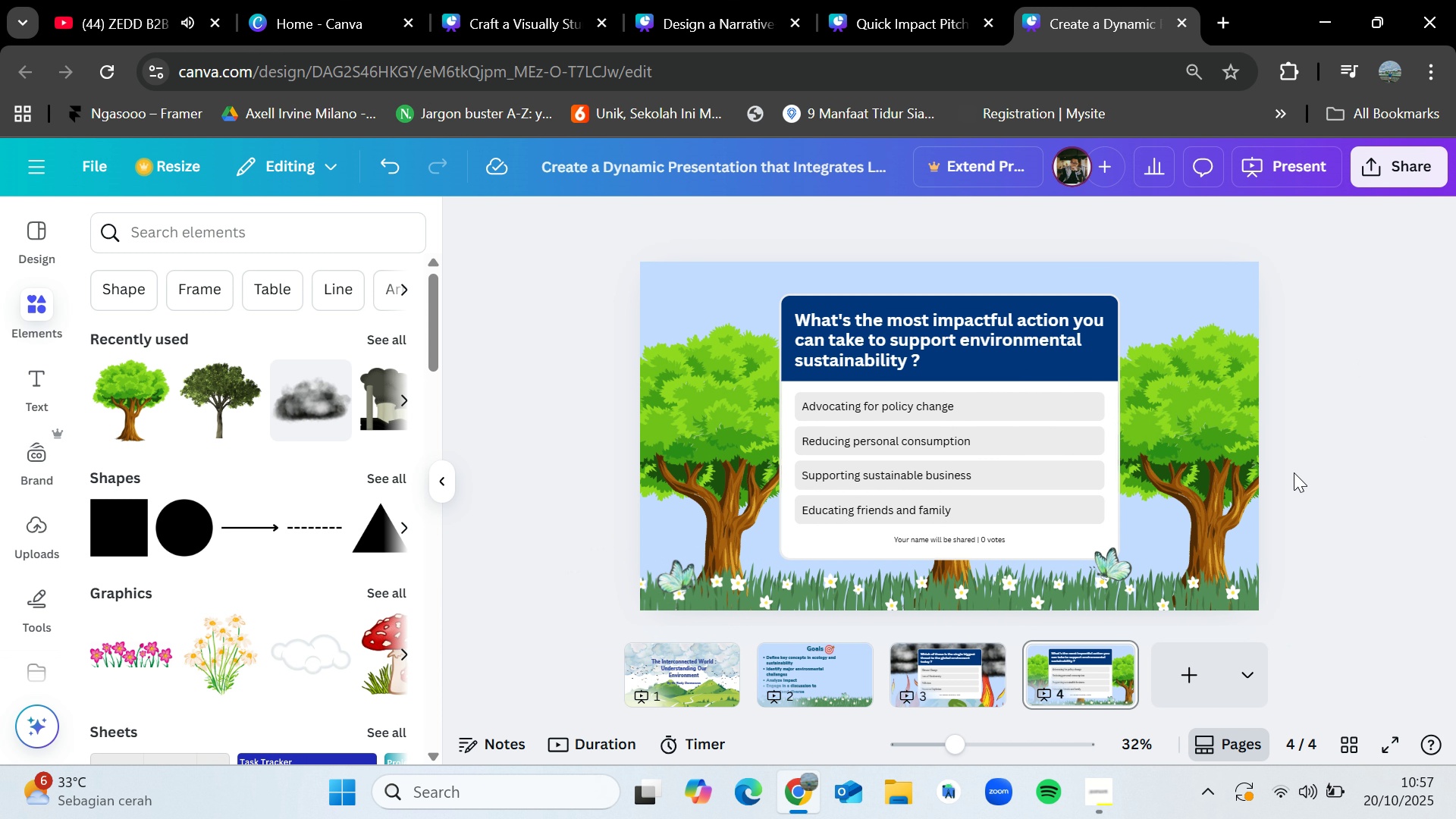 
left_click([705, 659])
 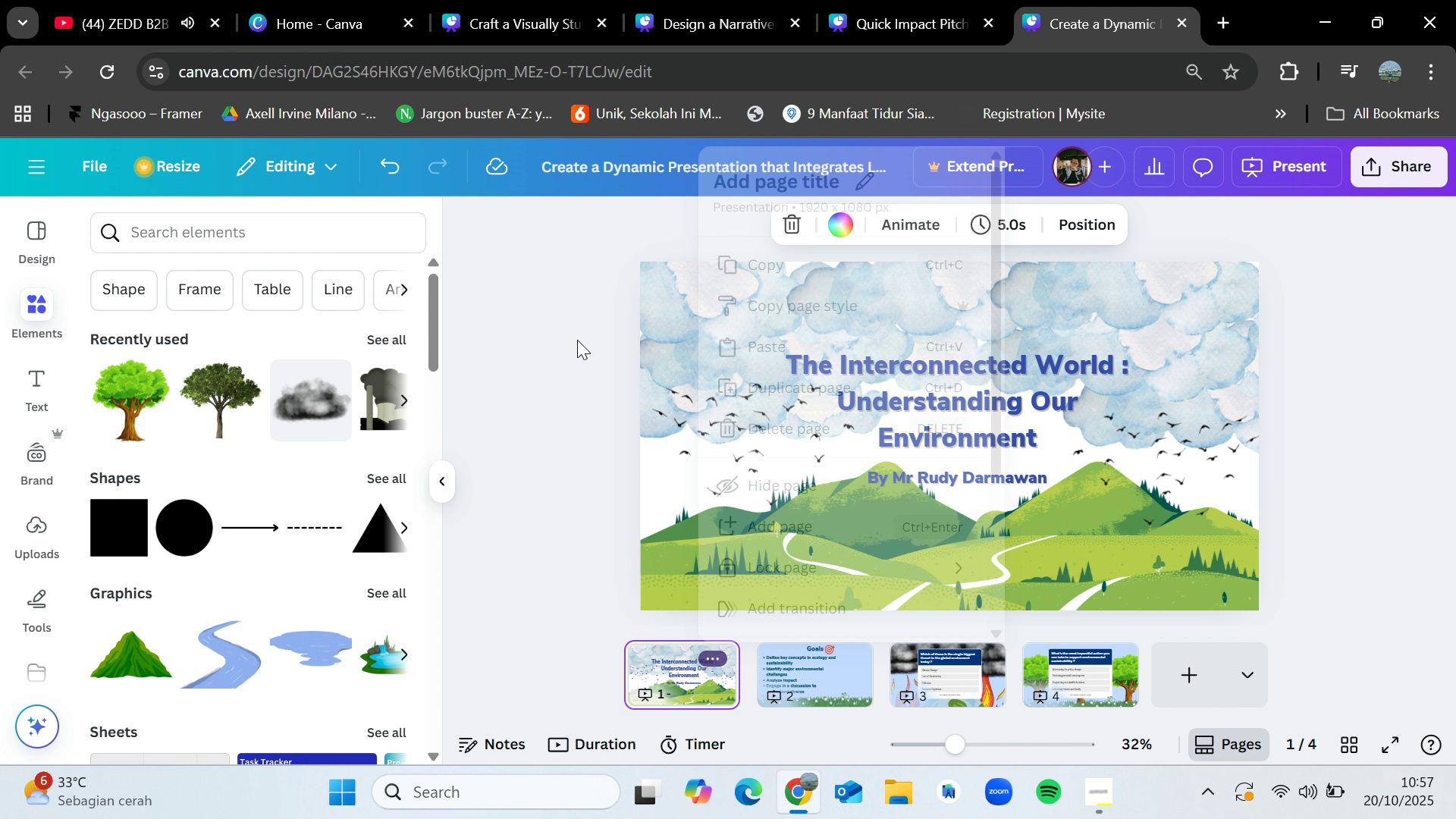 
left_click([577, 340])
 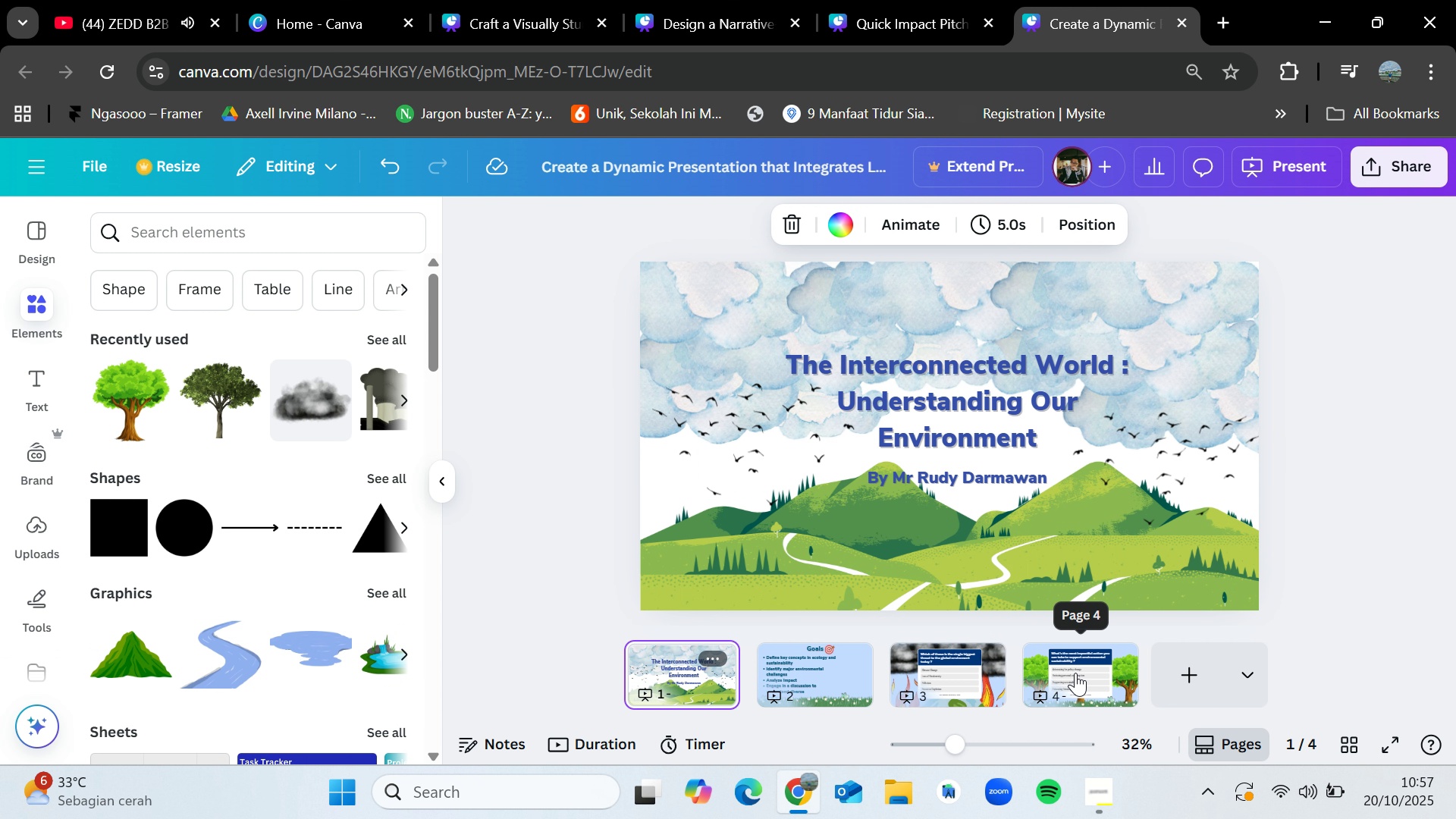 
left_click([1075, 673])
 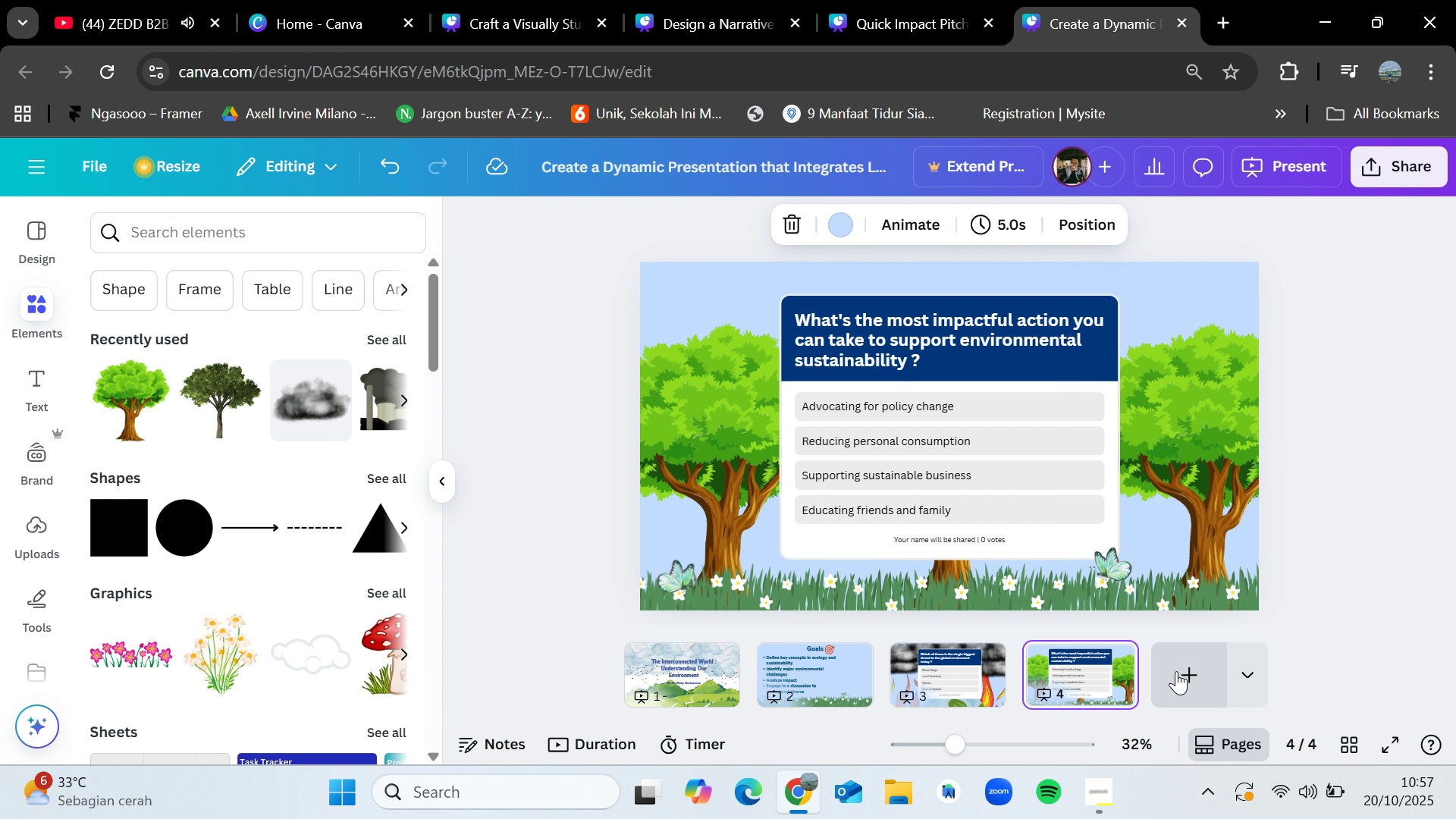 
left_click_drag(start_coordinate=[1105, 793], to_coordinate=[1096, 795])
 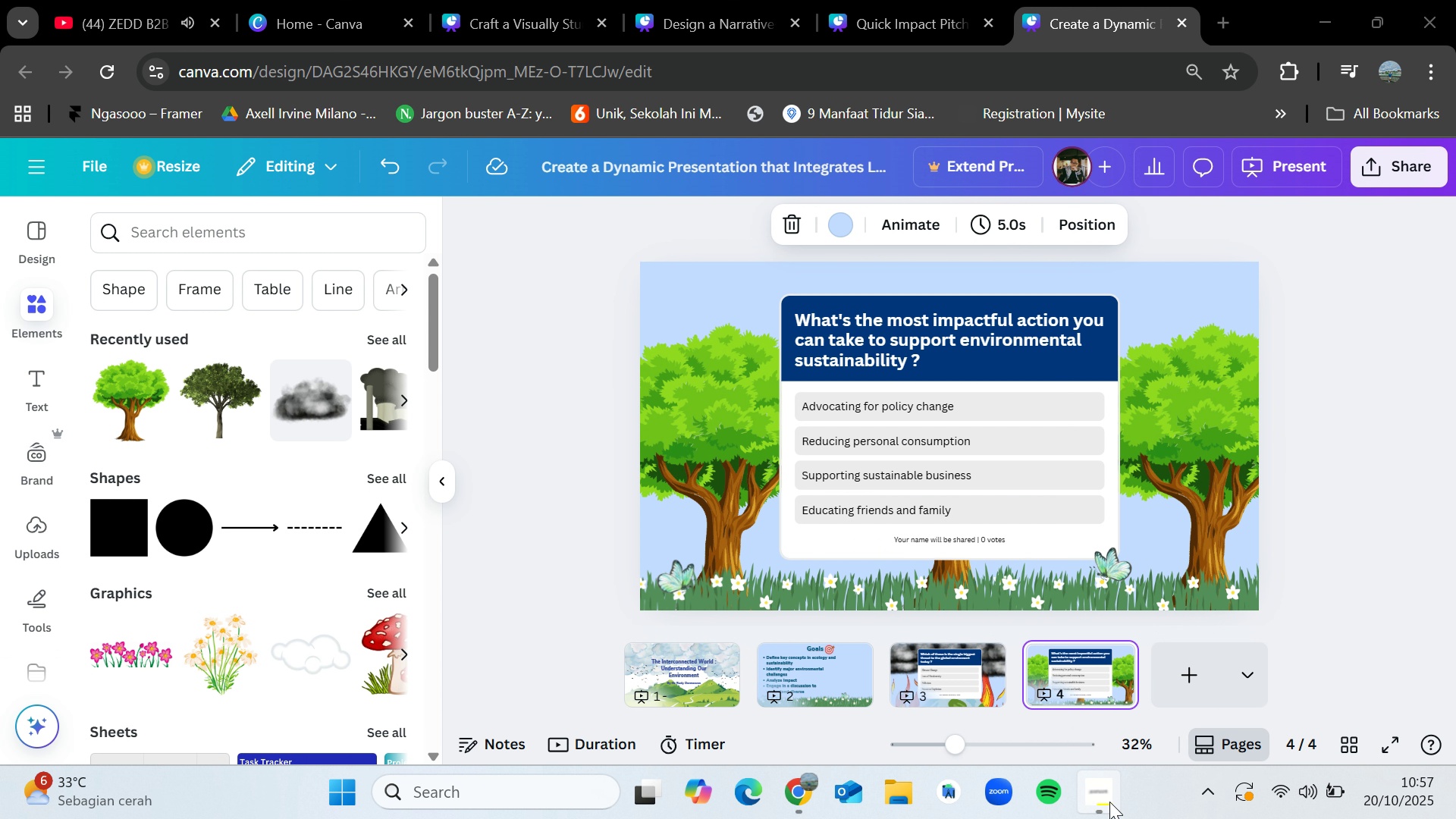 
left_click([1110, 802])